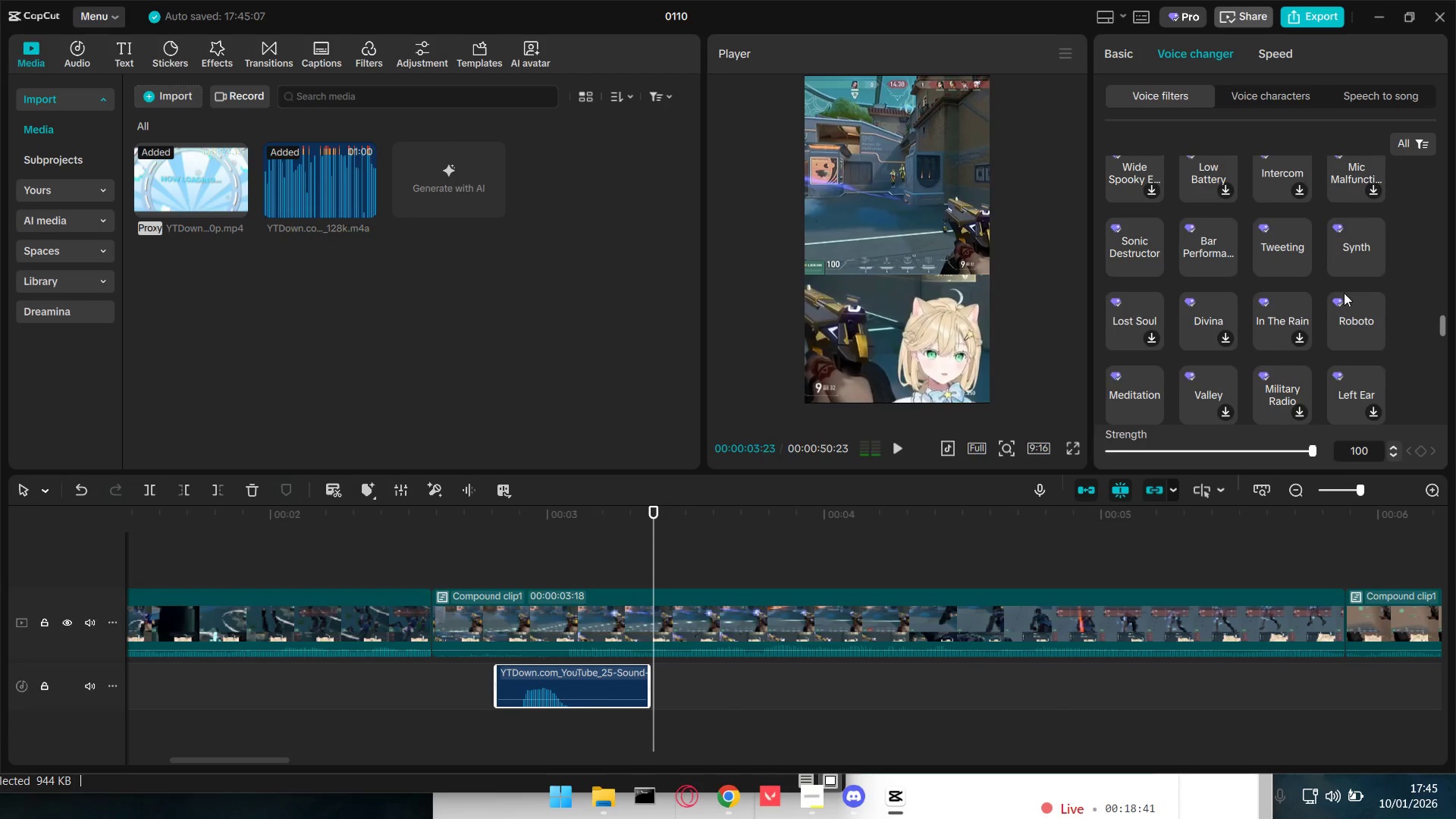 
left_click([1359, 254])
 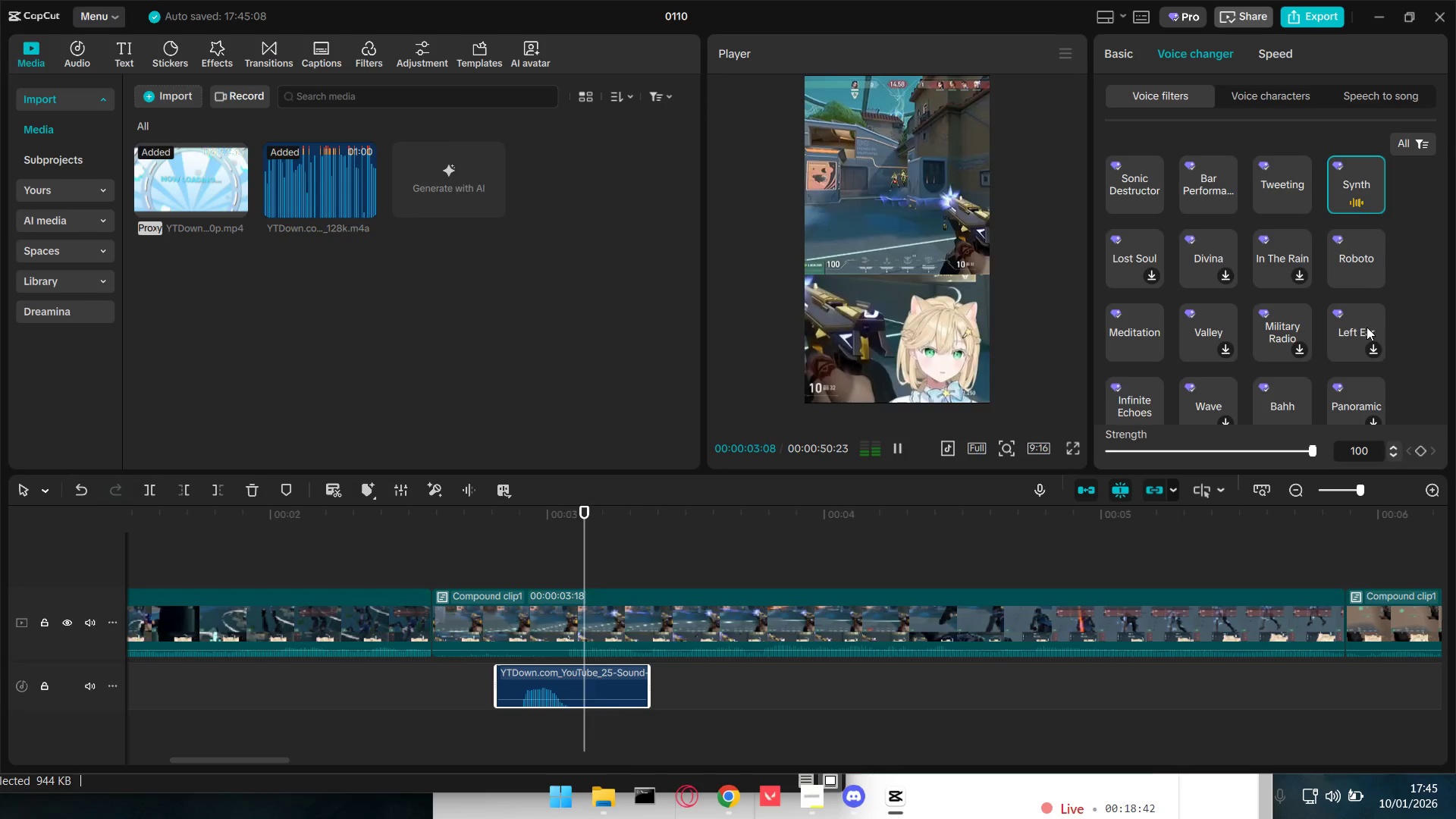 
left_click([1365, 262])
 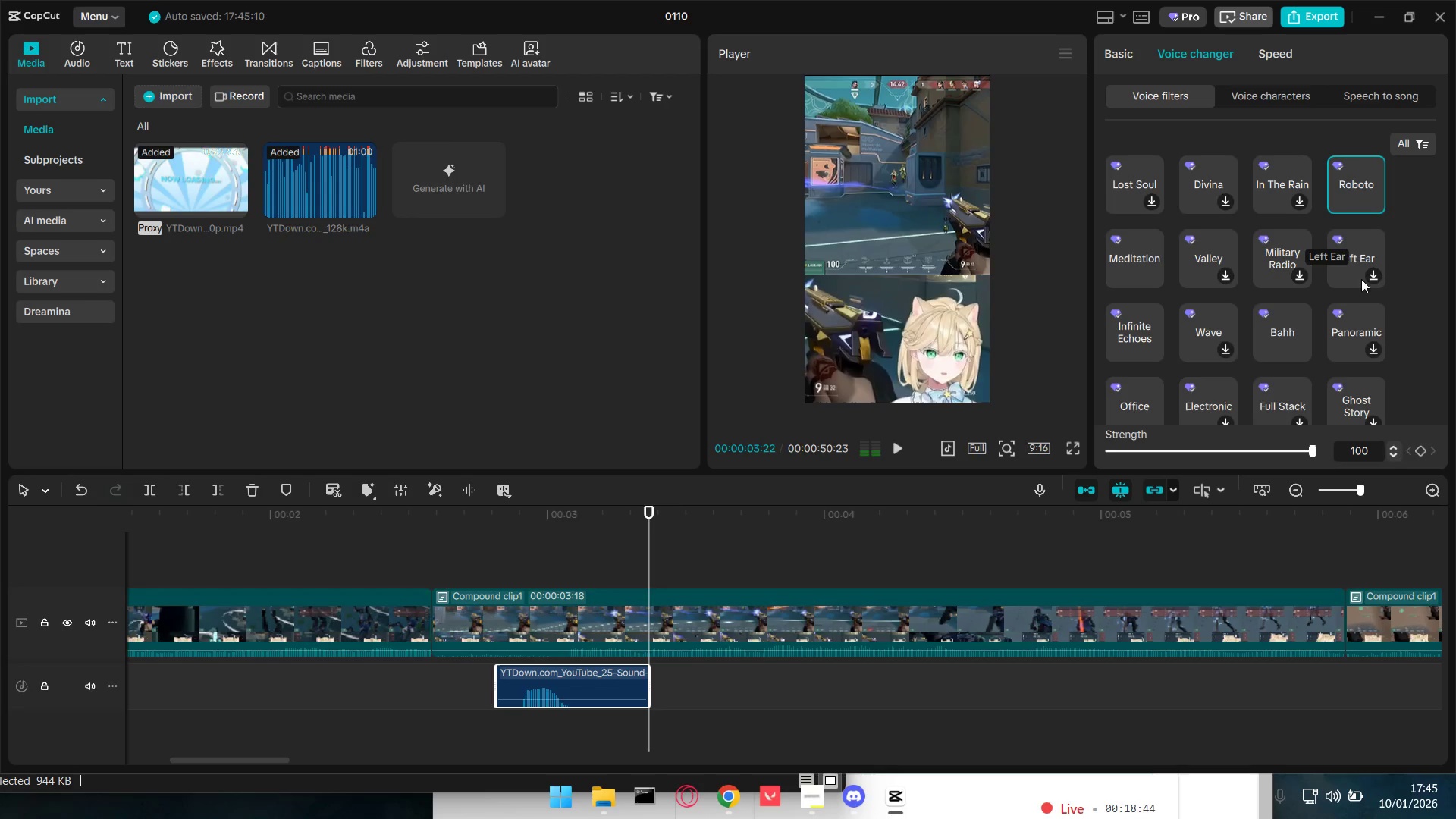 
left_click([1301, 339])
 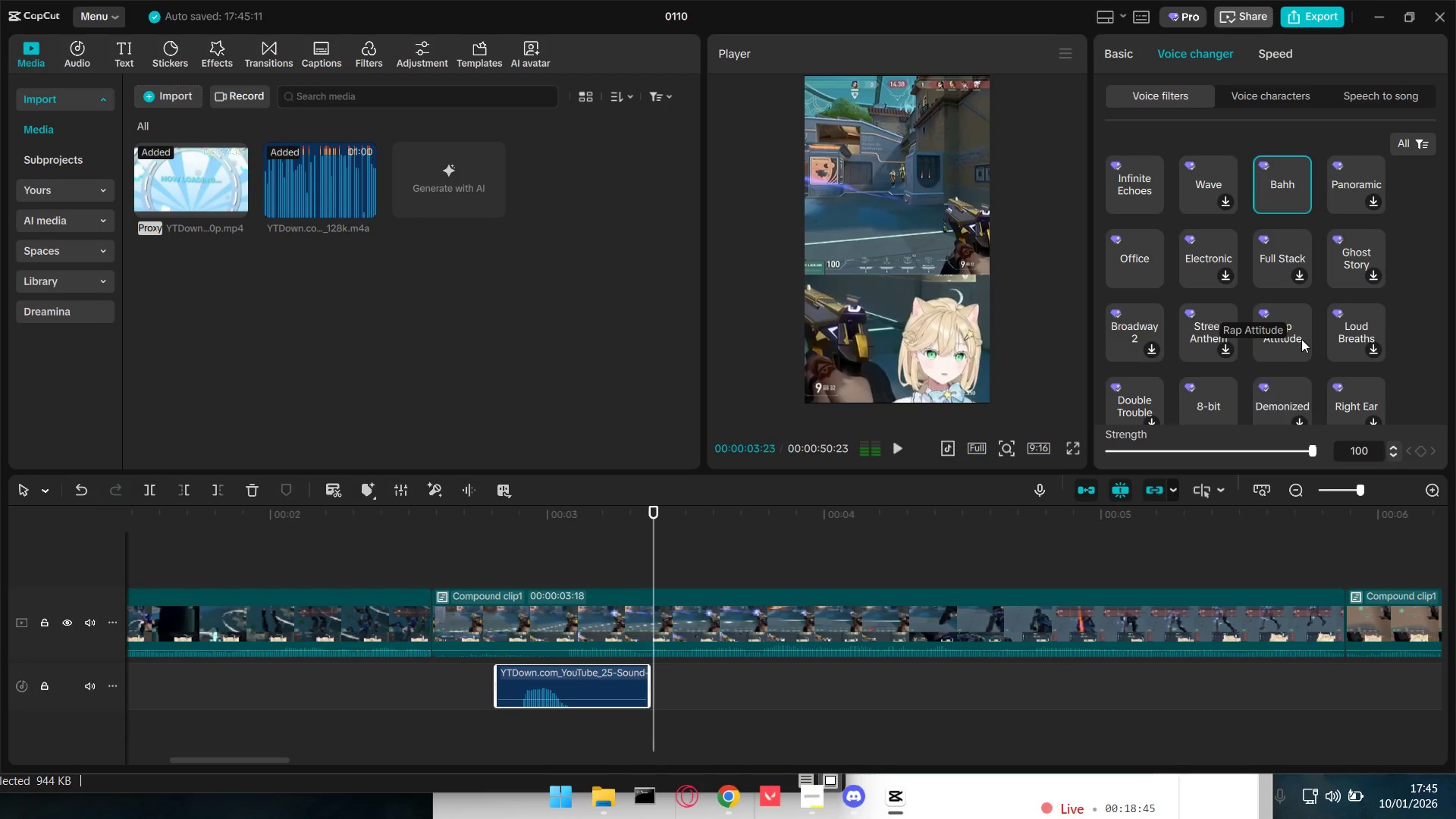 
left_click([1216, 326])
 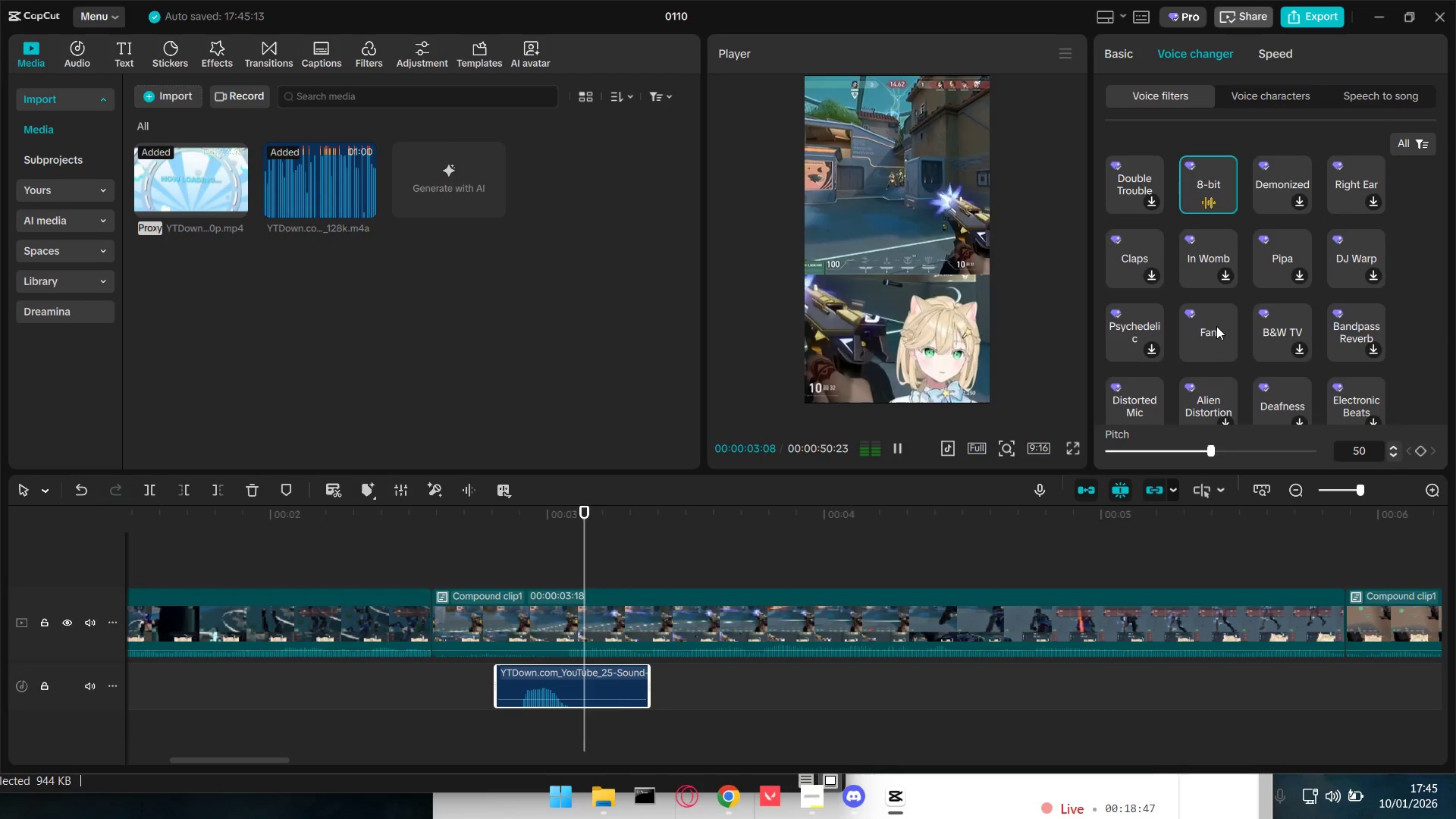 
scroll: coordinate [1361, 371], scroll_direction: down, amount: 7.0
 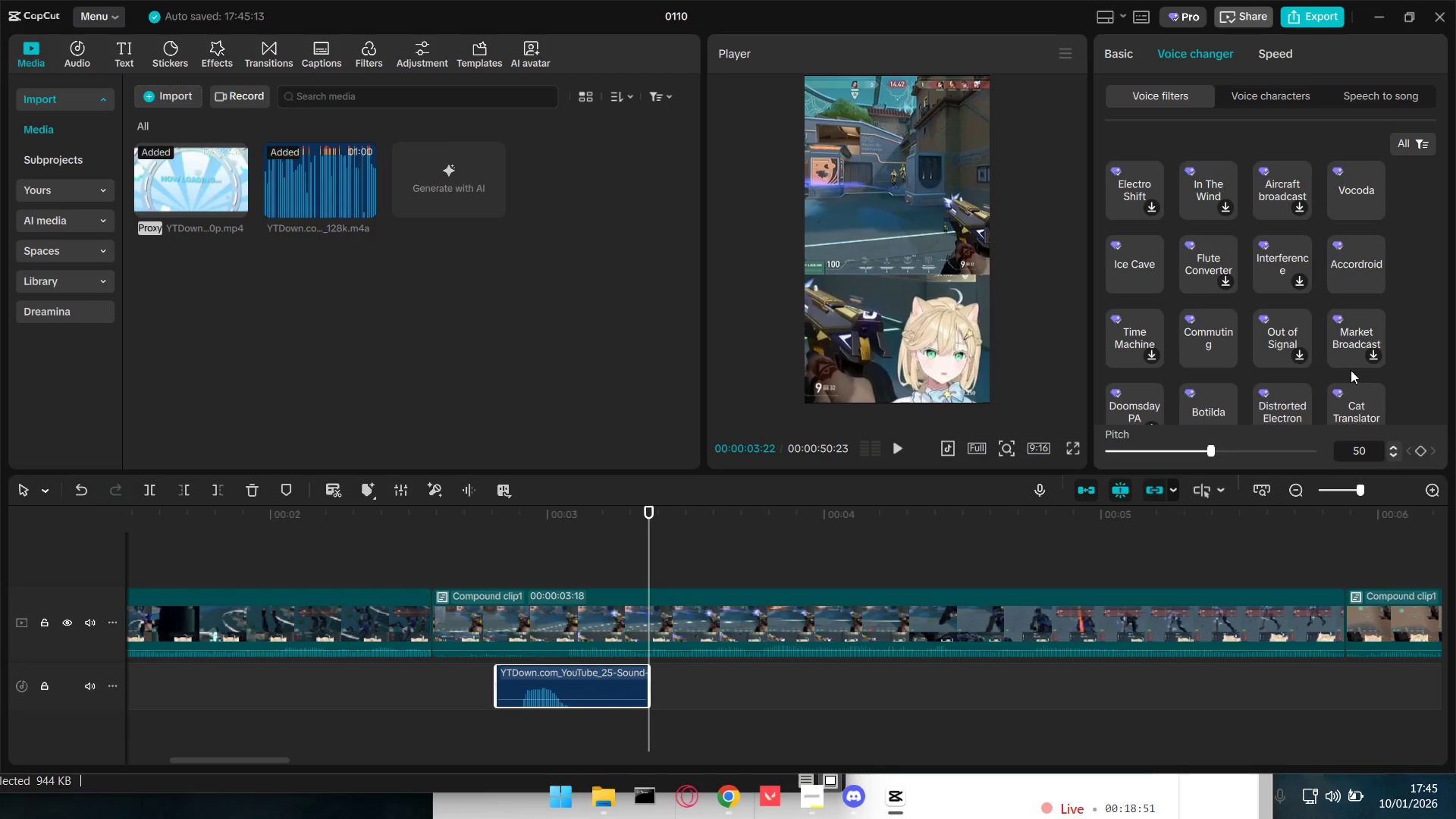 
left_click([1154, 267])
 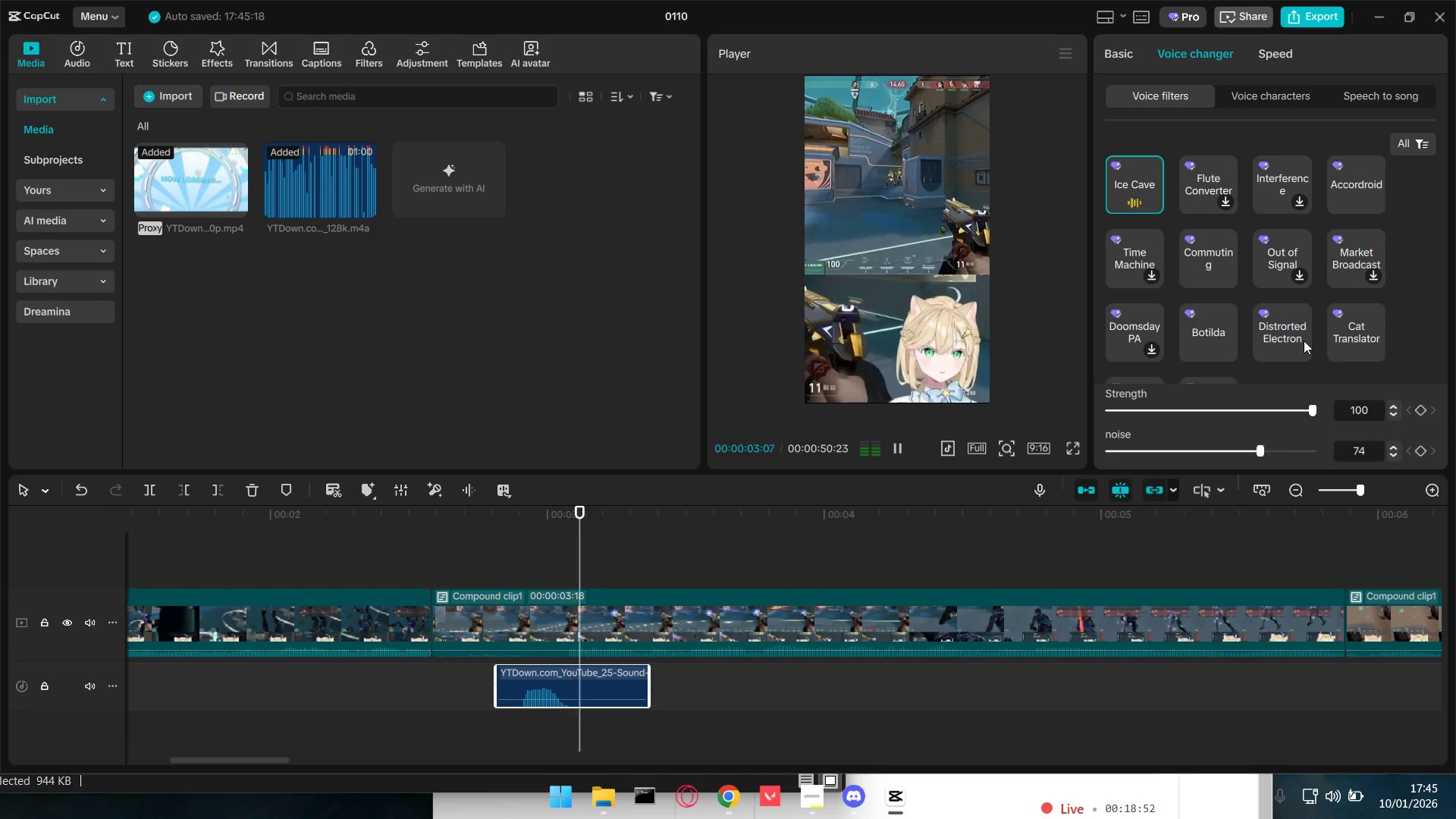 
scroll: coordinate [1304, 340], scroll_direction: down, amount: 2.0
 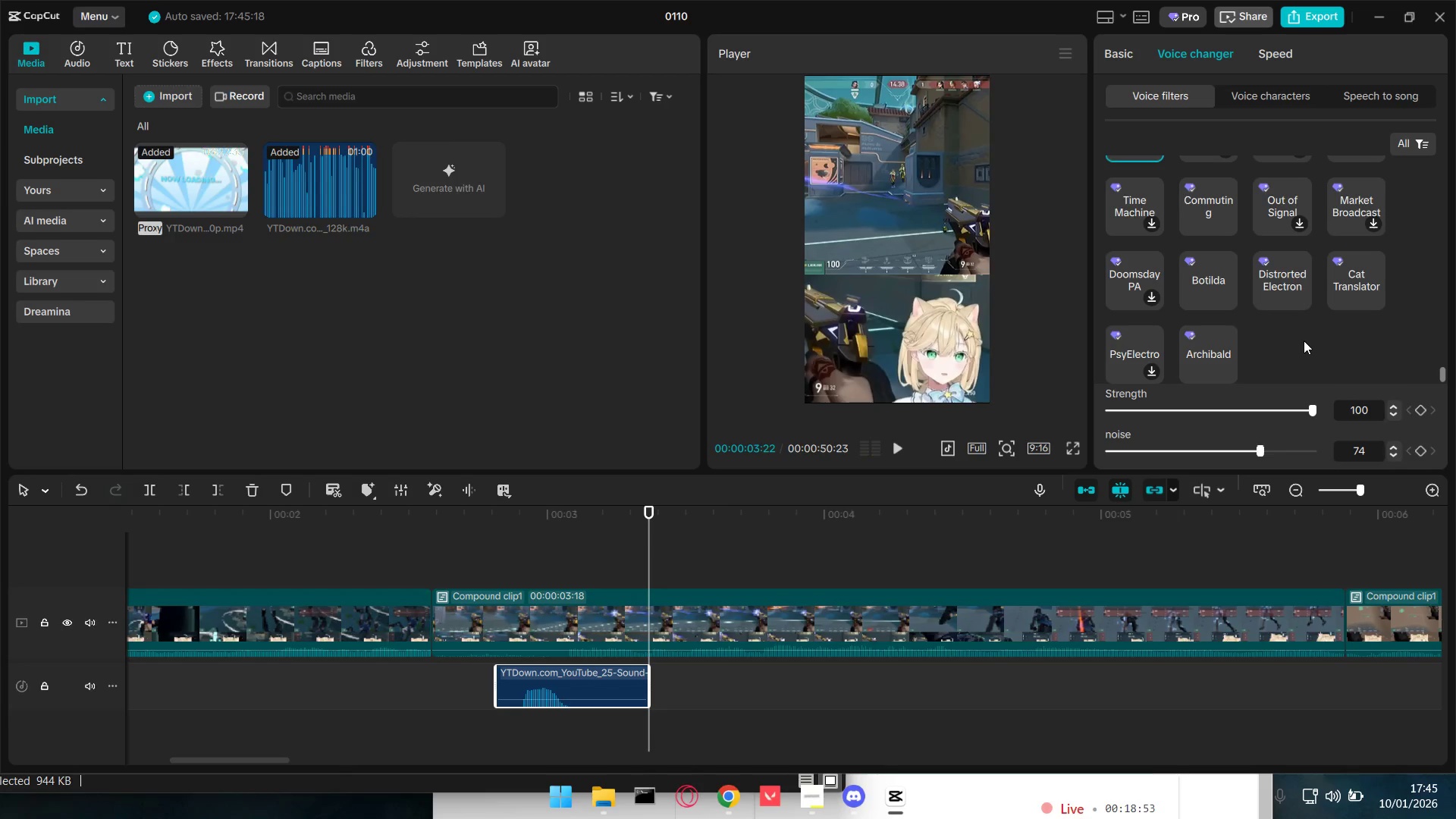 
scroll: coordinate [1350, 340], scroll_direction: up, amount: 27.0
 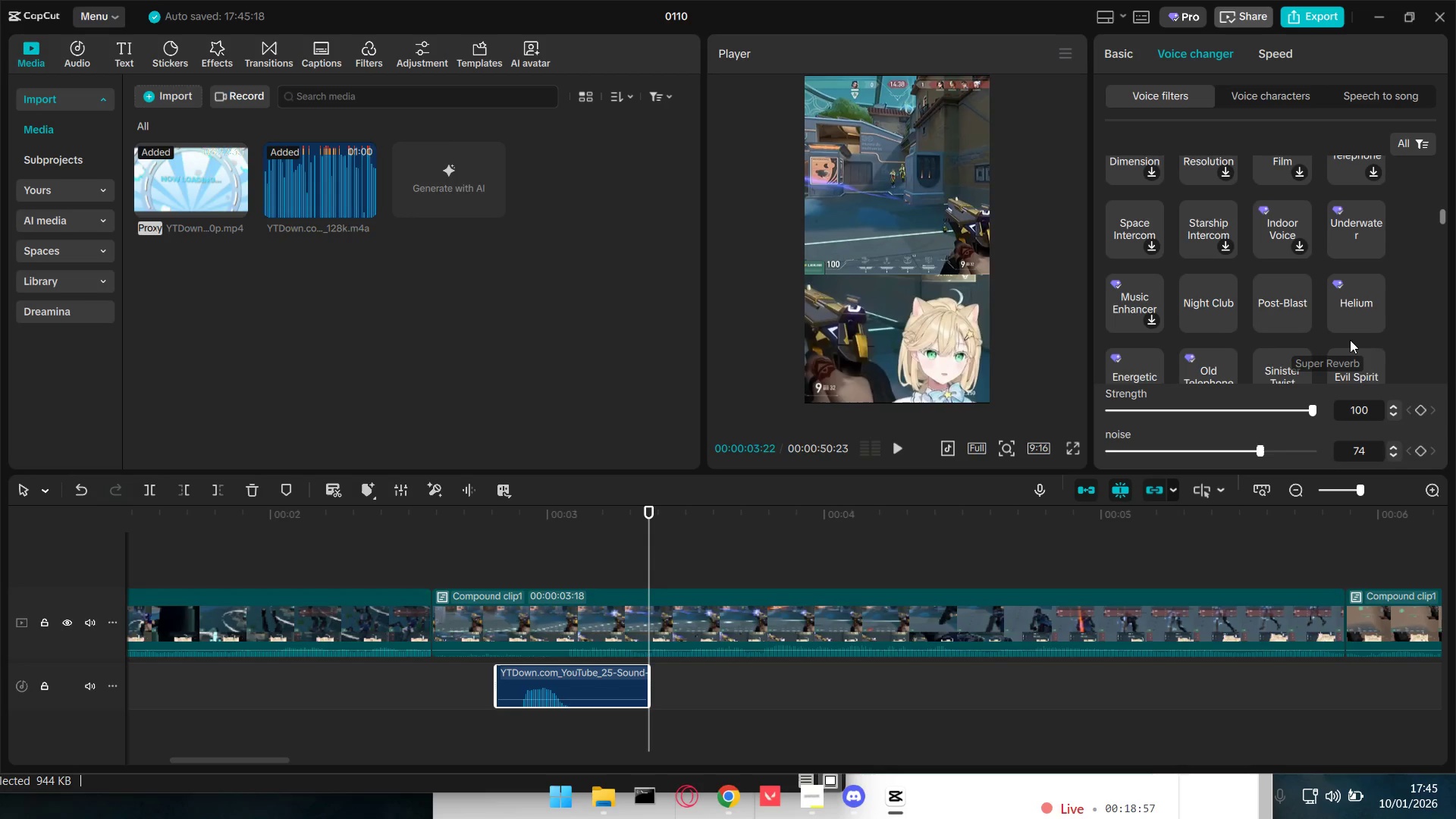 
left_click([1366, 297])
 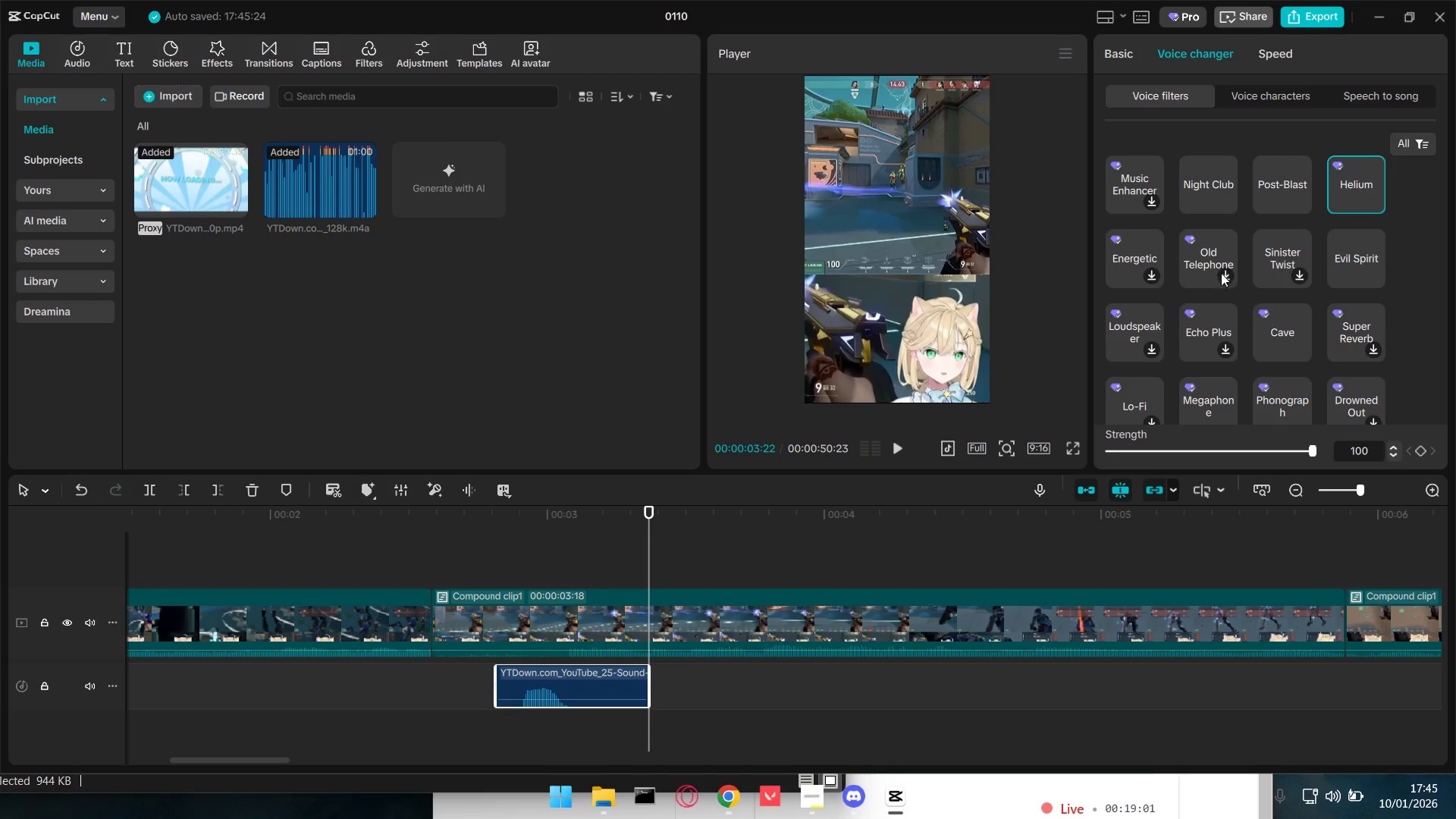 
double_click([1288, 185])
 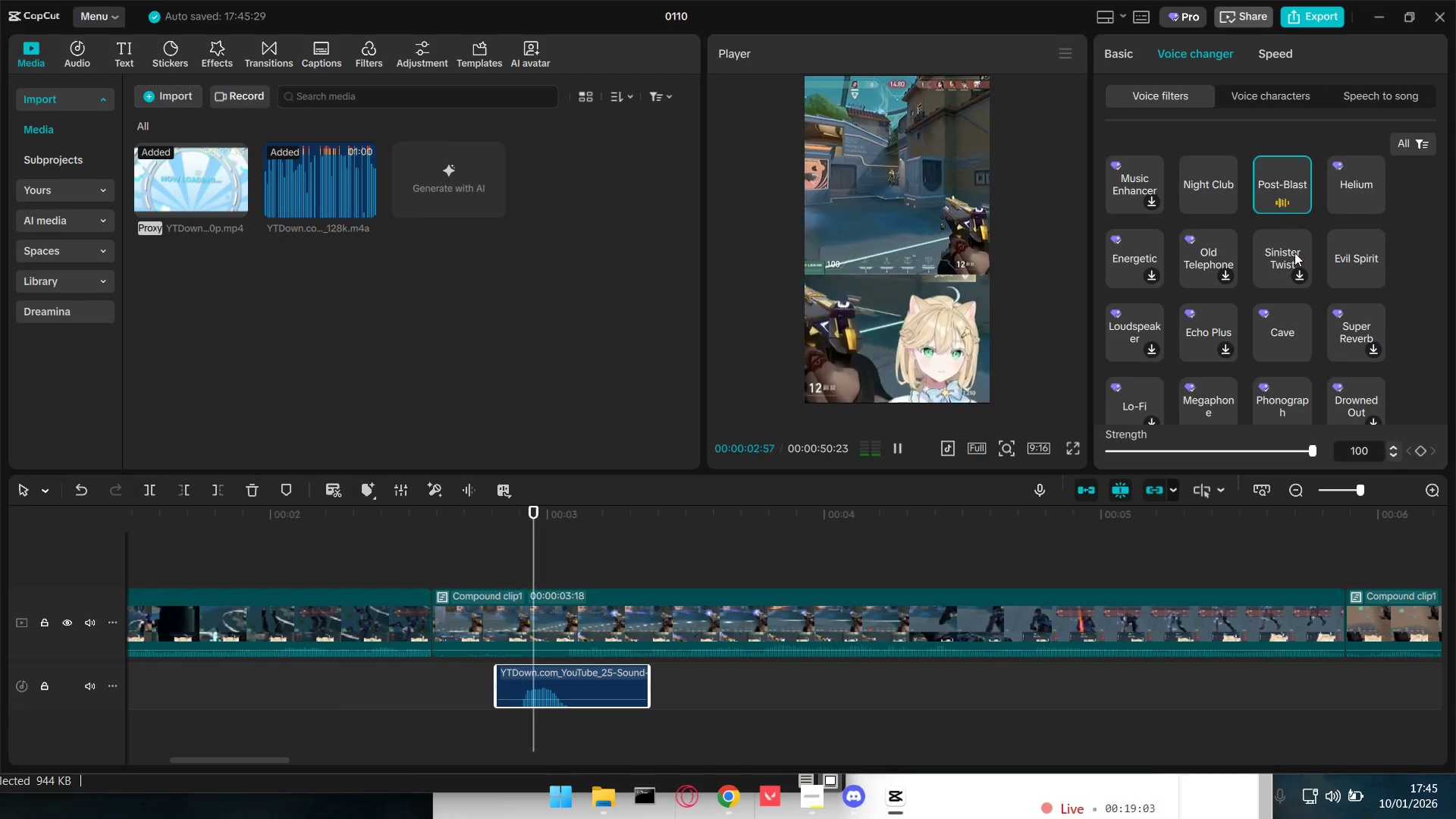 
left_click([1302, 193])
 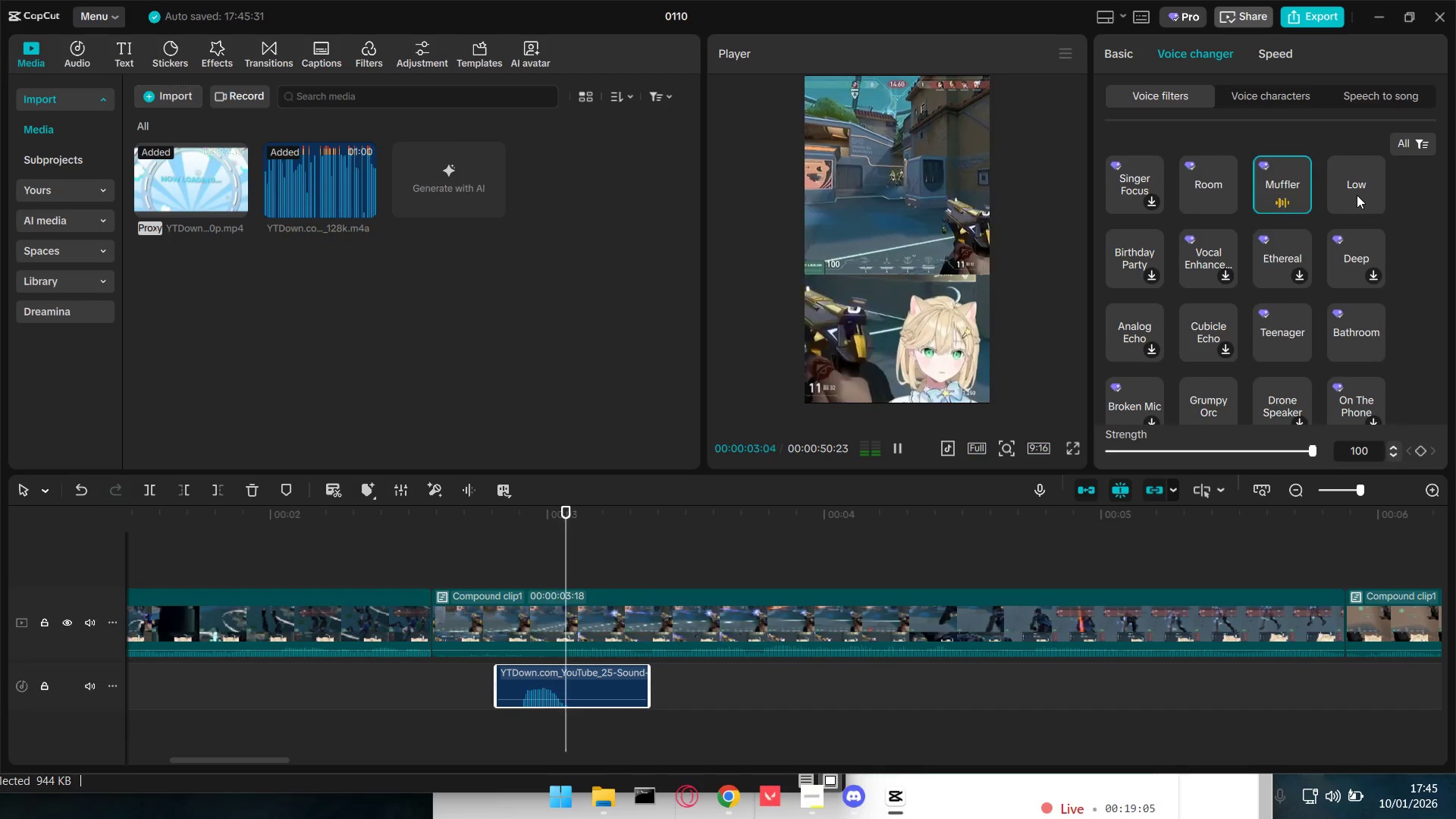 
scroll: coordinate [1304, 237], scroll_direction: up, amount: 7.0
 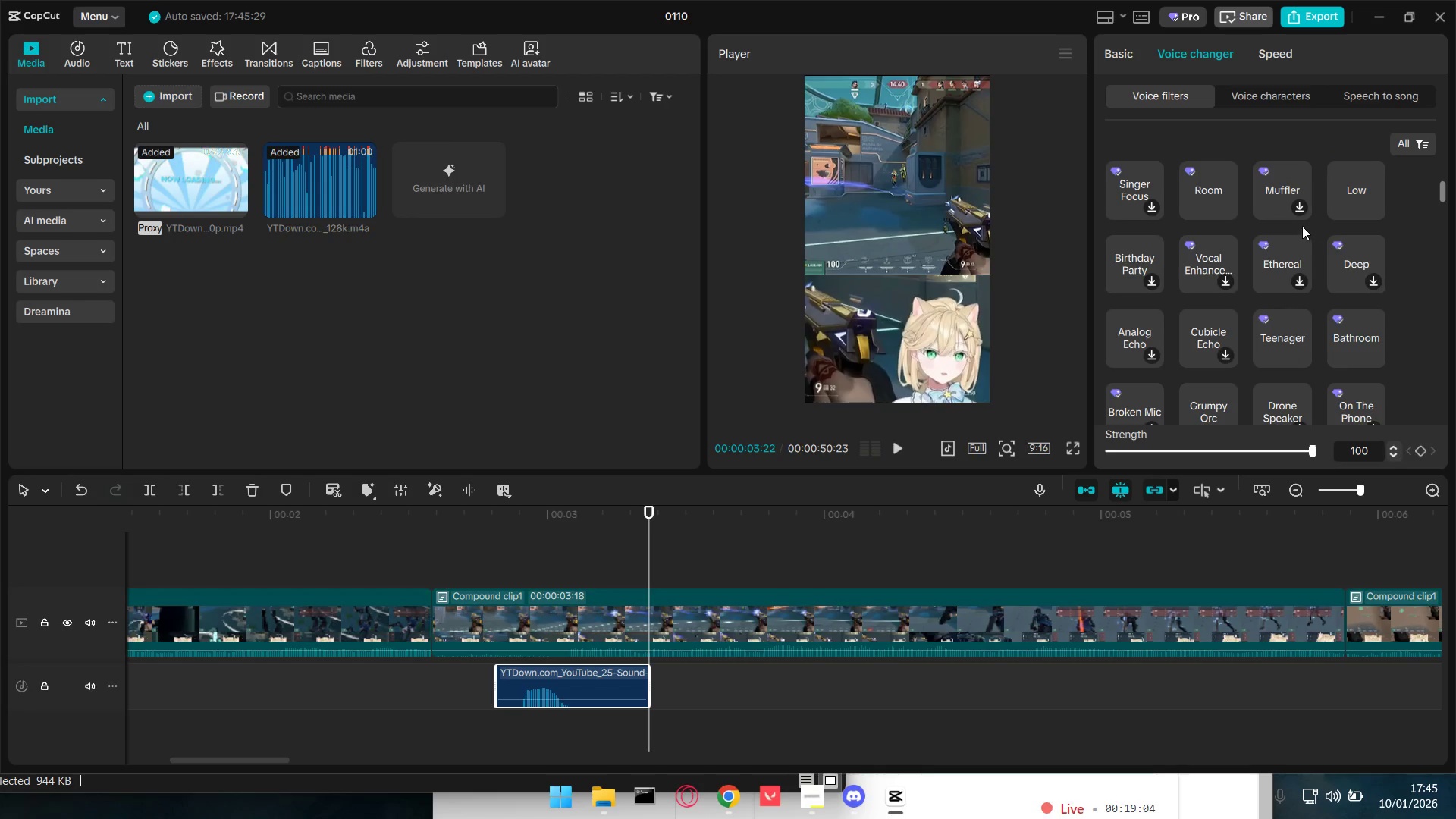 
left_click([1360, 193])
 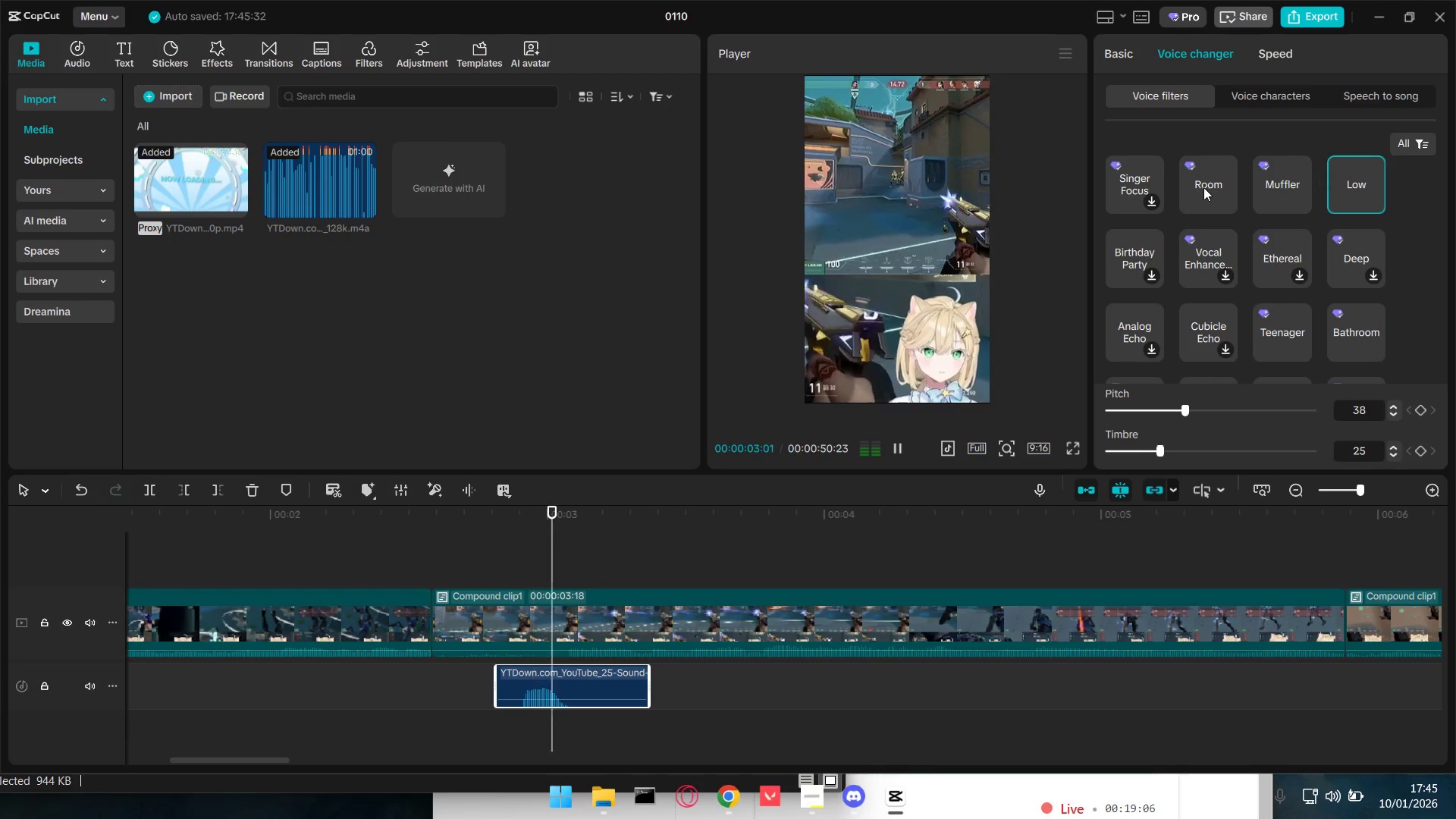 
left_click([1202, 182])
 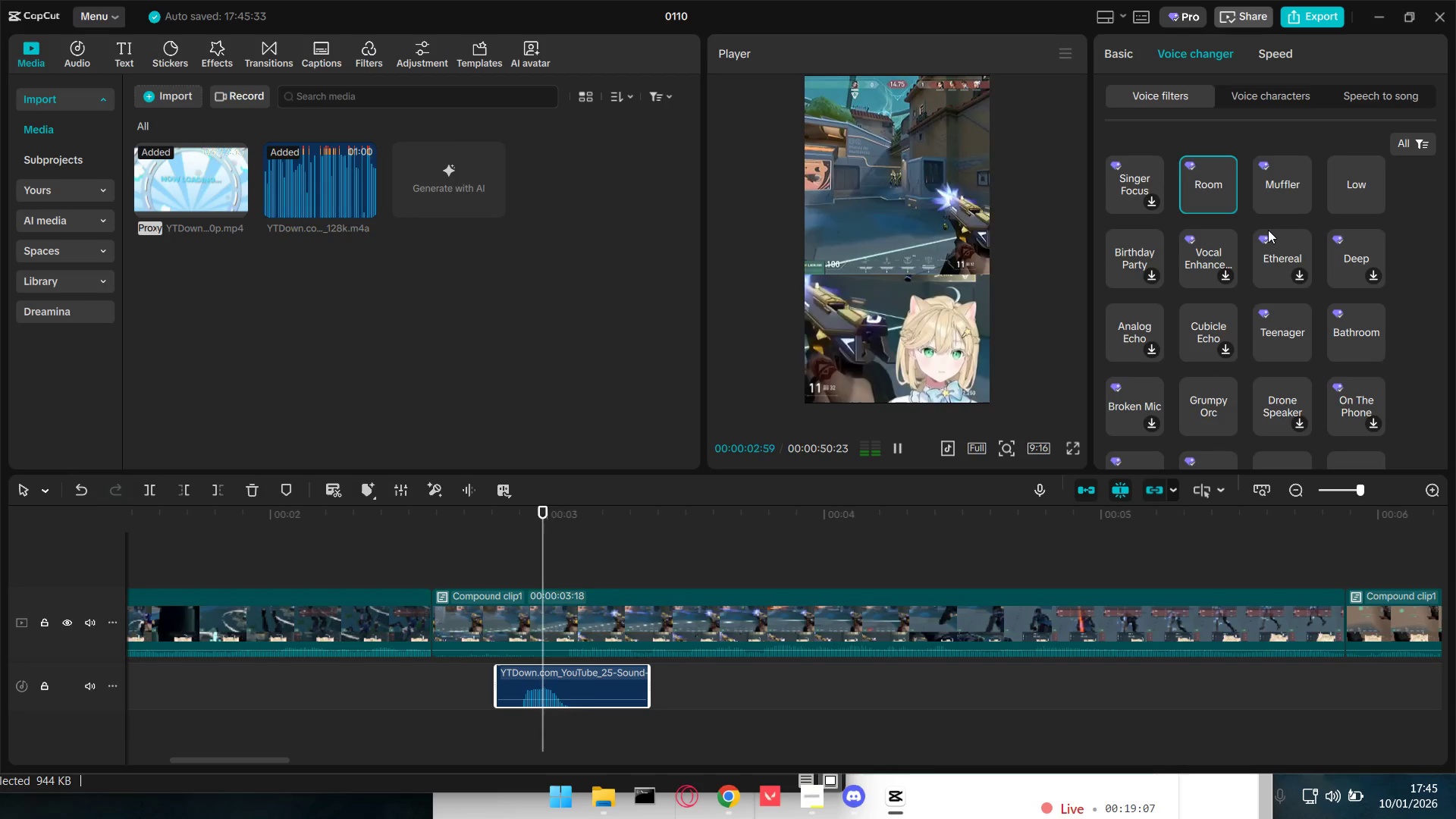 
scroll: coordinate [1268, 230], scroll_direction: up, amount: 1.0
 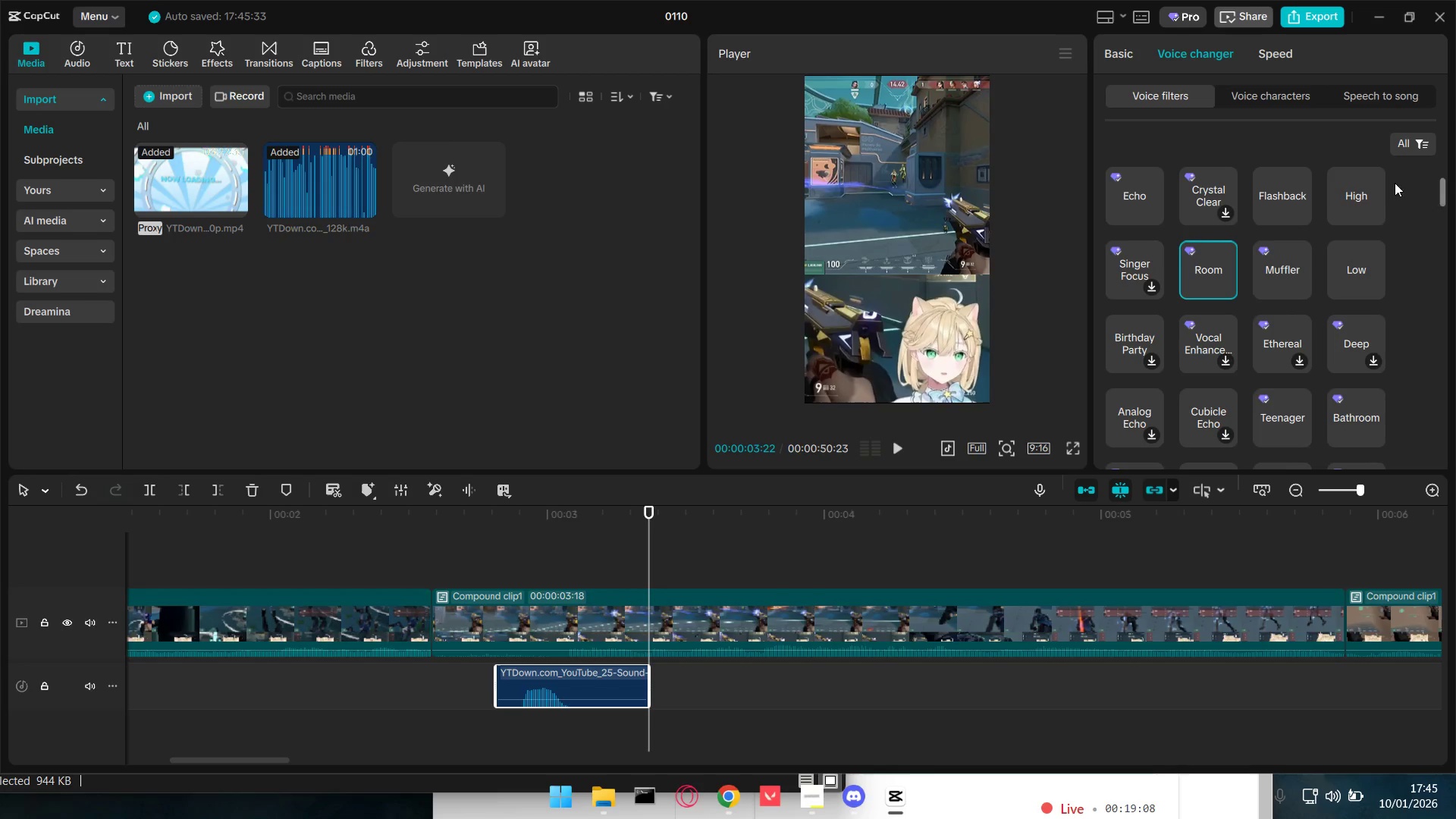 
left_click([1369, 187])
 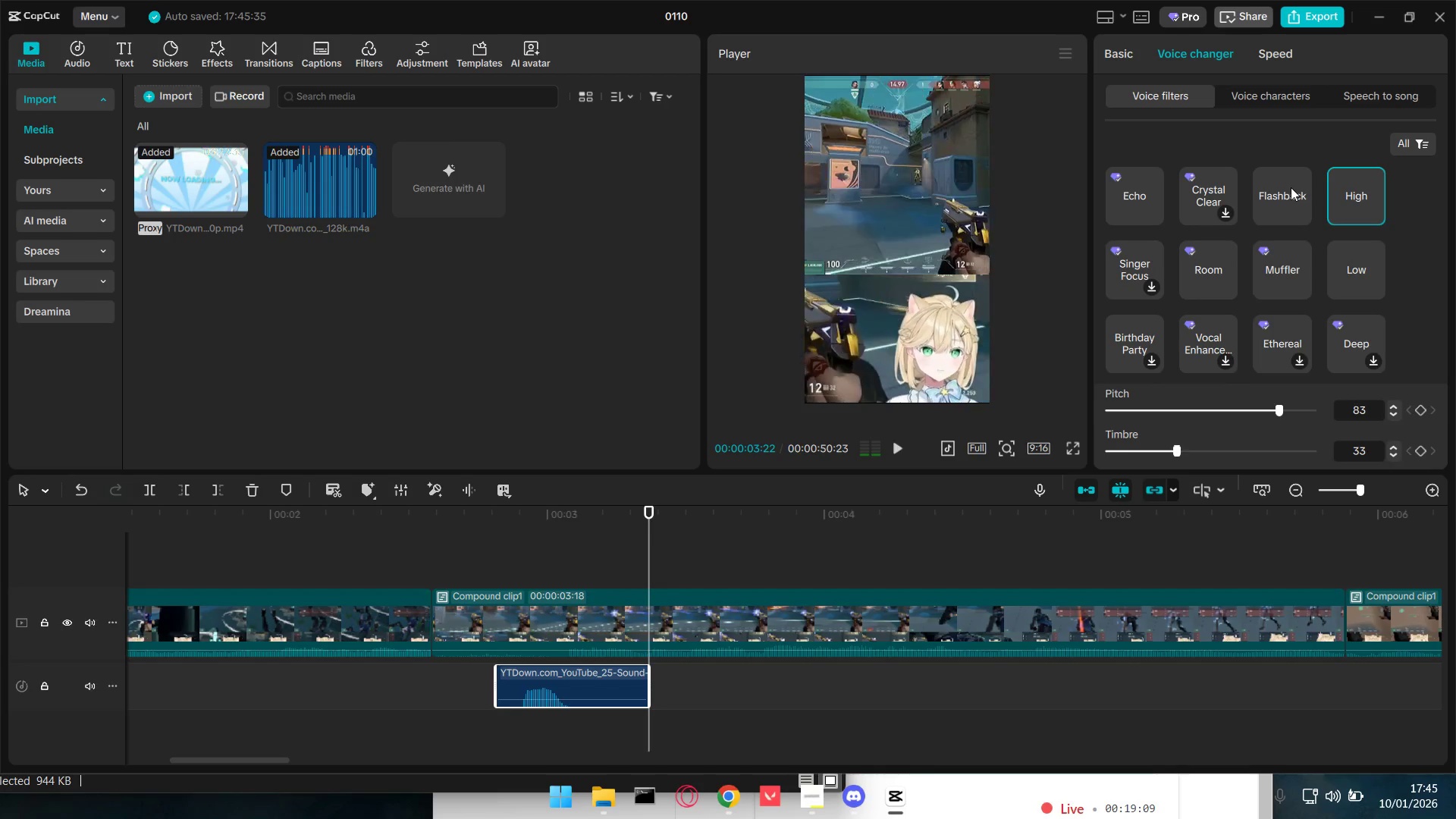 
scroll: coordinate [1304, 240], scroll_direction: up, amount: 1.0
 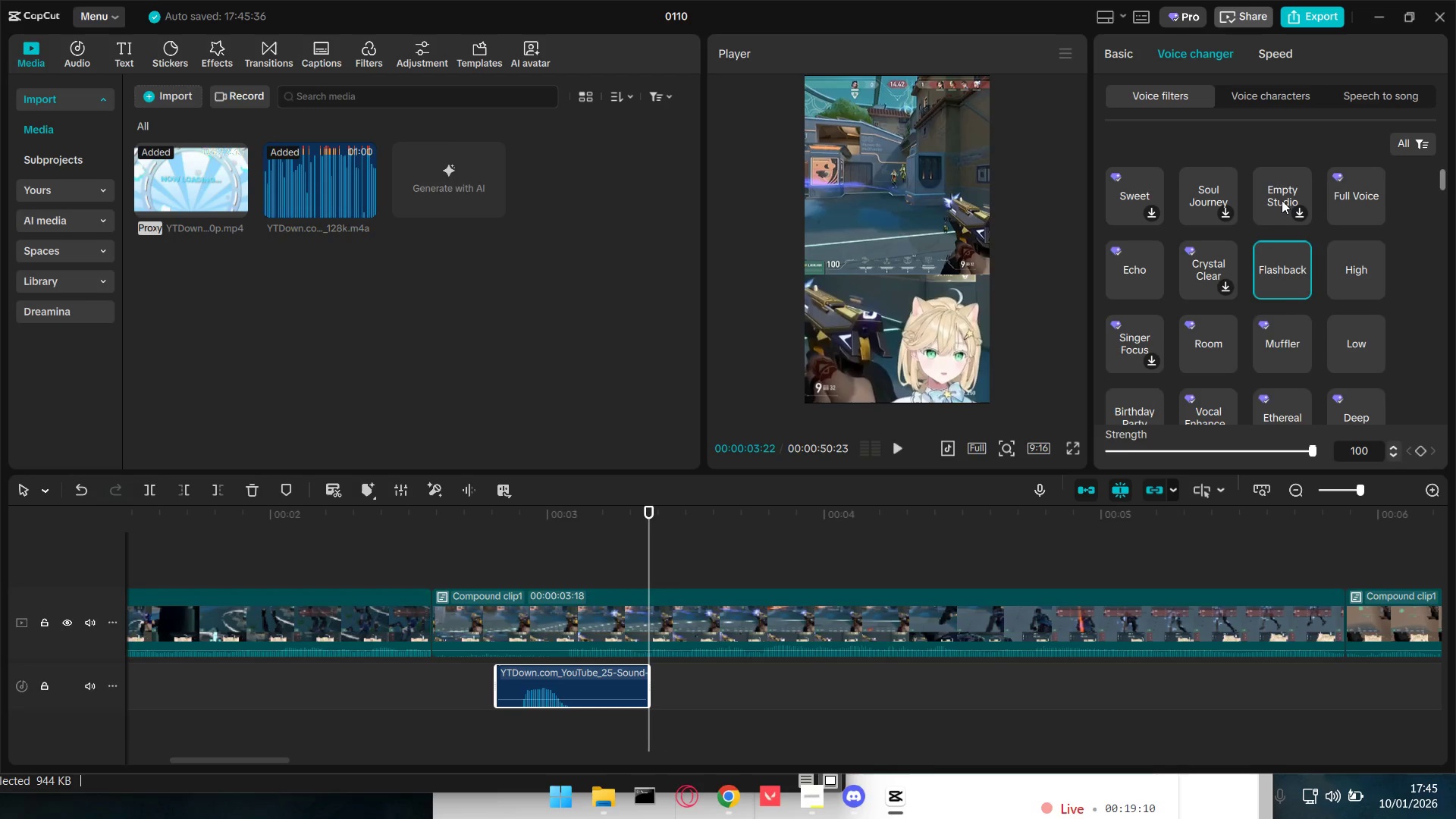 
left_click([1282, 190])
 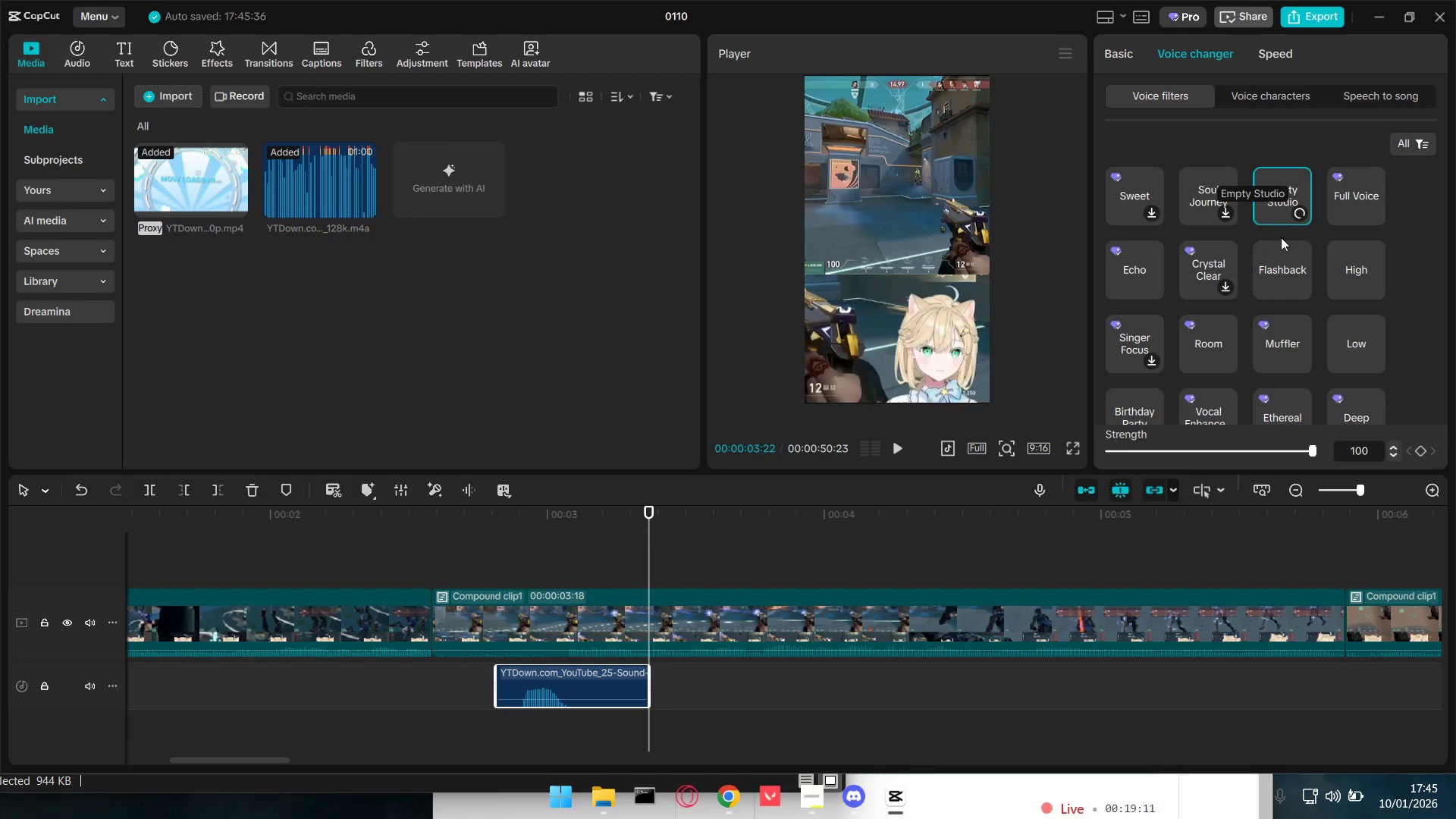 
double_click([1279, 256])
 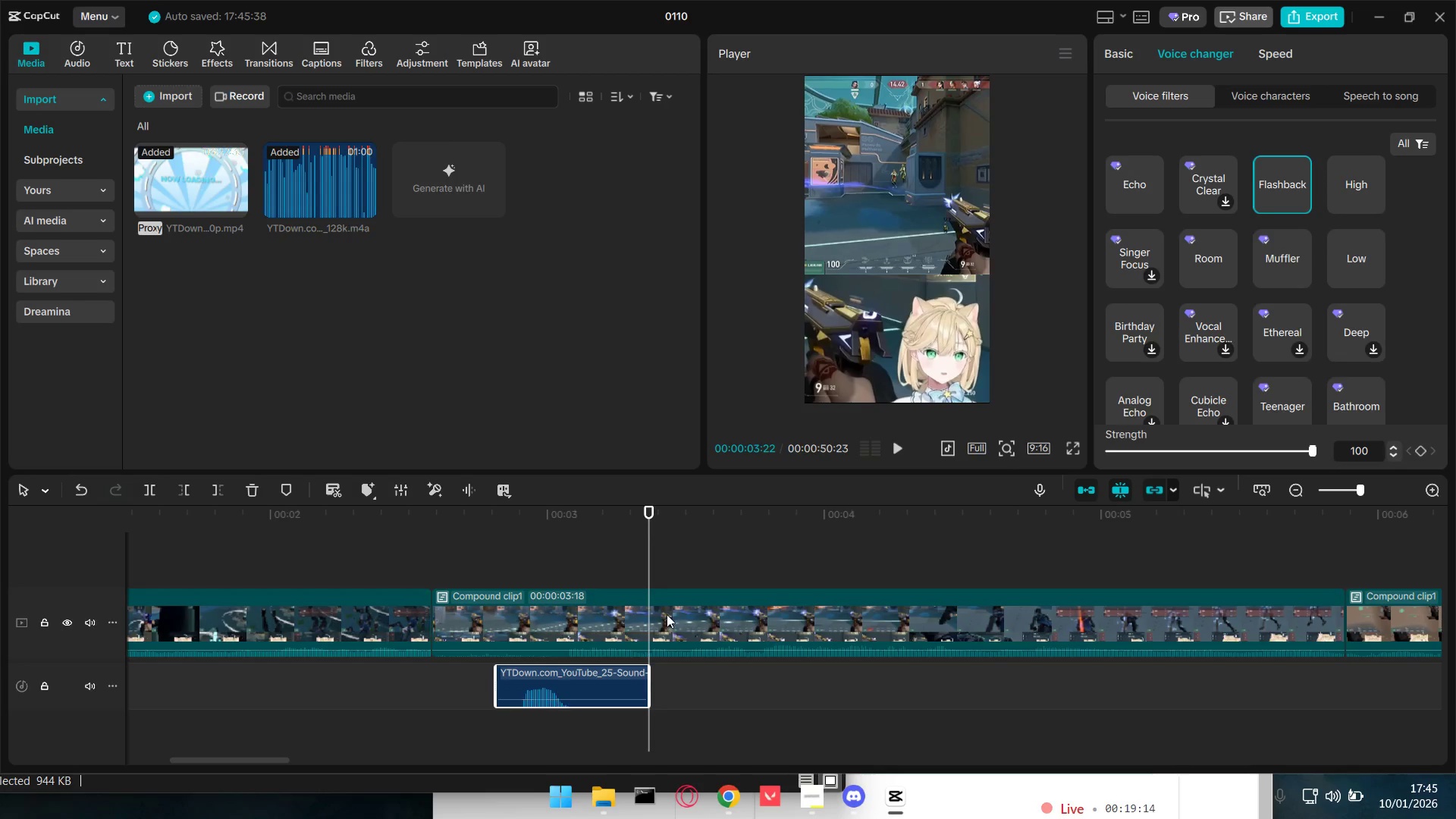 
scroll: coordinate [1183, 288], scroll_direction: up, amount: 4.0
 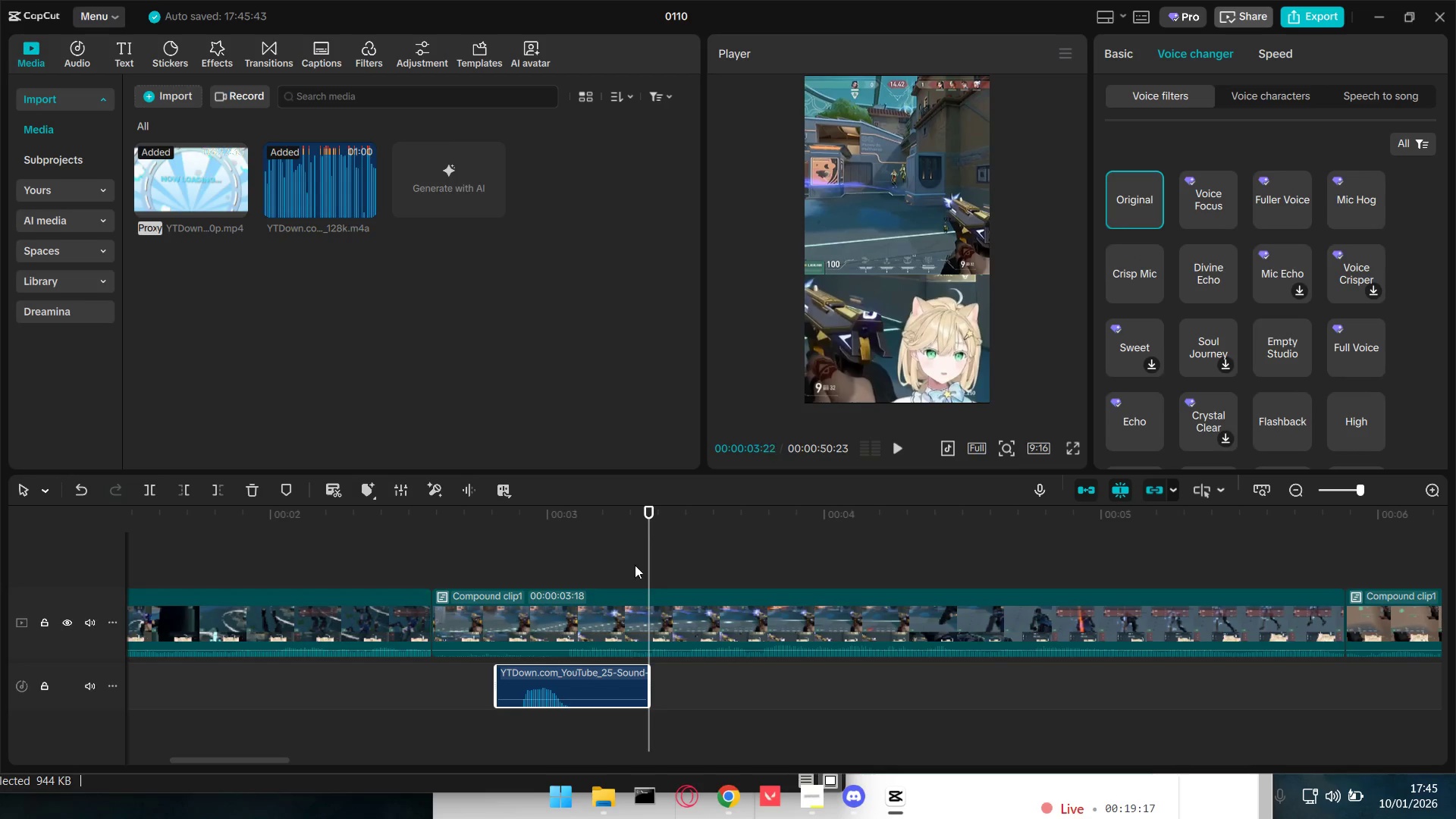 
left_click([485, 564])
 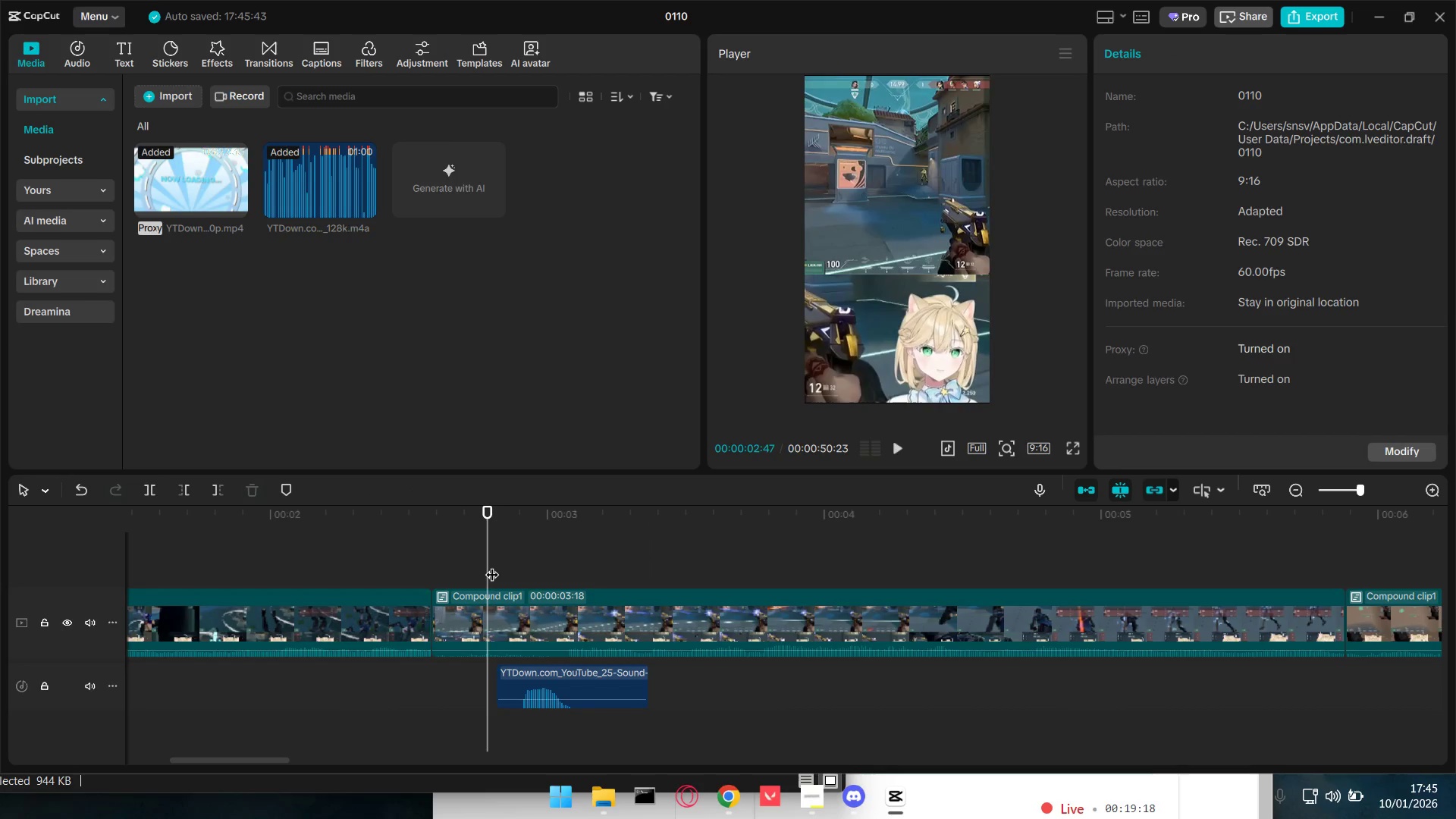 
key(Space)
 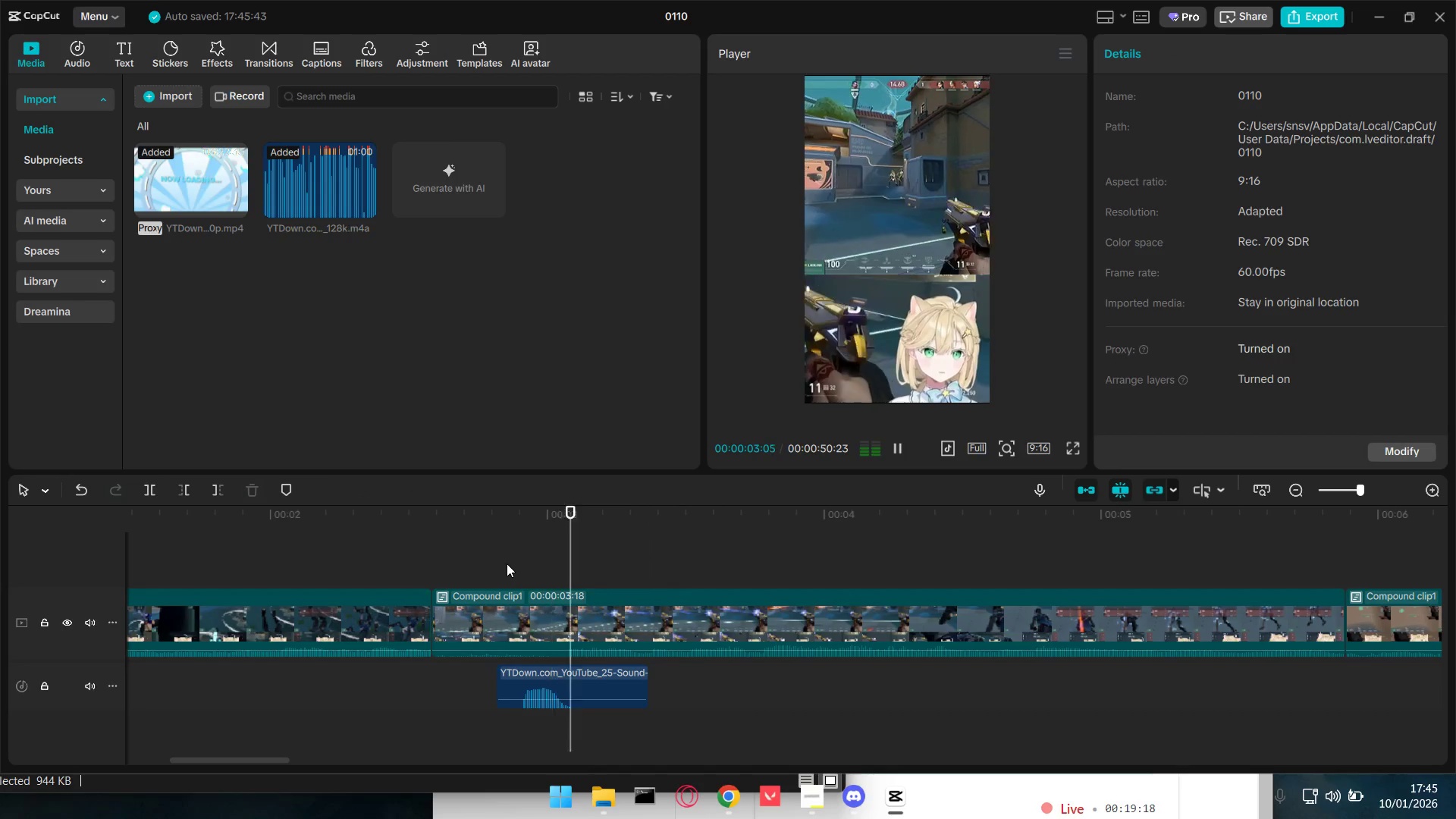 
key(Space)
 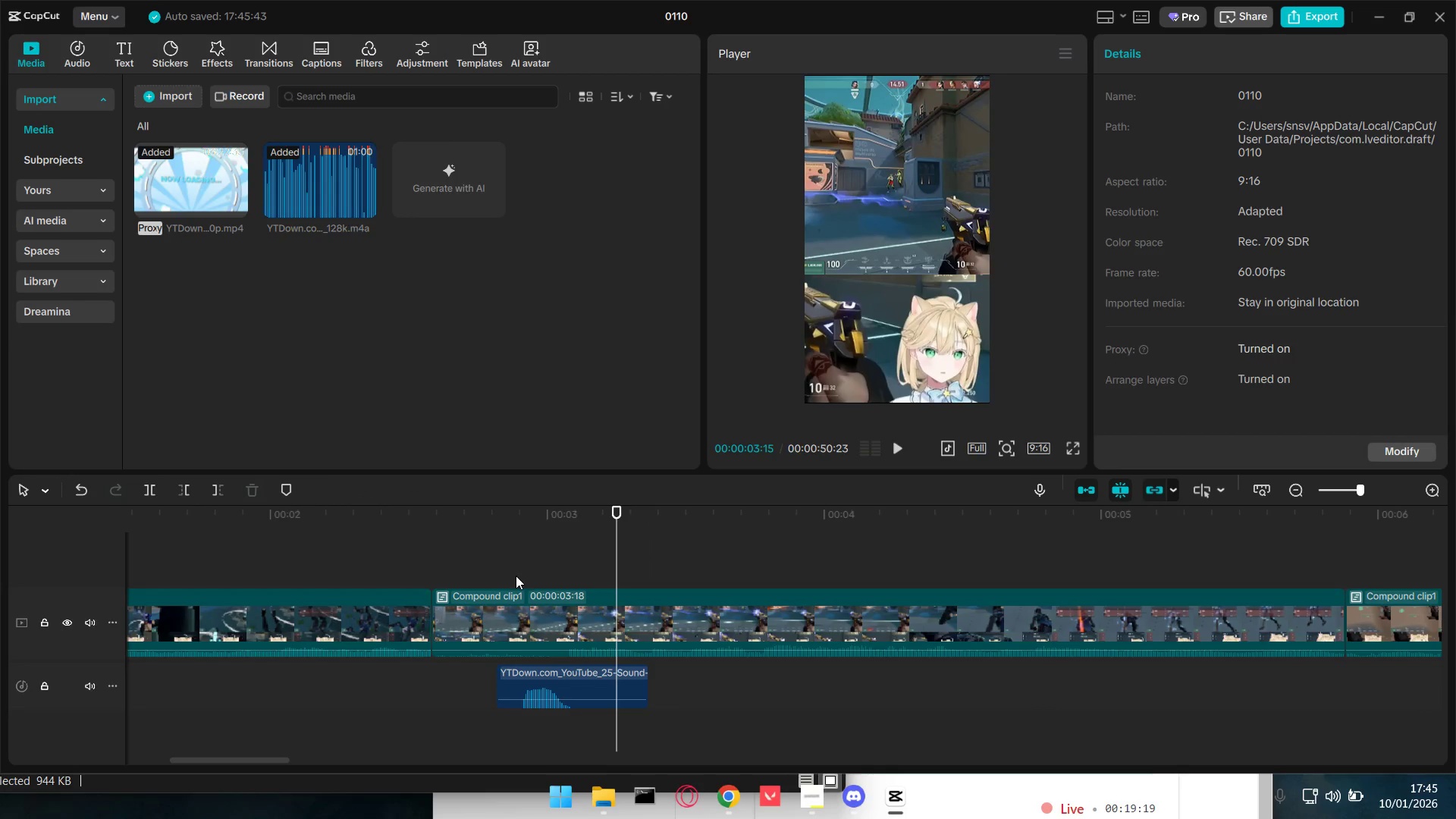 
hold_key(key=ControlLeft, duration=0.61)
 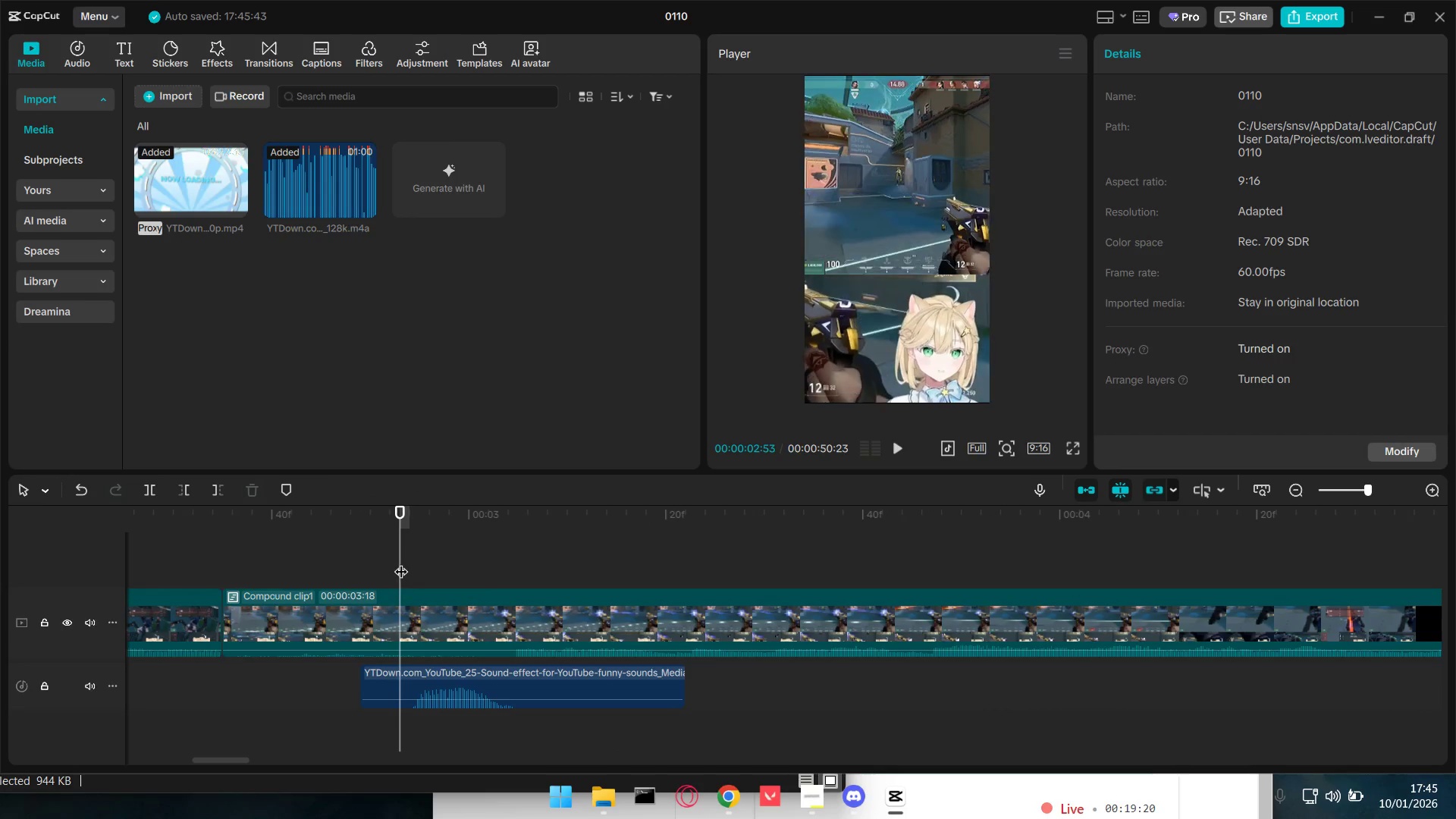 
hold_key(key=ControlLeft, duration=15.84)
left_click([398, 560])
 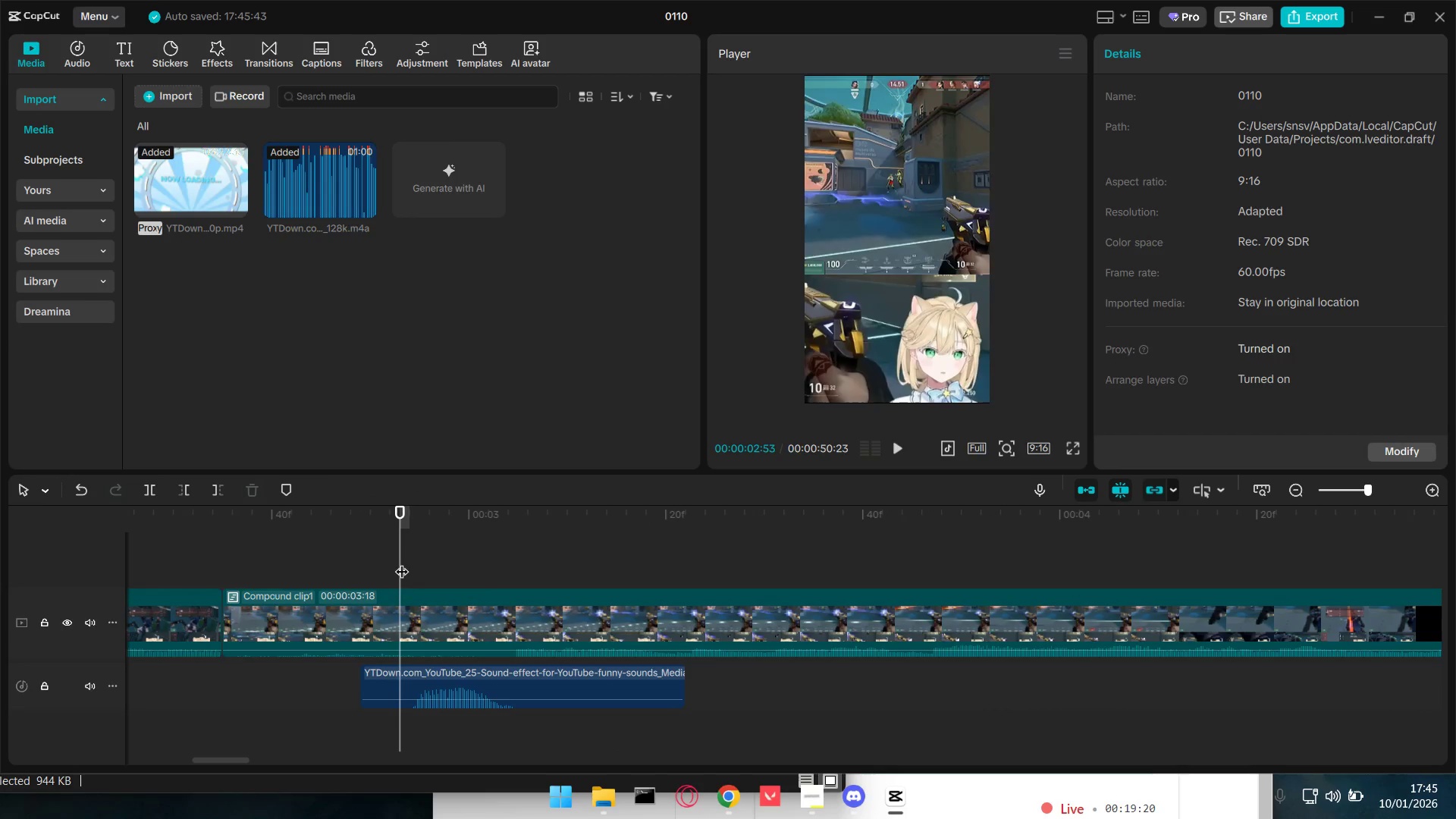 
scroll: coordinate [529, 644], scroll_direction: up, amount: 9.0
 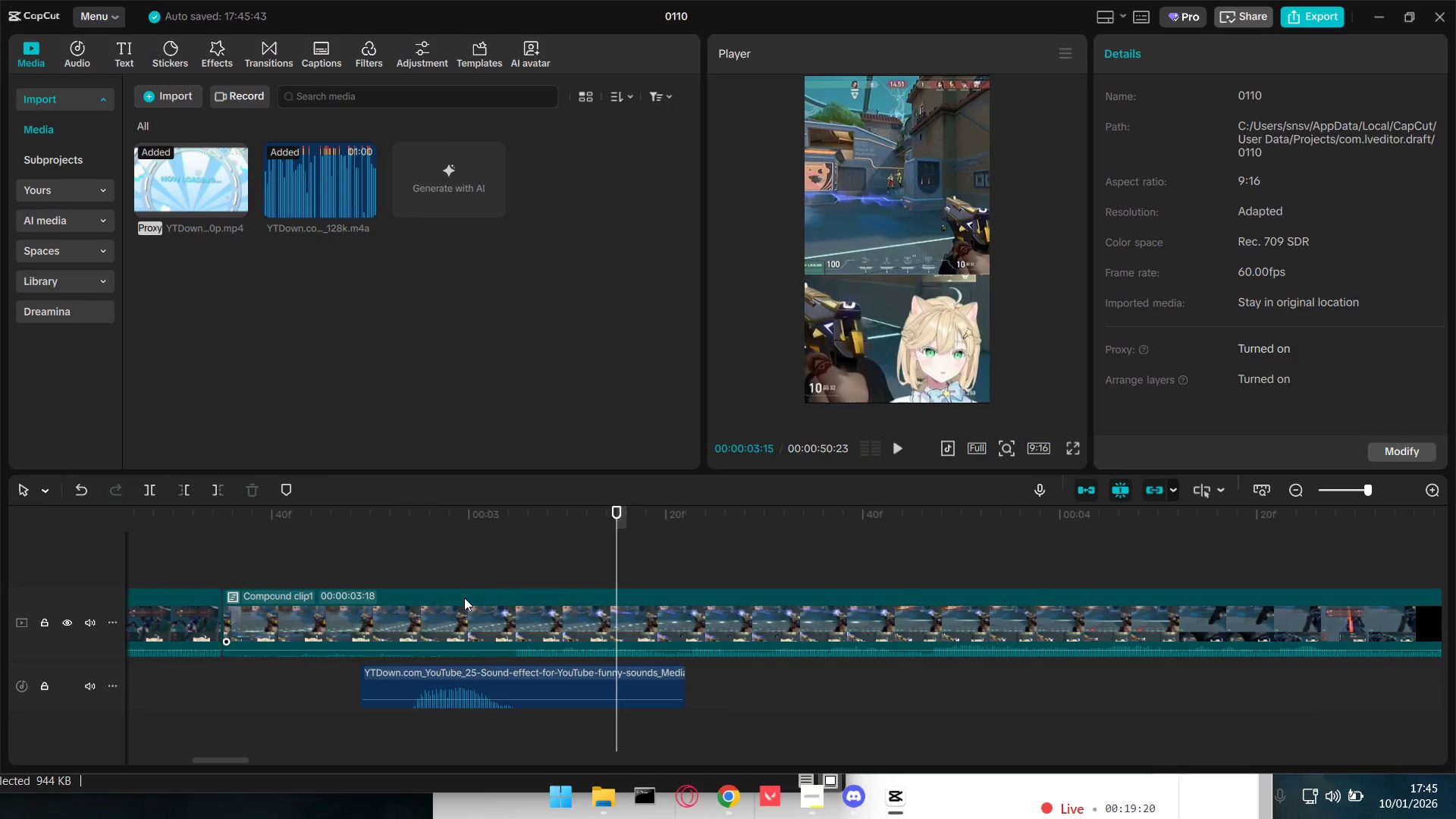 
left_click_drag(start_coordinate=[401, 562], to_coordinate=[461, 568])
 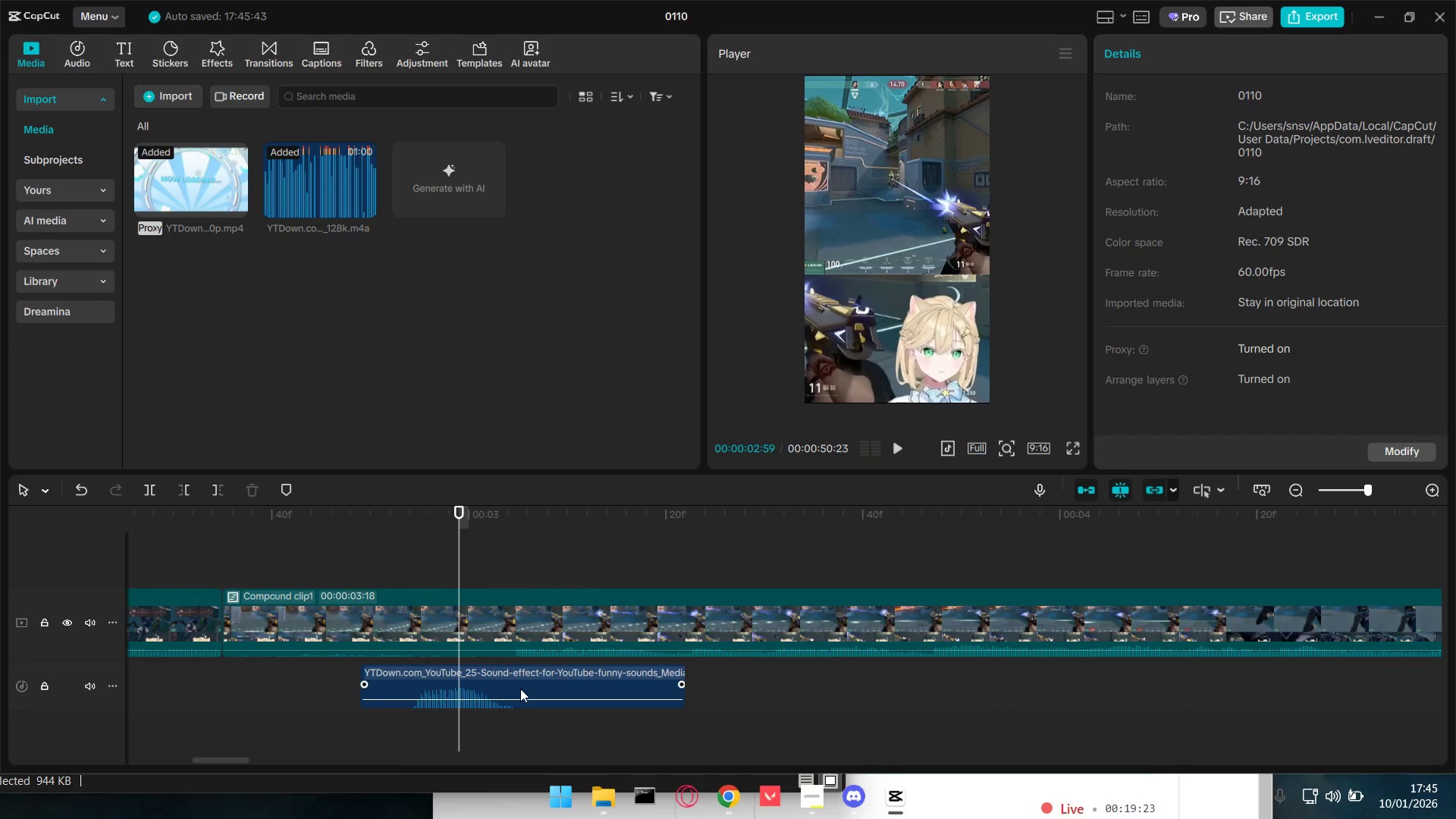 
left_click_drag(start_coordinate=[526, 681], to_coordinate=[538, 681])
 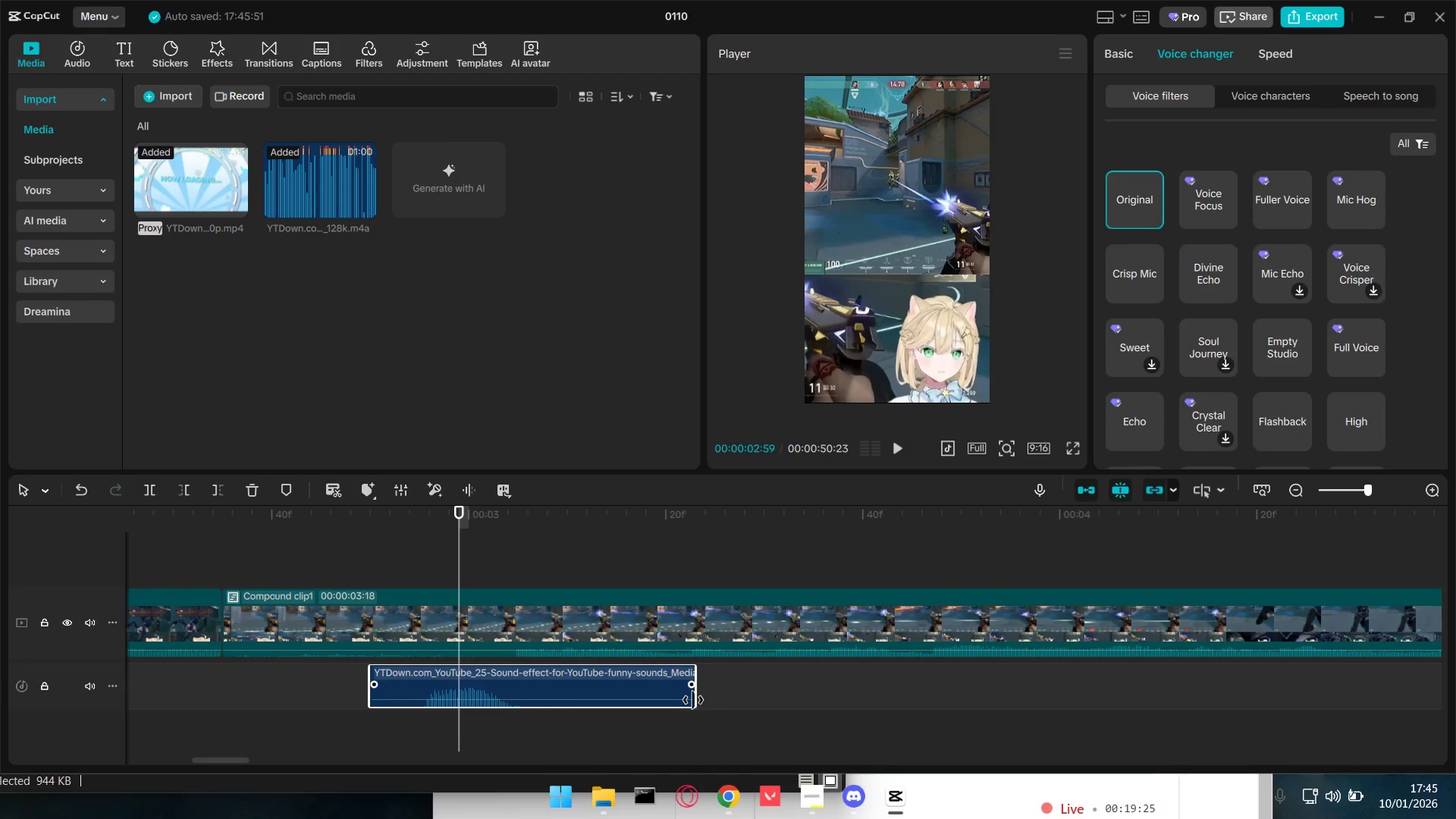 
left_click_drag(start_coordinate=[697, 698], to_coordinate=[514, 701])
 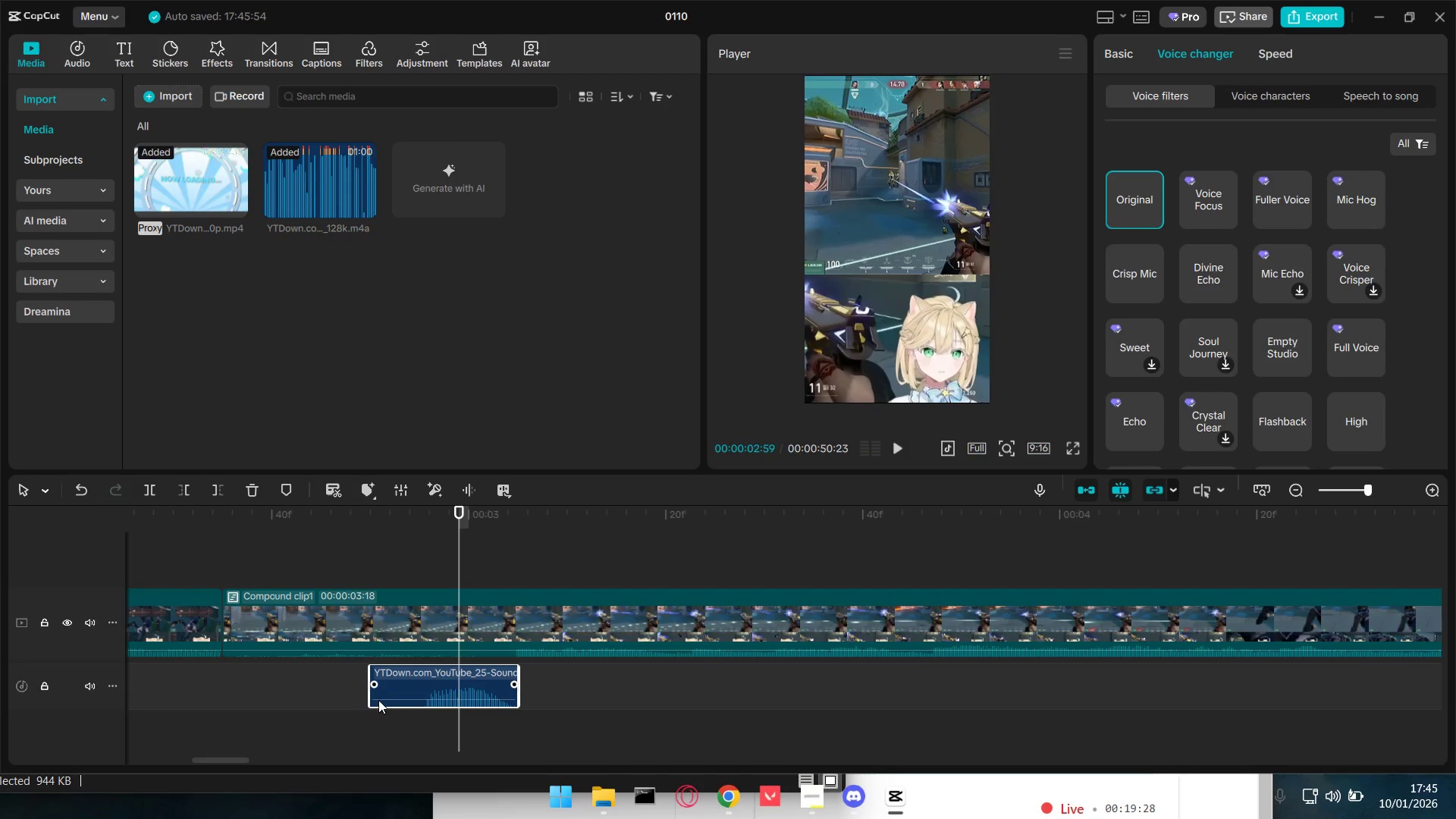 
left_click_drag(start_coordinate=[372, 700], to_coordinate=[419, 699])
 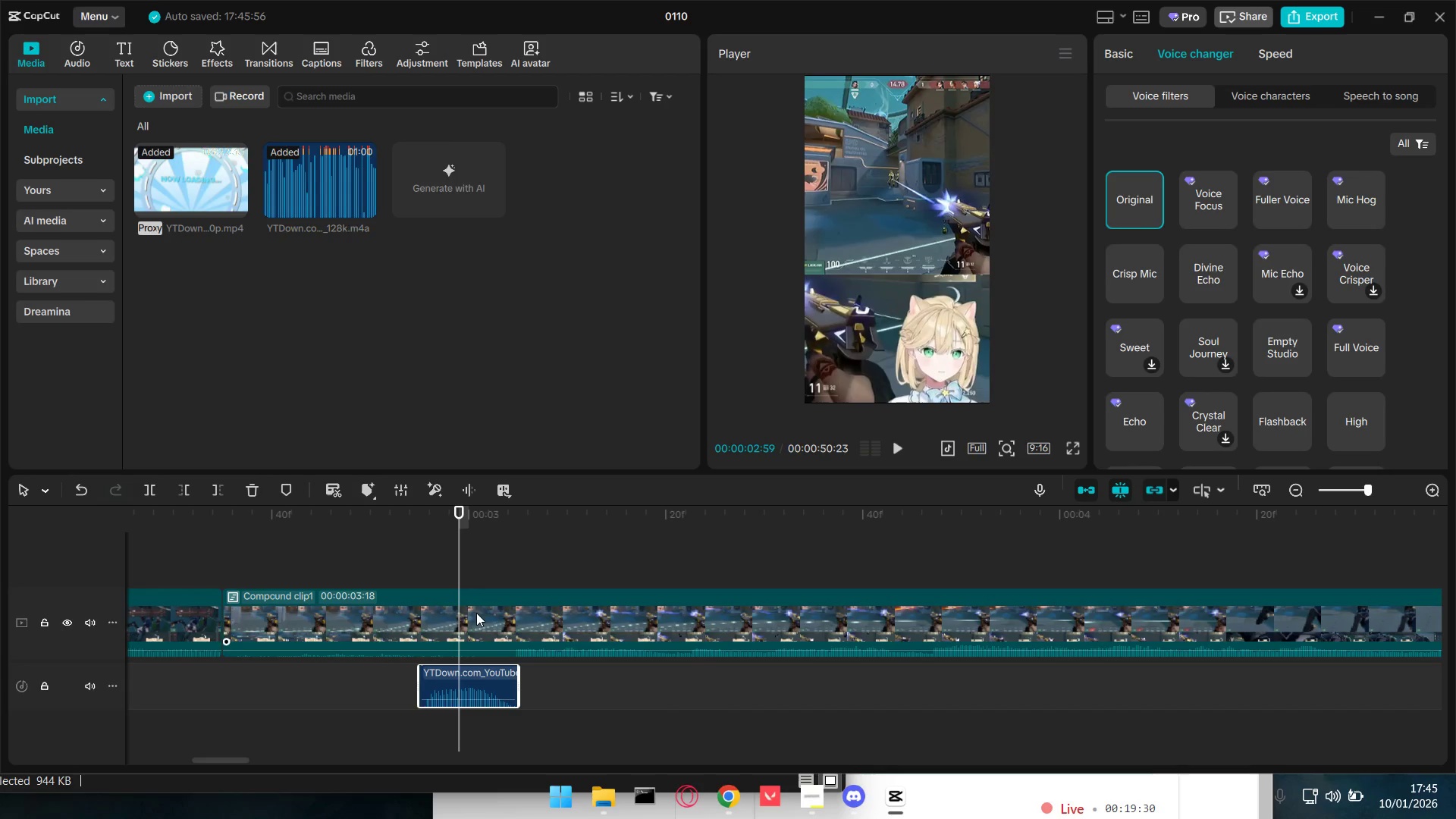 
left_click_drag(start_coordinate=[459, 570], to_coordinate=[550, 578])
 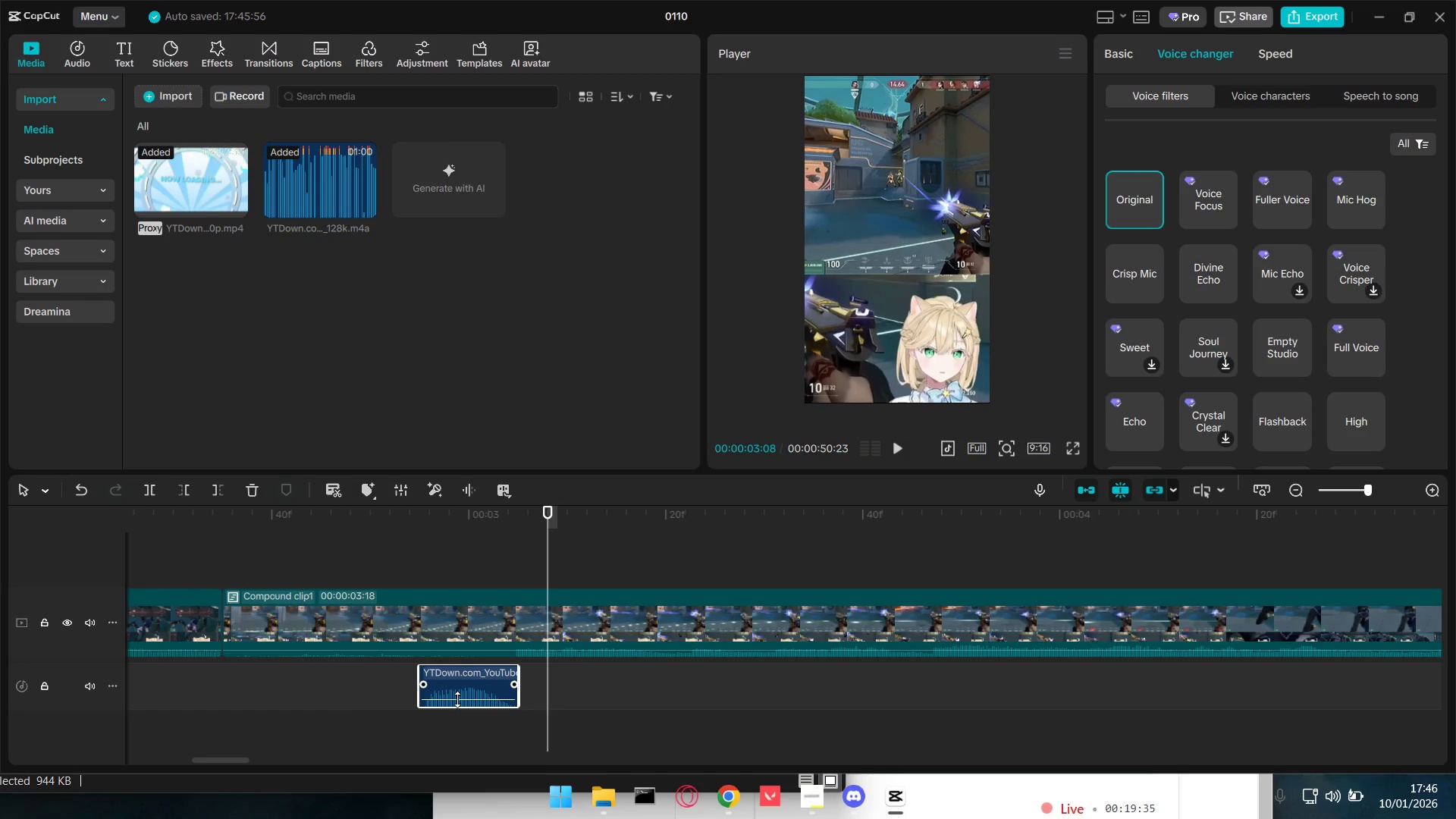 
left_click([457, 686])
 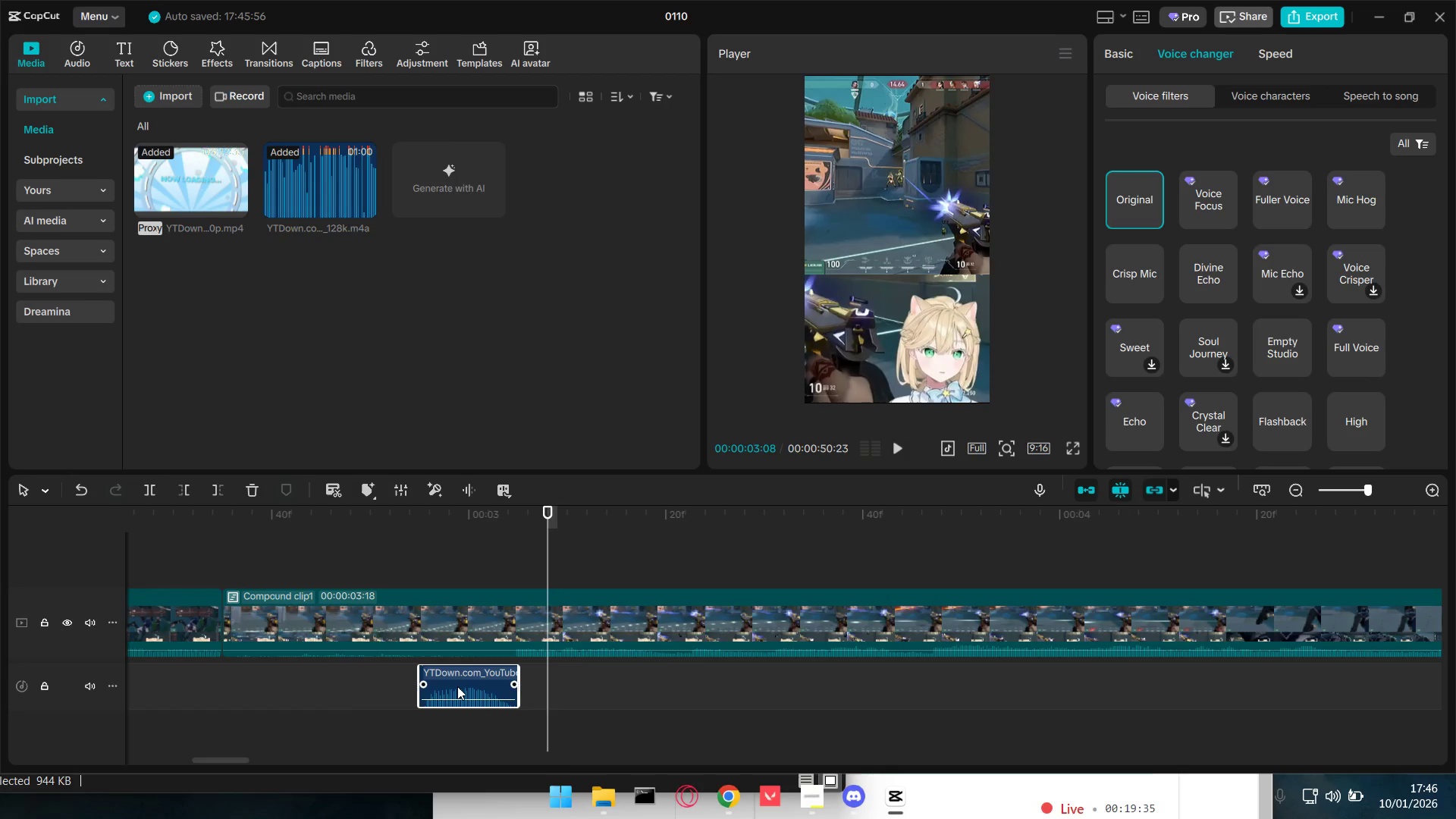 
key(Control+C)
 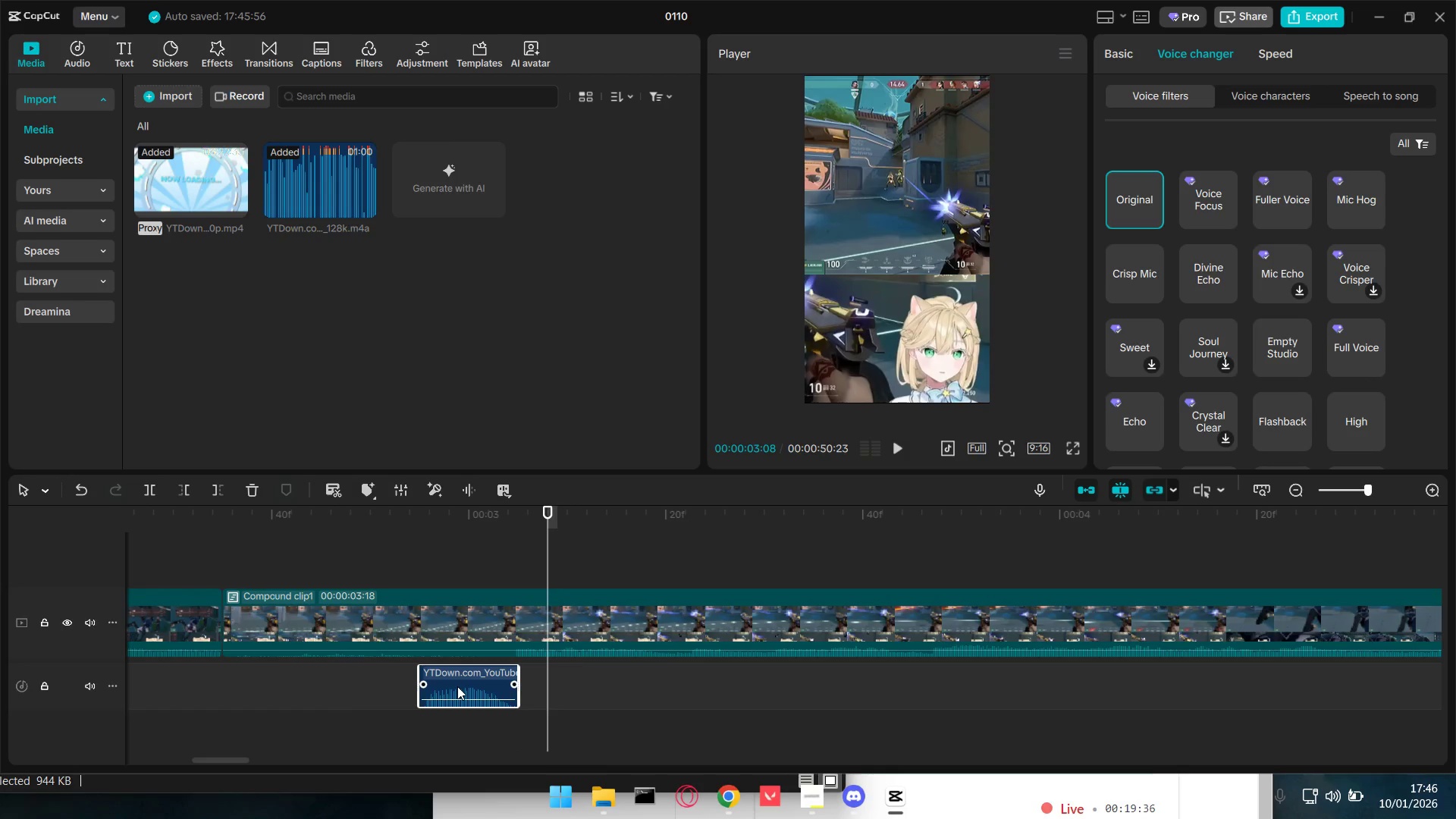 
key(Control+V)
 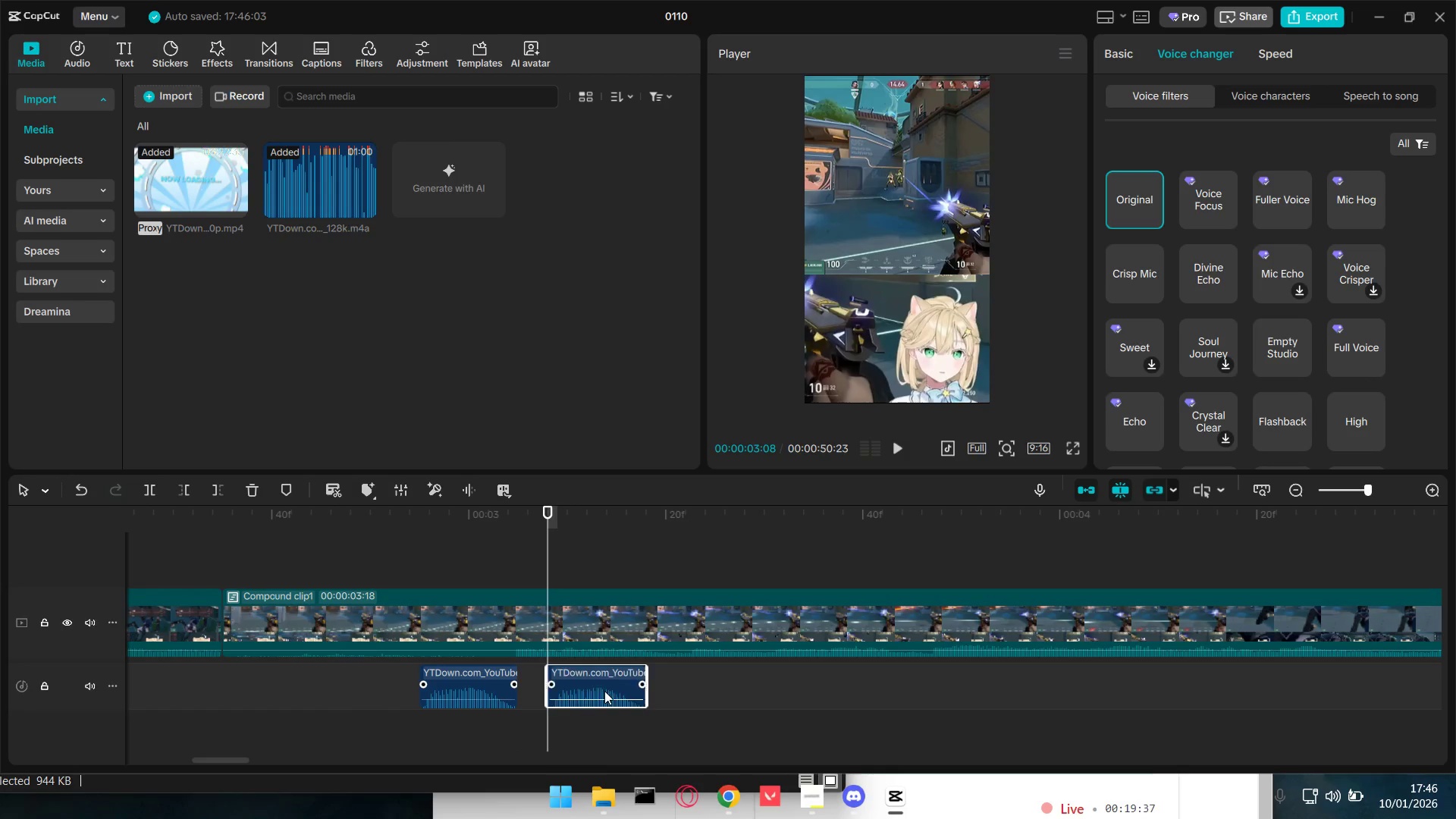 
left_click_drag(start_coordinate=[610, 687], to_coordinate=[585, 689])
 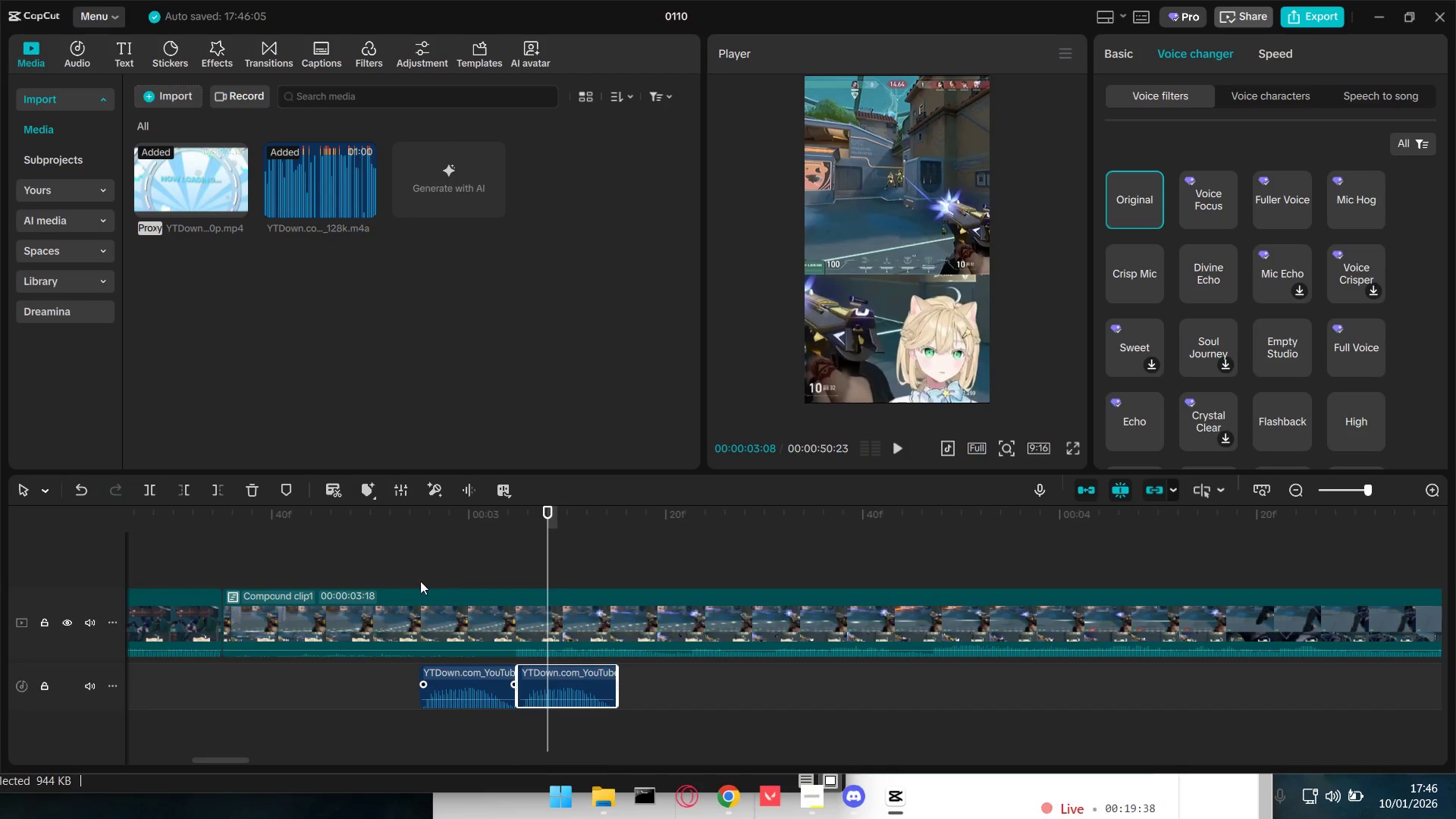 
left_click([396, 570])
 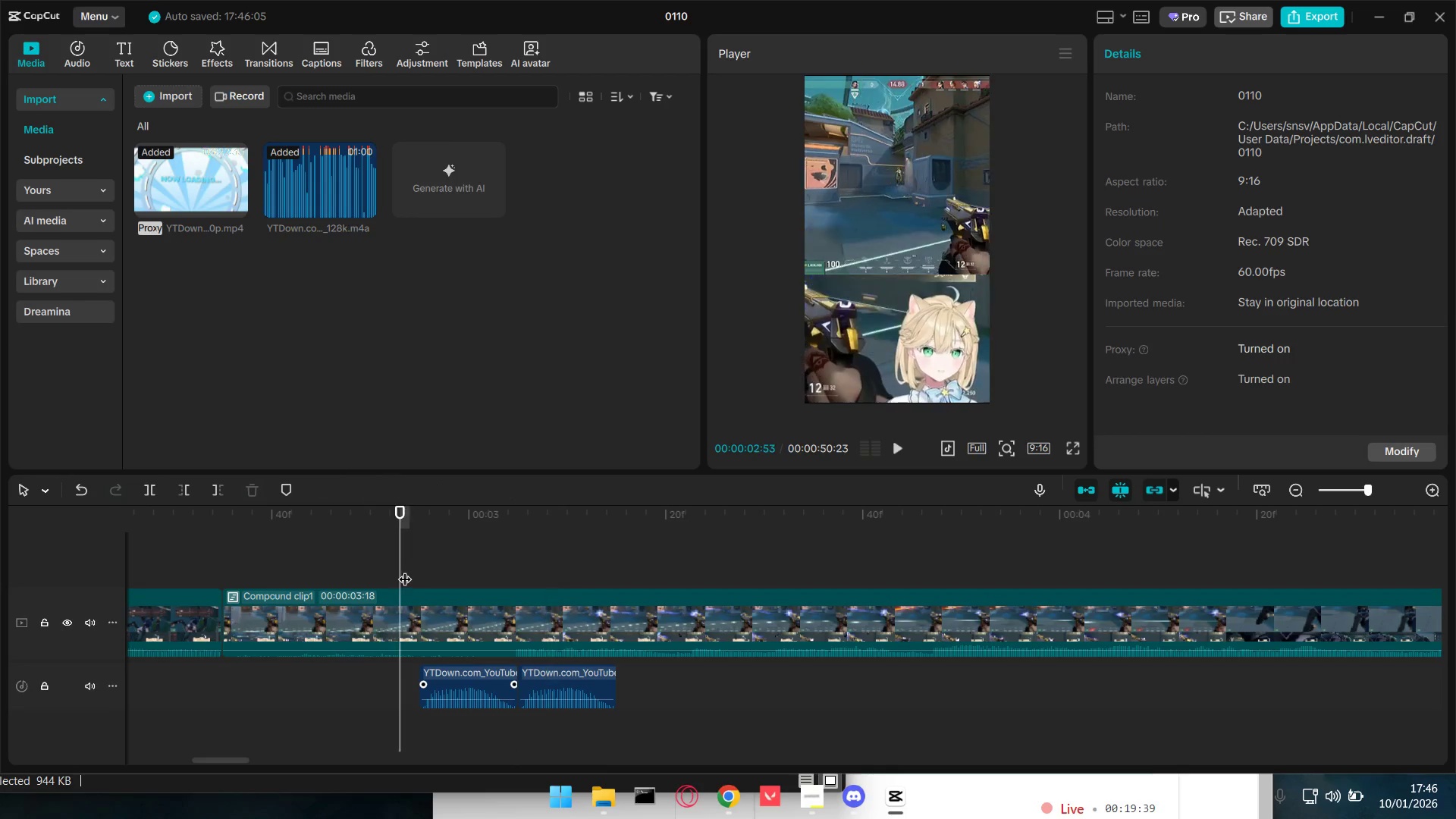 
key(Space)
 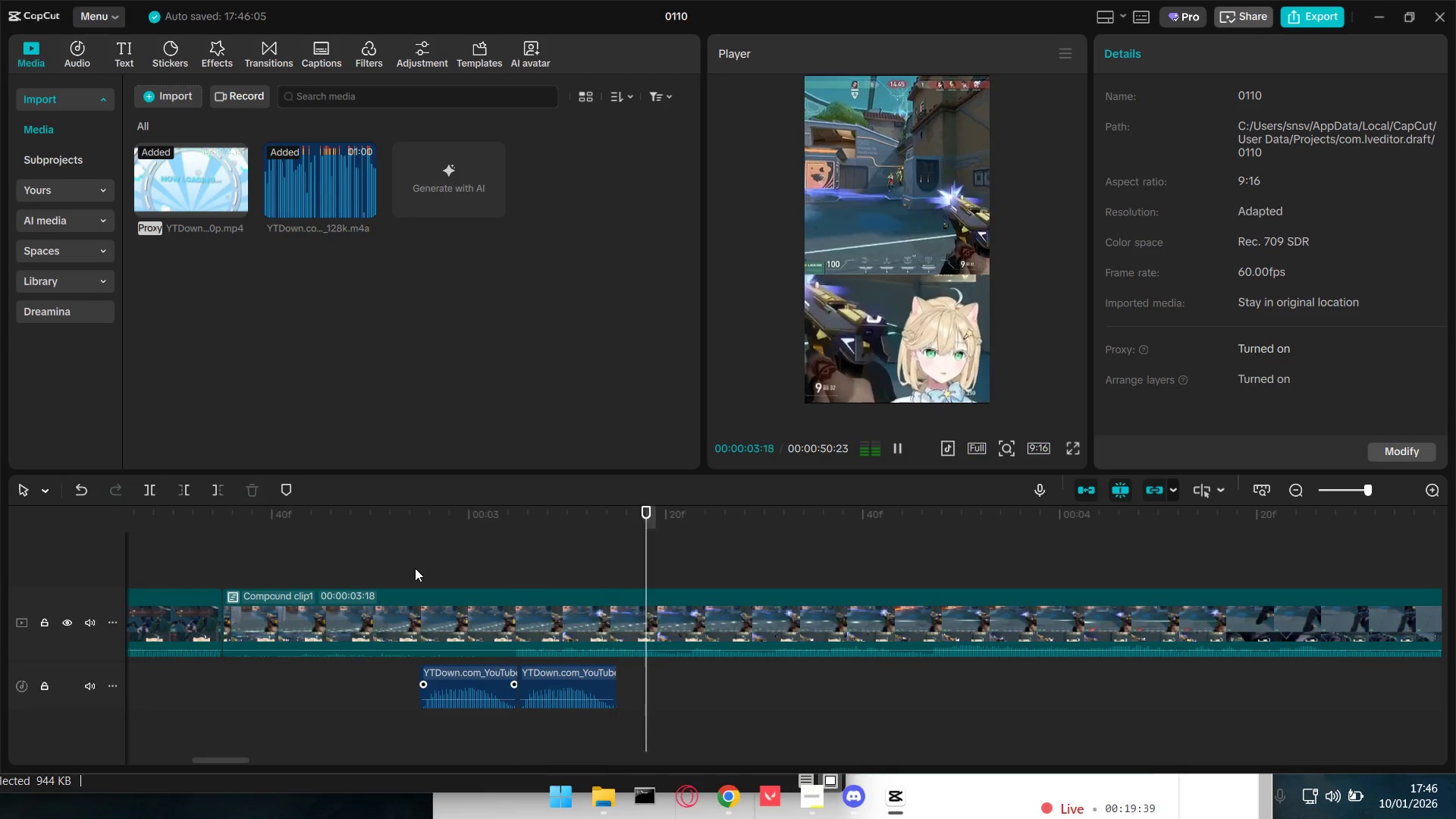 
key(Space)
 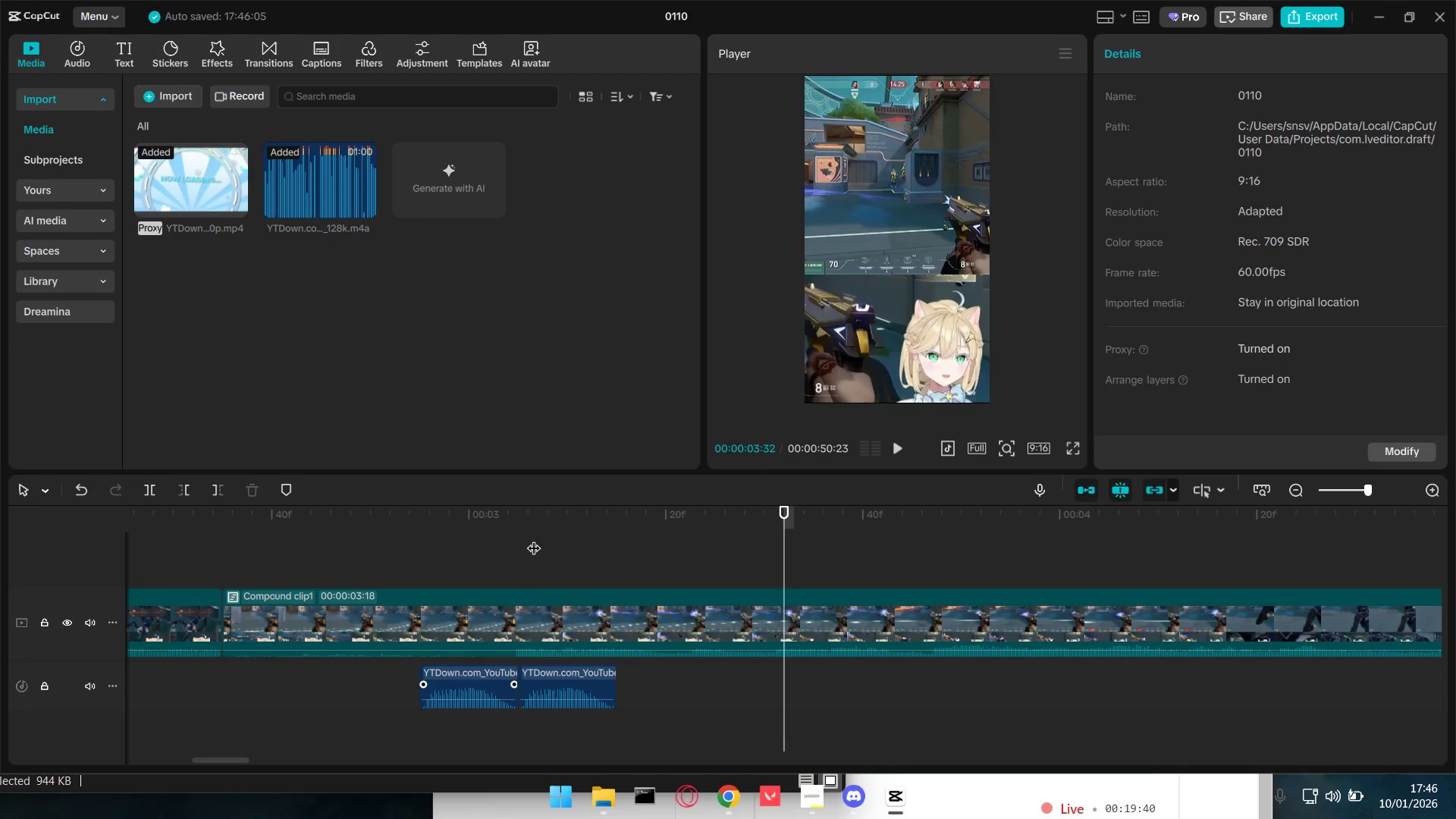 
left_click_drag(start_coordinate=[535, 544], to_coordinate=[639, 568])
 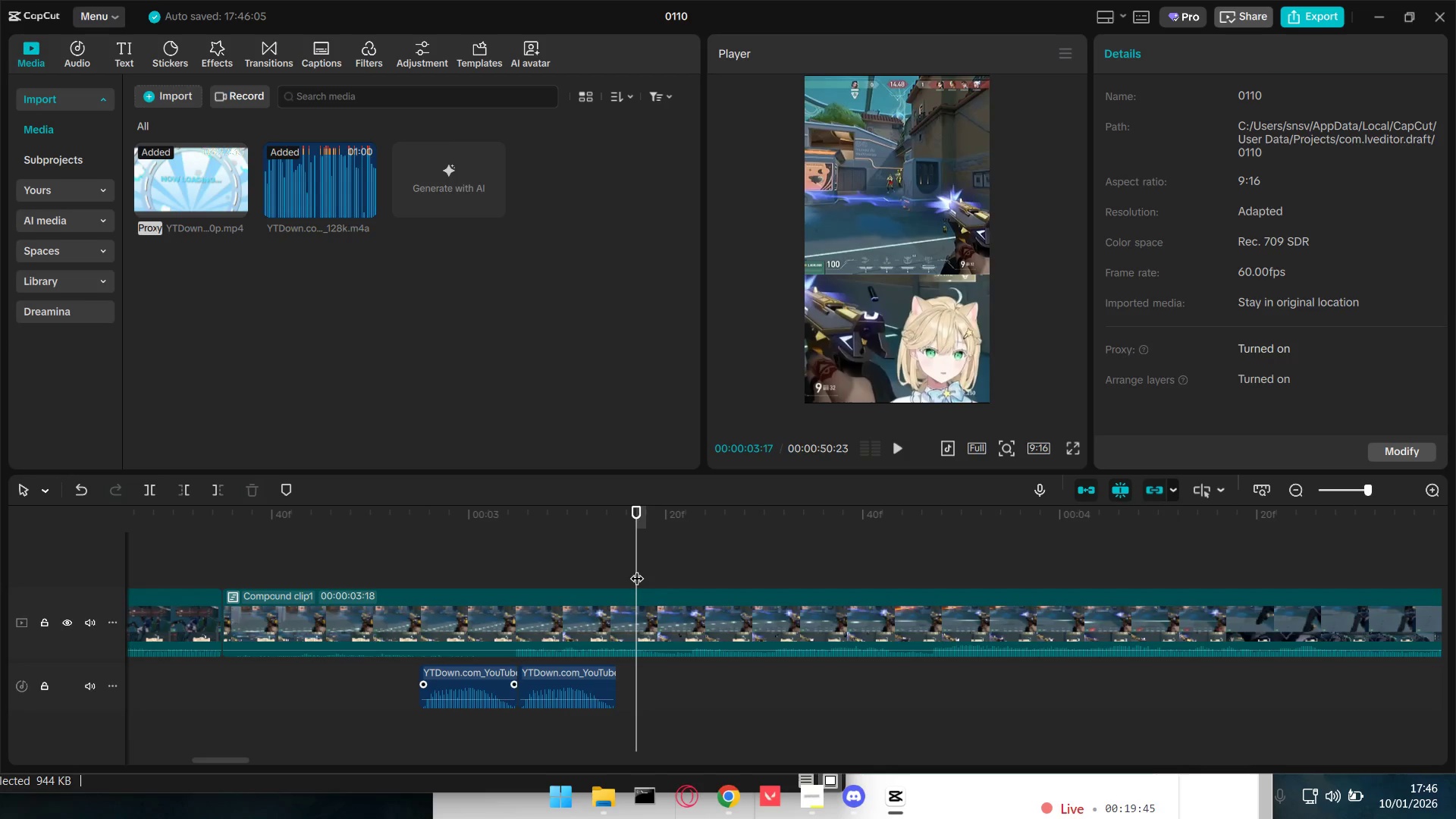 
key(Control+V)
 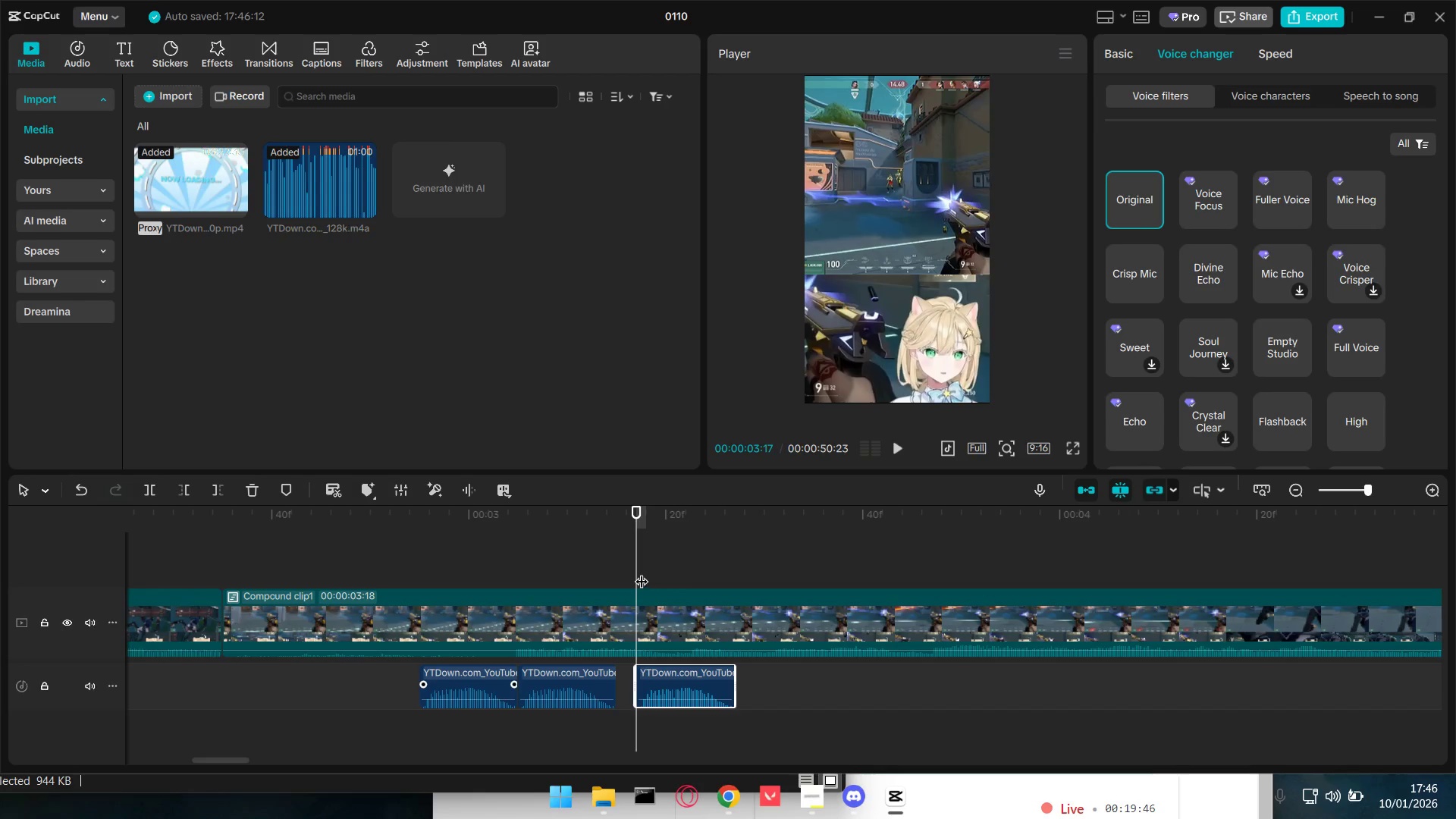 
left_click_drag(start_coordinate=[637, 570], to_coordinate=[724, 570])
 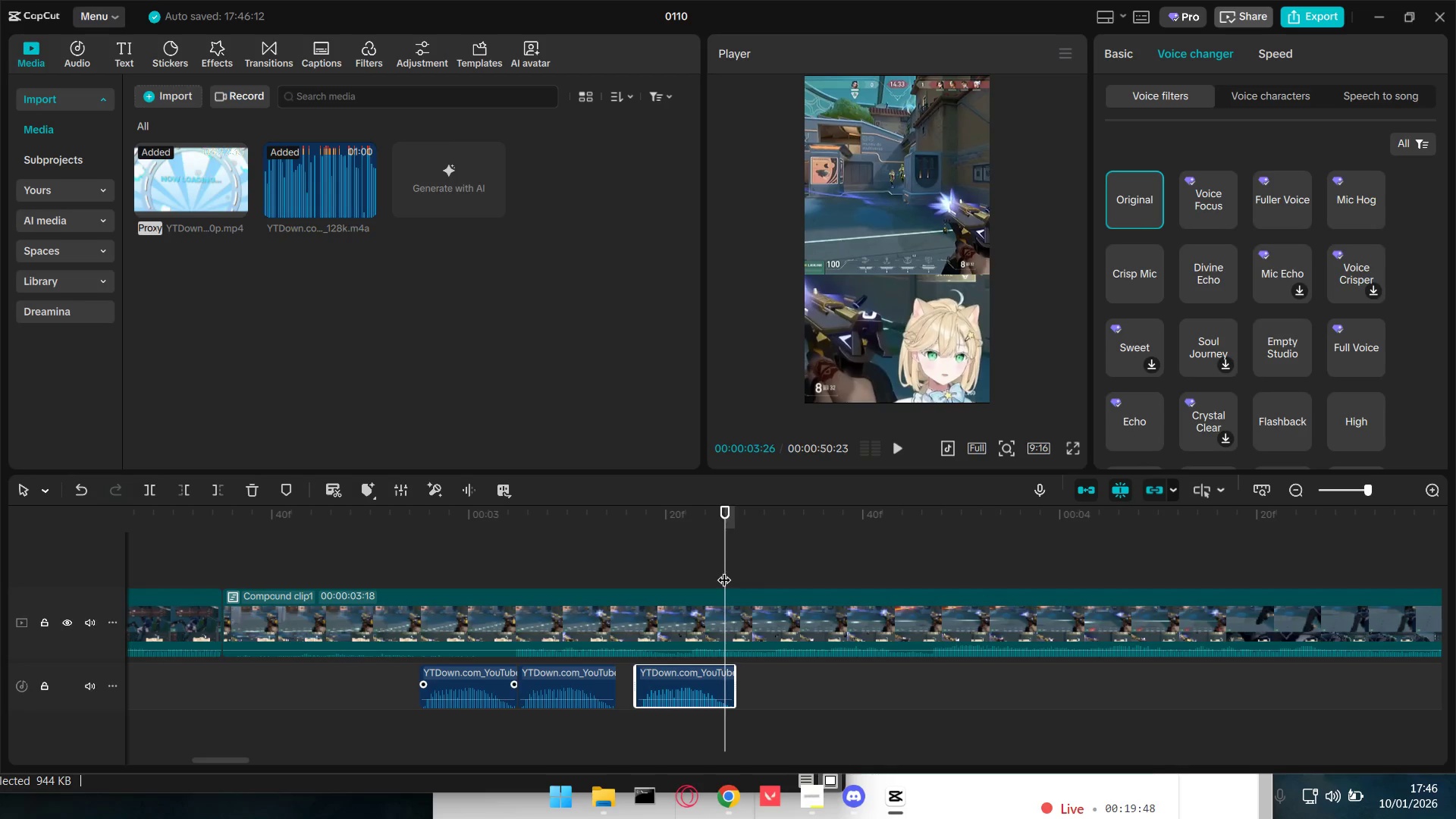 
key(Control+C)
 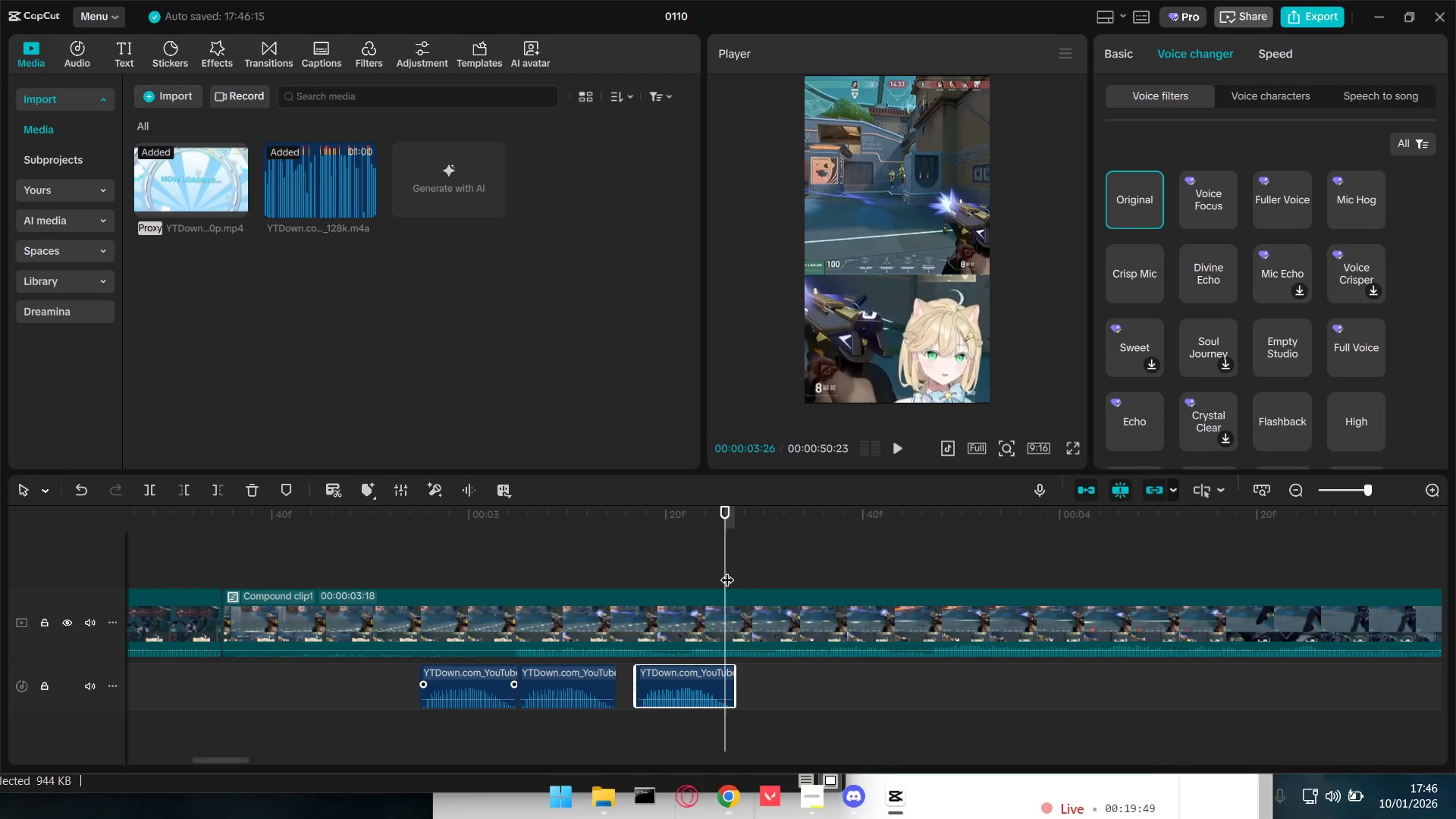 
key(Control+V)
 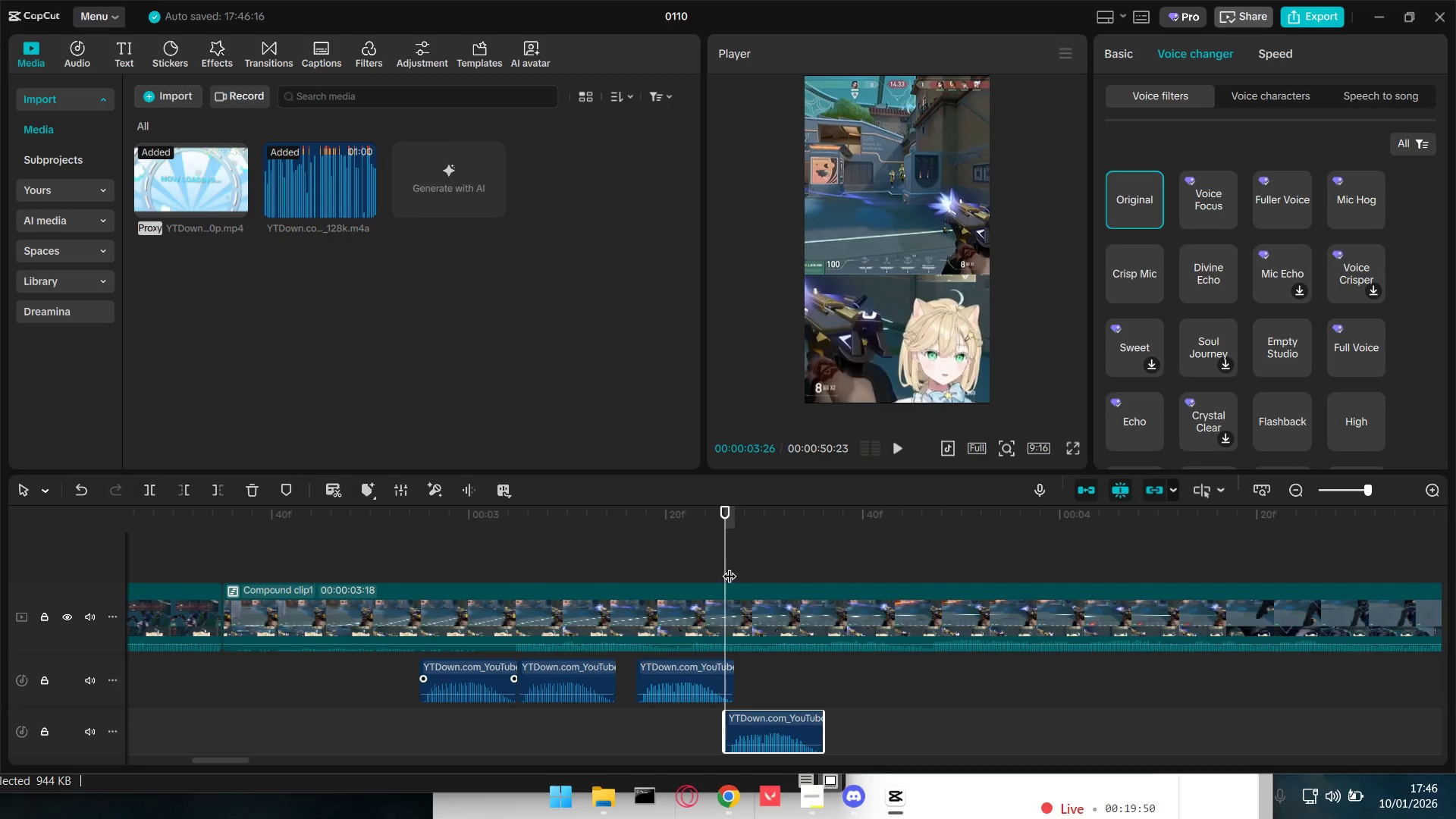 
left_click_drag(start_coordinate=[727, 562], to_coordinate=[816, 564])
 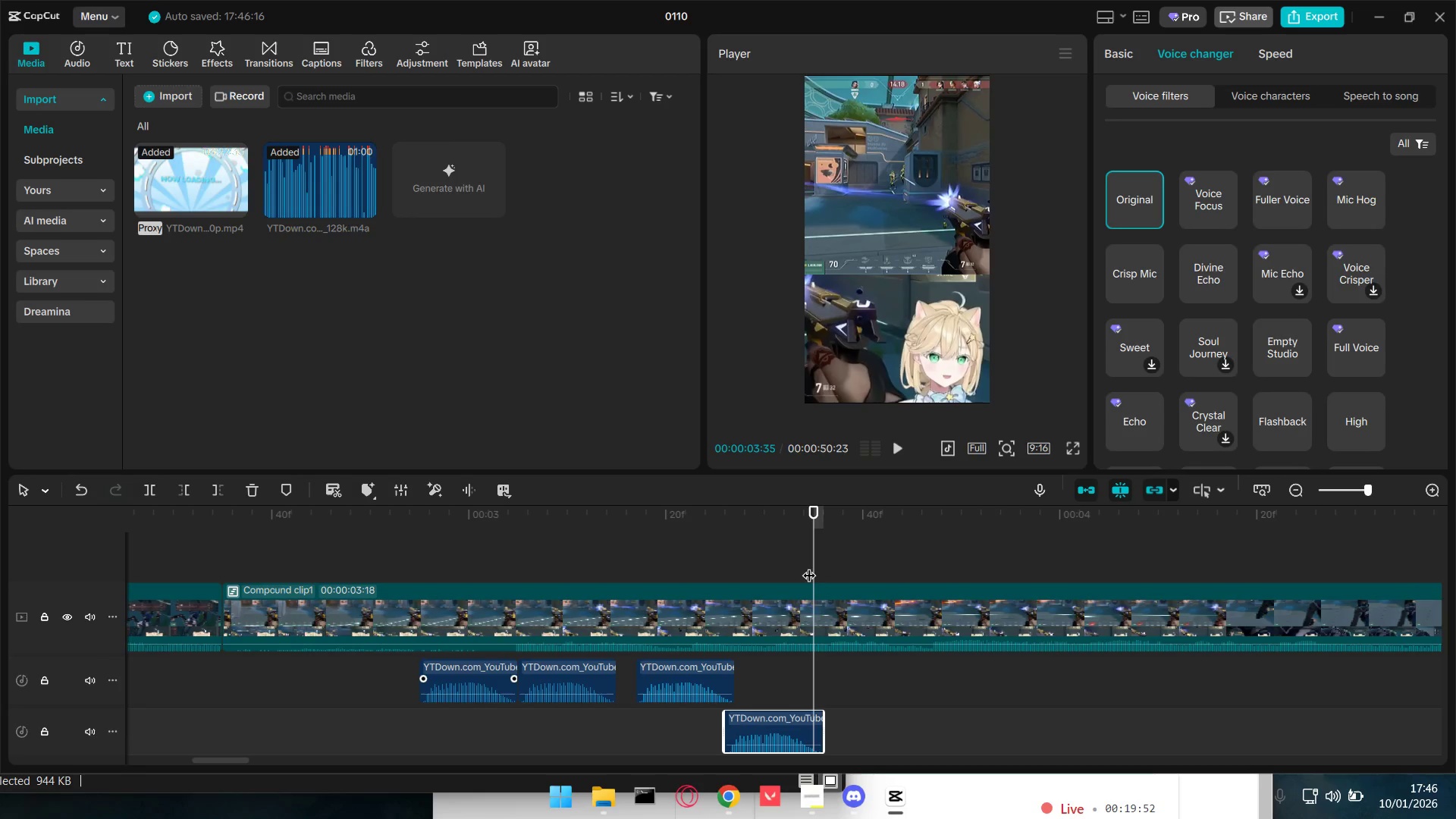 
key(Control+V)
 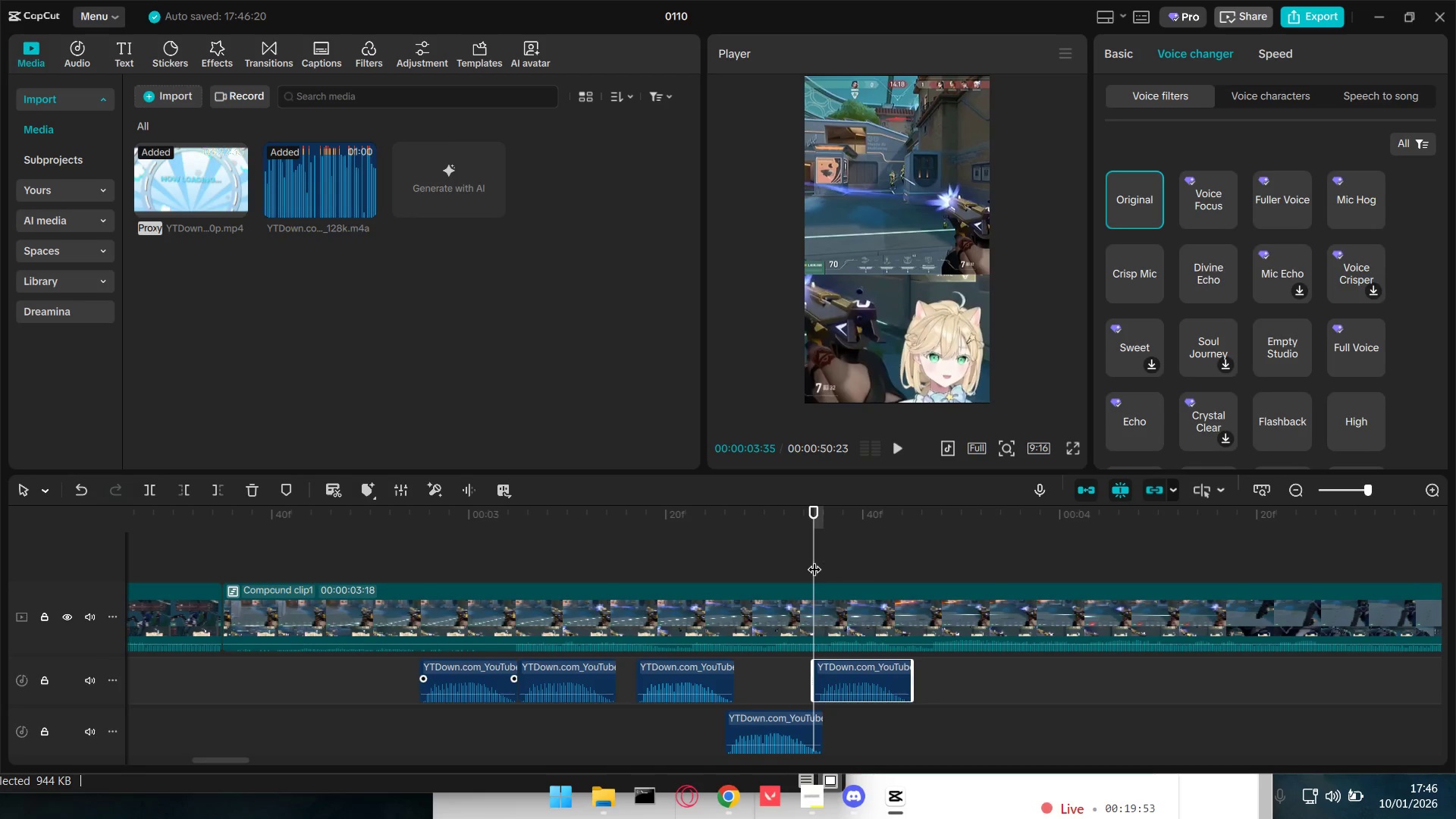 
left_click_drag(start_coordinate=[813, 559], to_coordinate=[913, 569])
 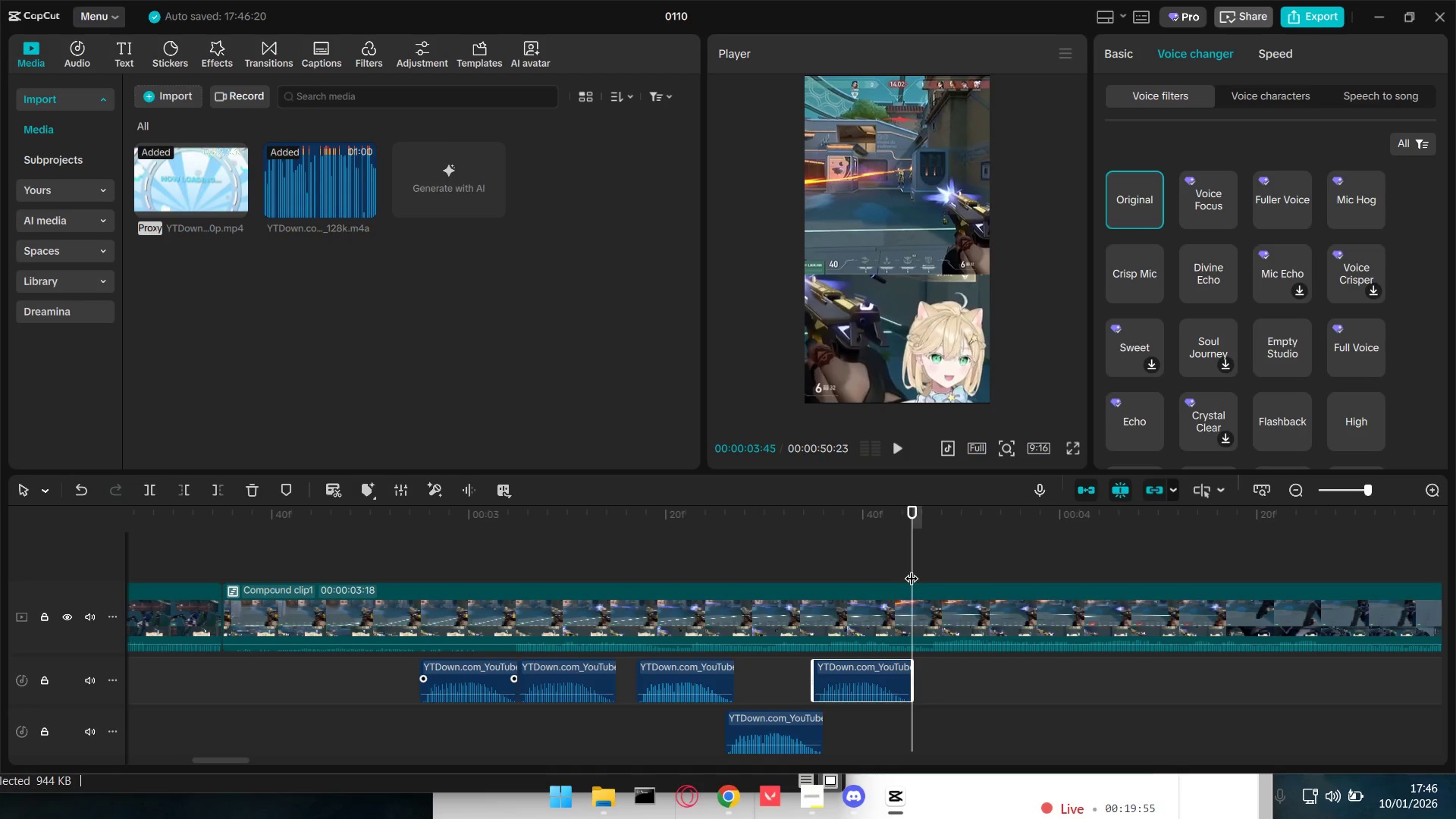 
key(Control+V)
 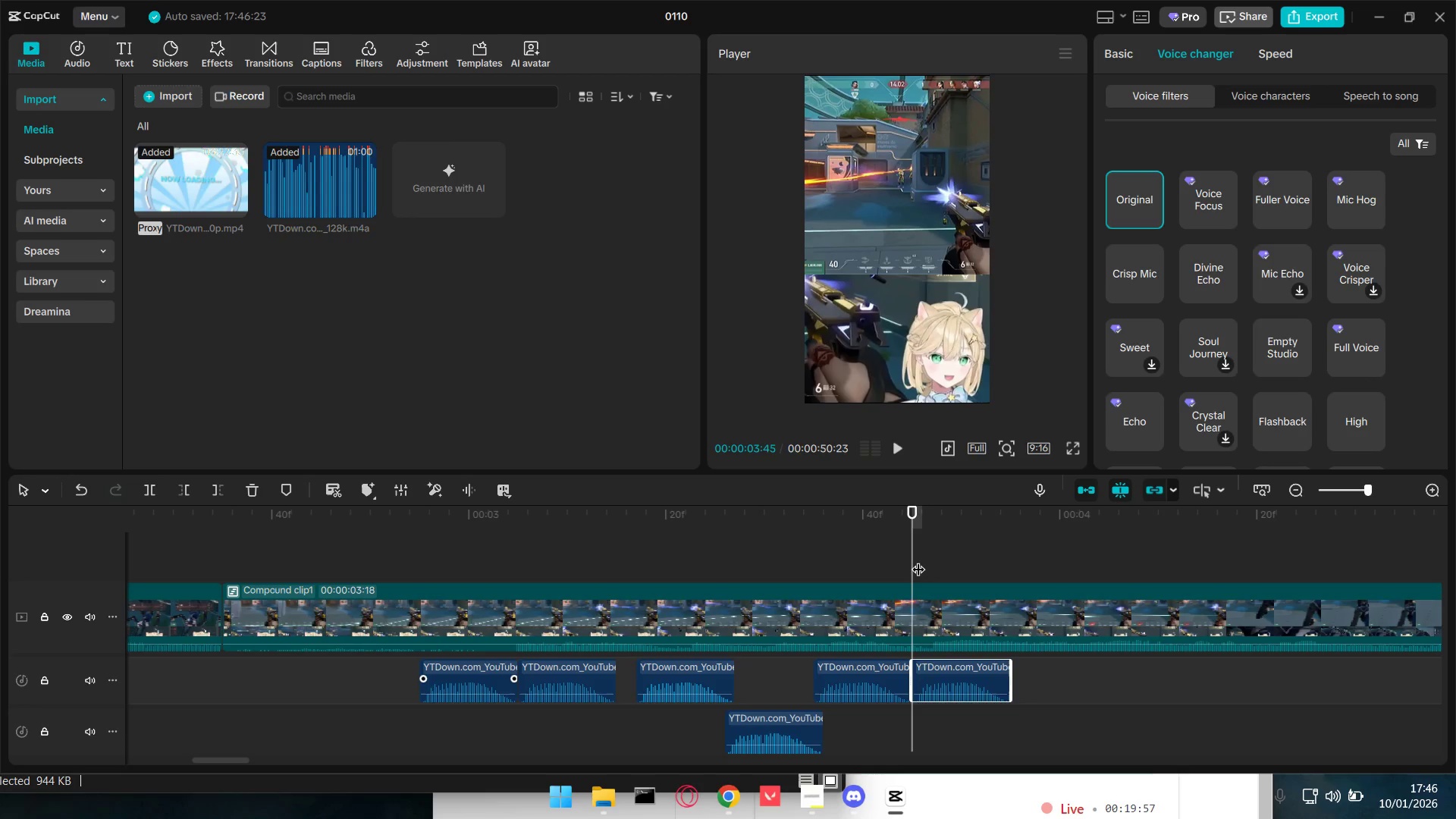 
left_click_drag(start_coordinate=[915, 557], to_coordinate=[999, 564])
 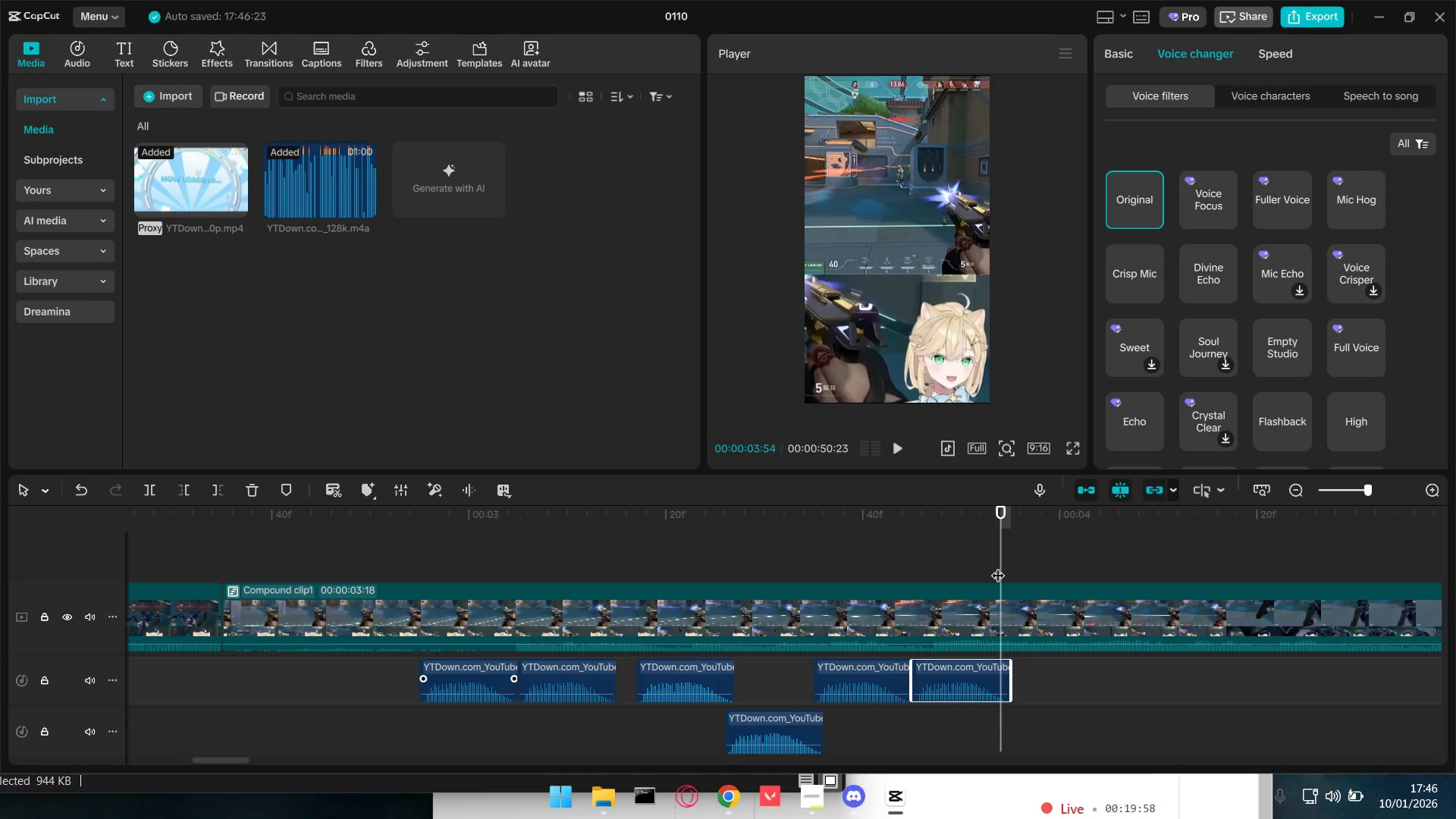 
key(Control+V)
 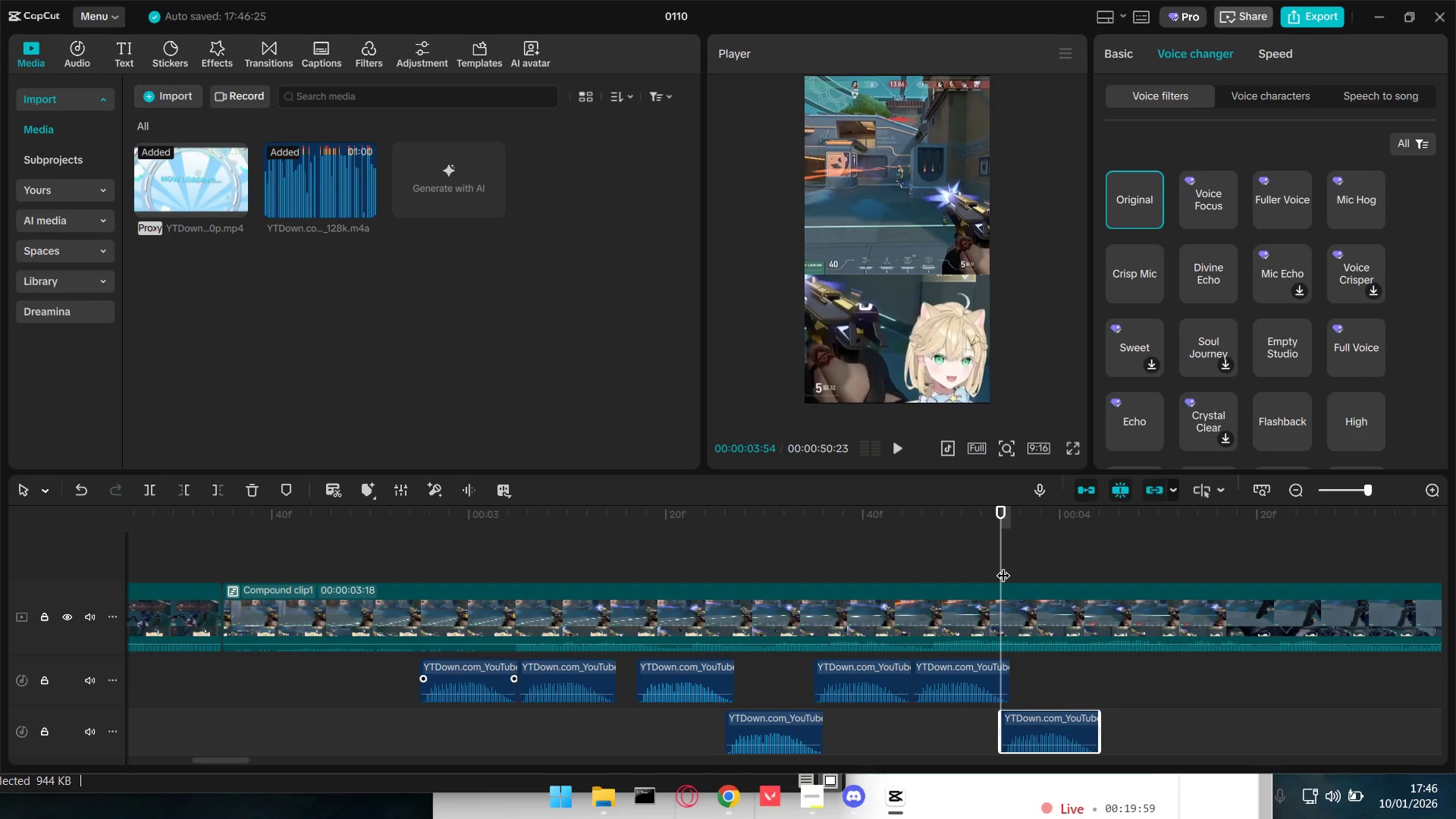 
left_click_drag(start_coordinate=[1003, 566], to_coordinate=[1085, 573])
 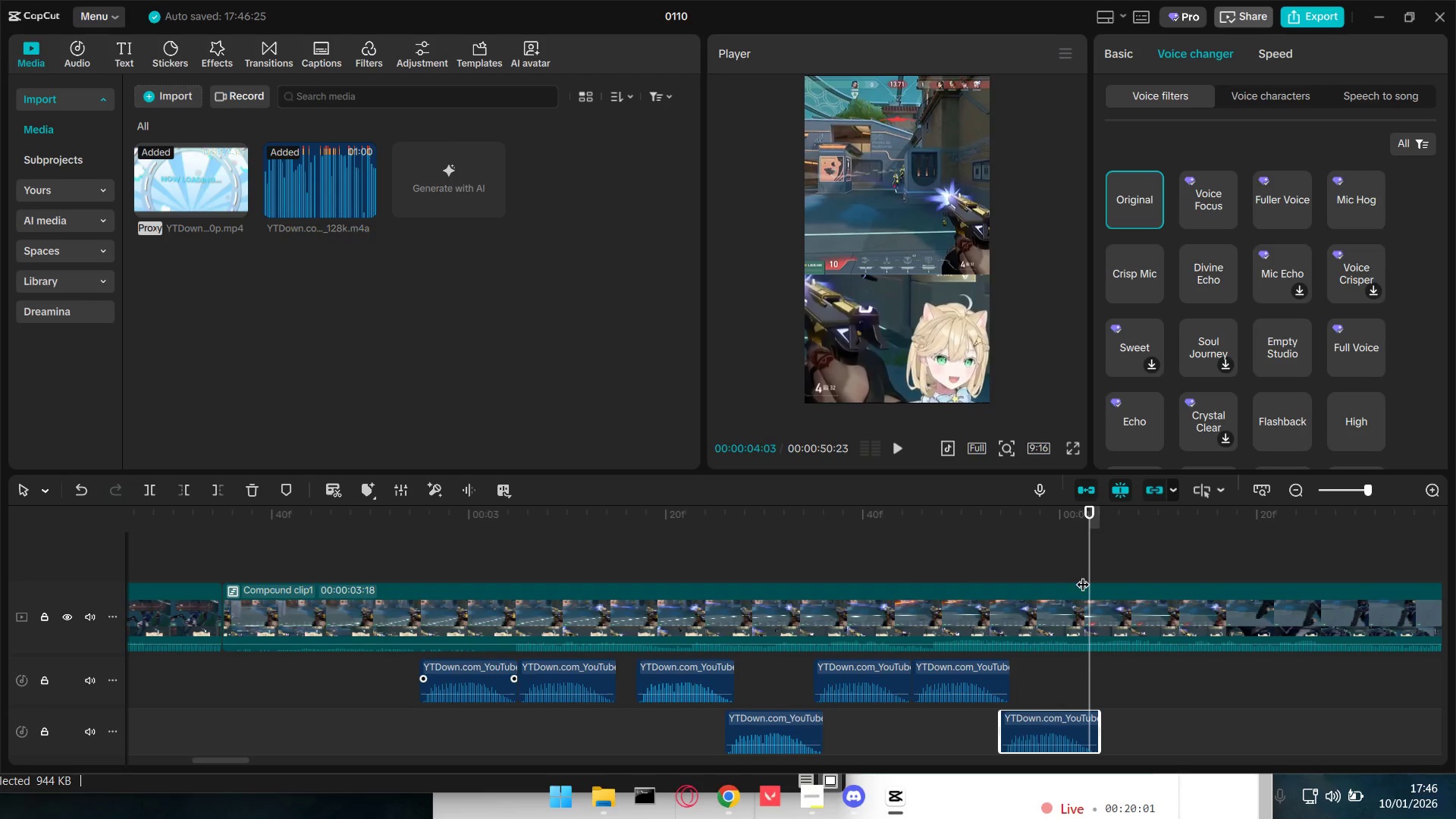 
key(Control+V)
 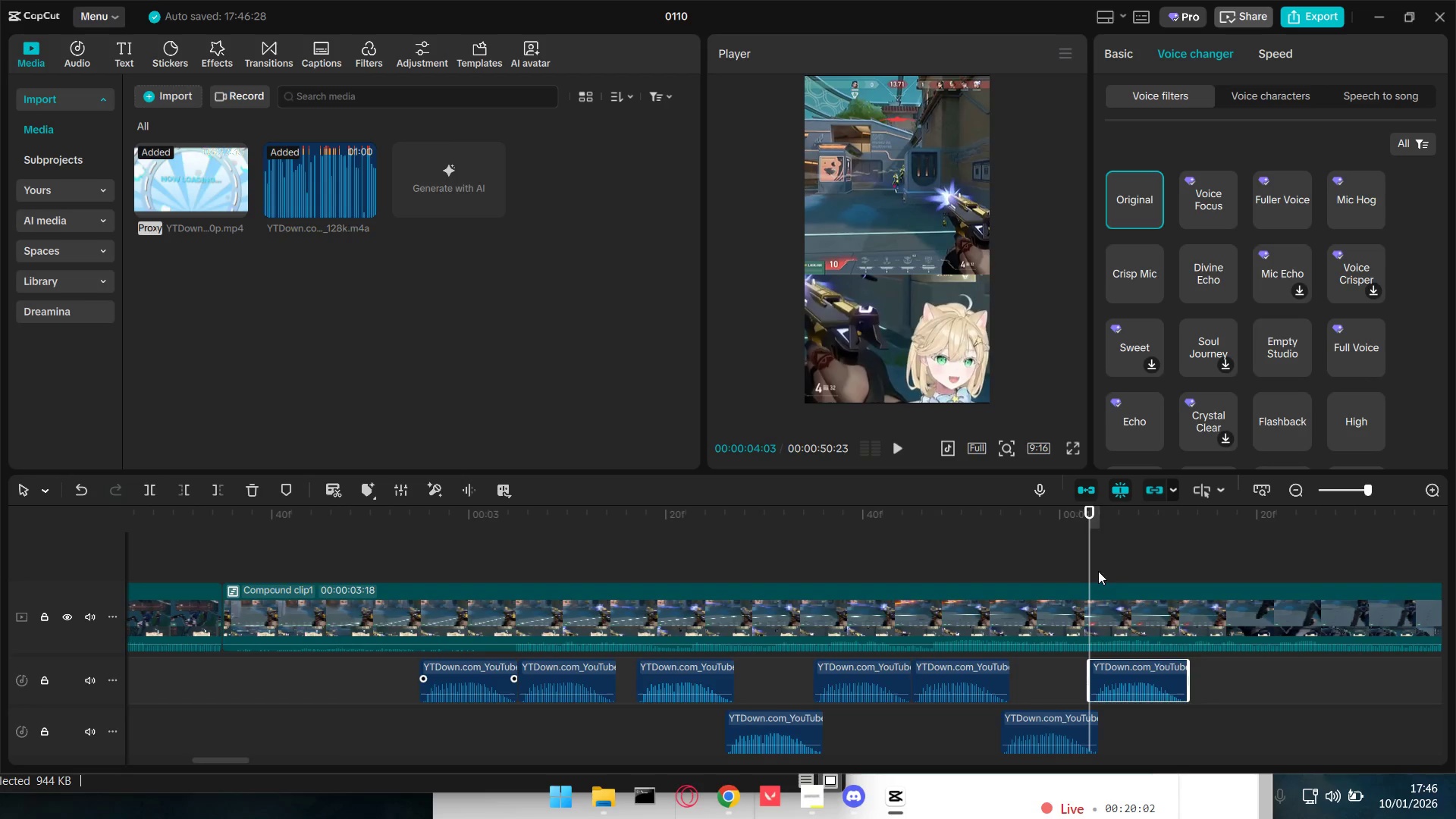 
left_click_drag(start_coordinate=[1092, 570], to_coordinate=[1178, 578])
 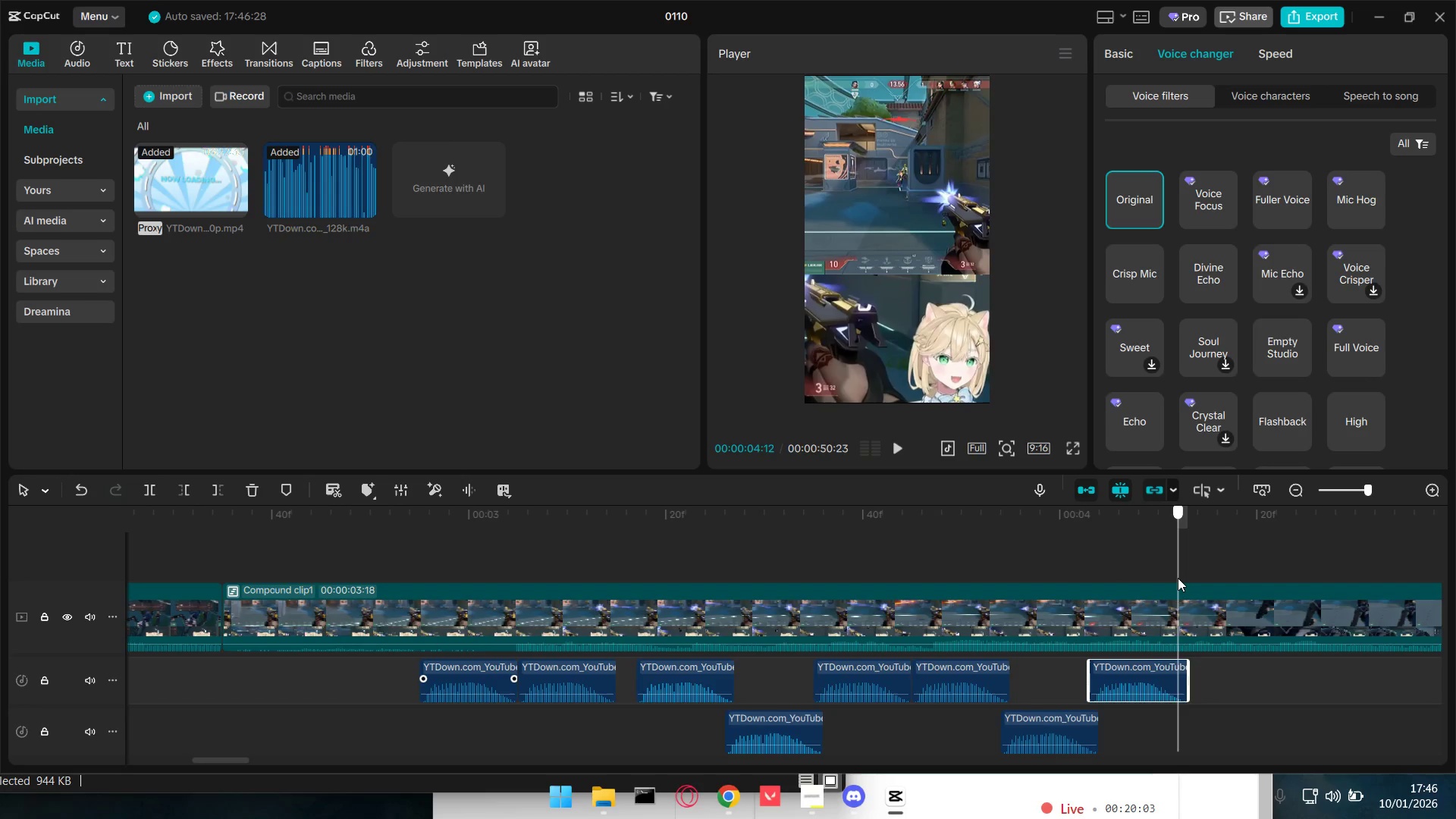 
key(Control+V)
 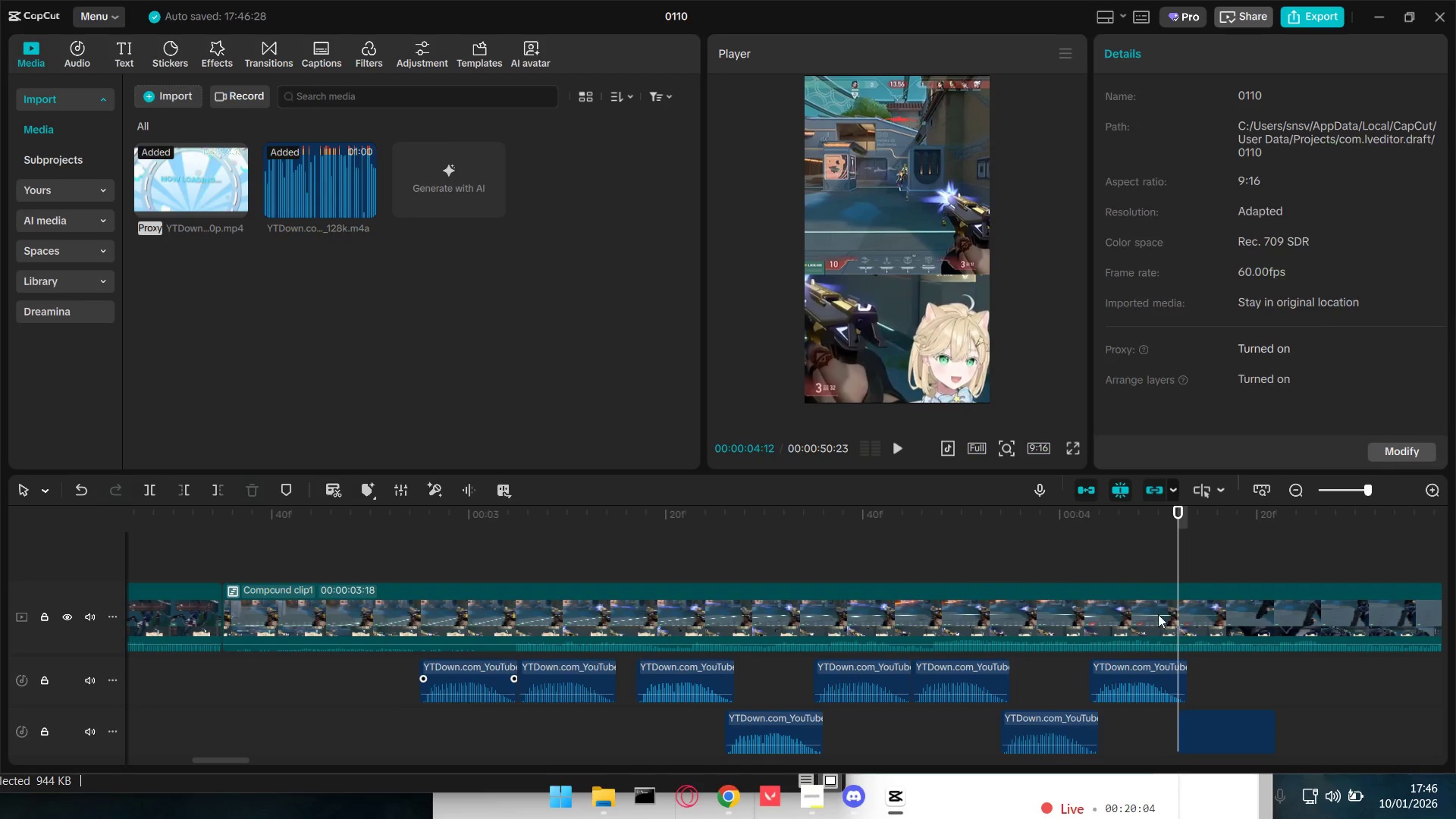 
hold_key(key=ControlLeft, duration=1.12)
scroll: coordinate [1166, 671], scroll_direction: down, amount: 12.0
 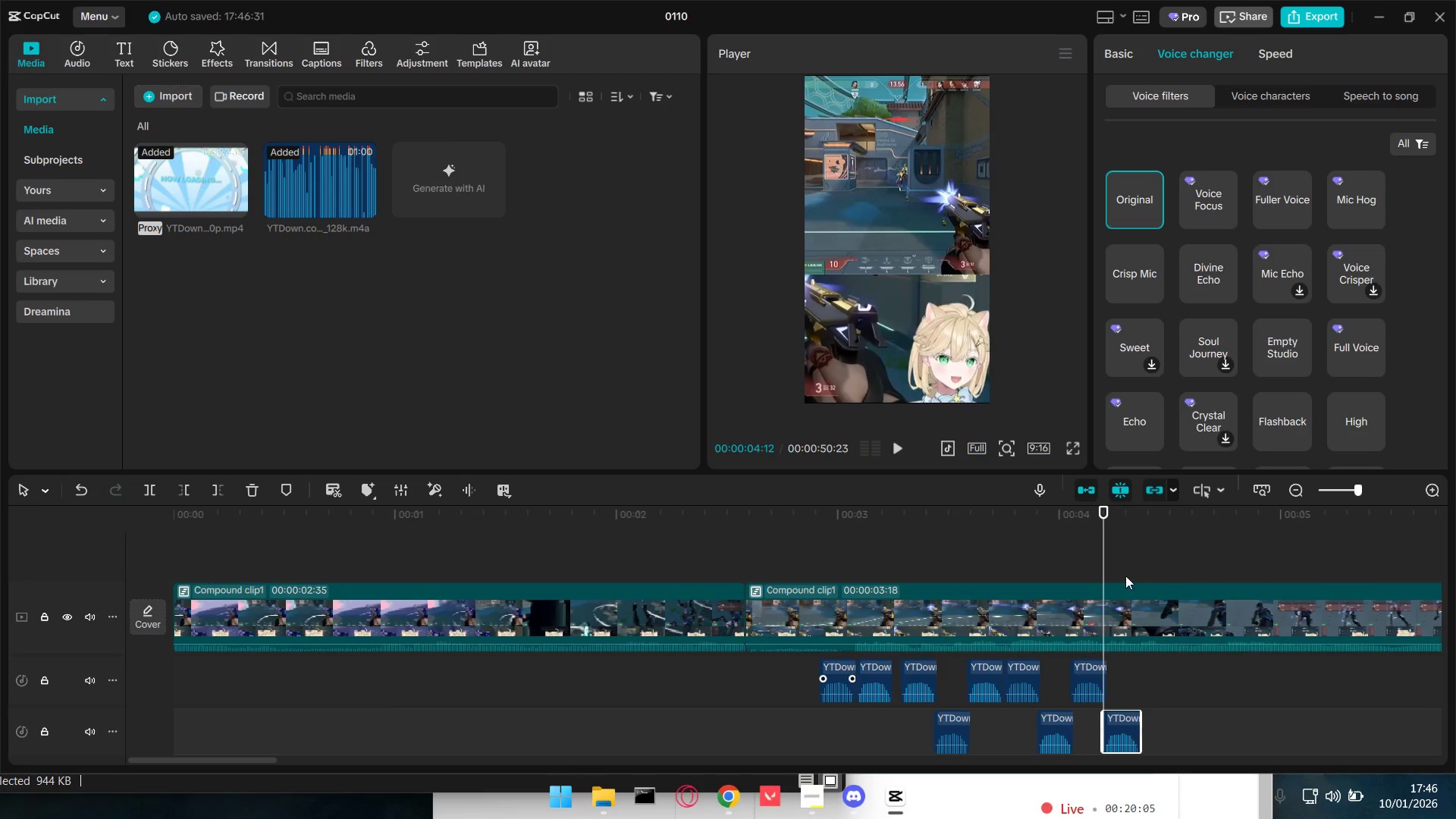 
hold_key(key=ControlLeft, duration=0.56)
scroll: coordinate [1151, 646], scroll_direction: down, amount: 3.0
 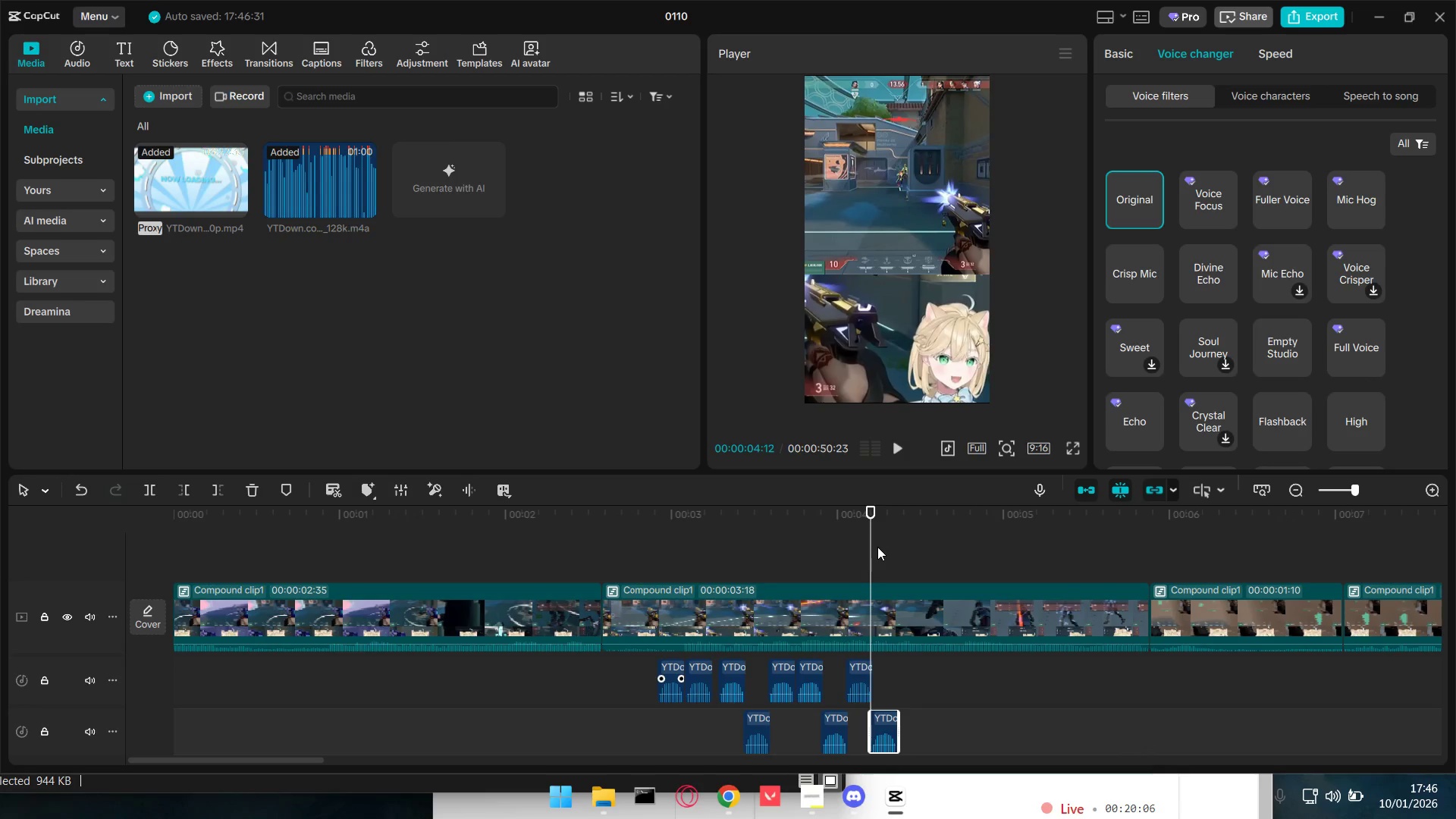 
left_click_drag(start_coordinate=[874, 550], to_coordinate=[895, 550])
 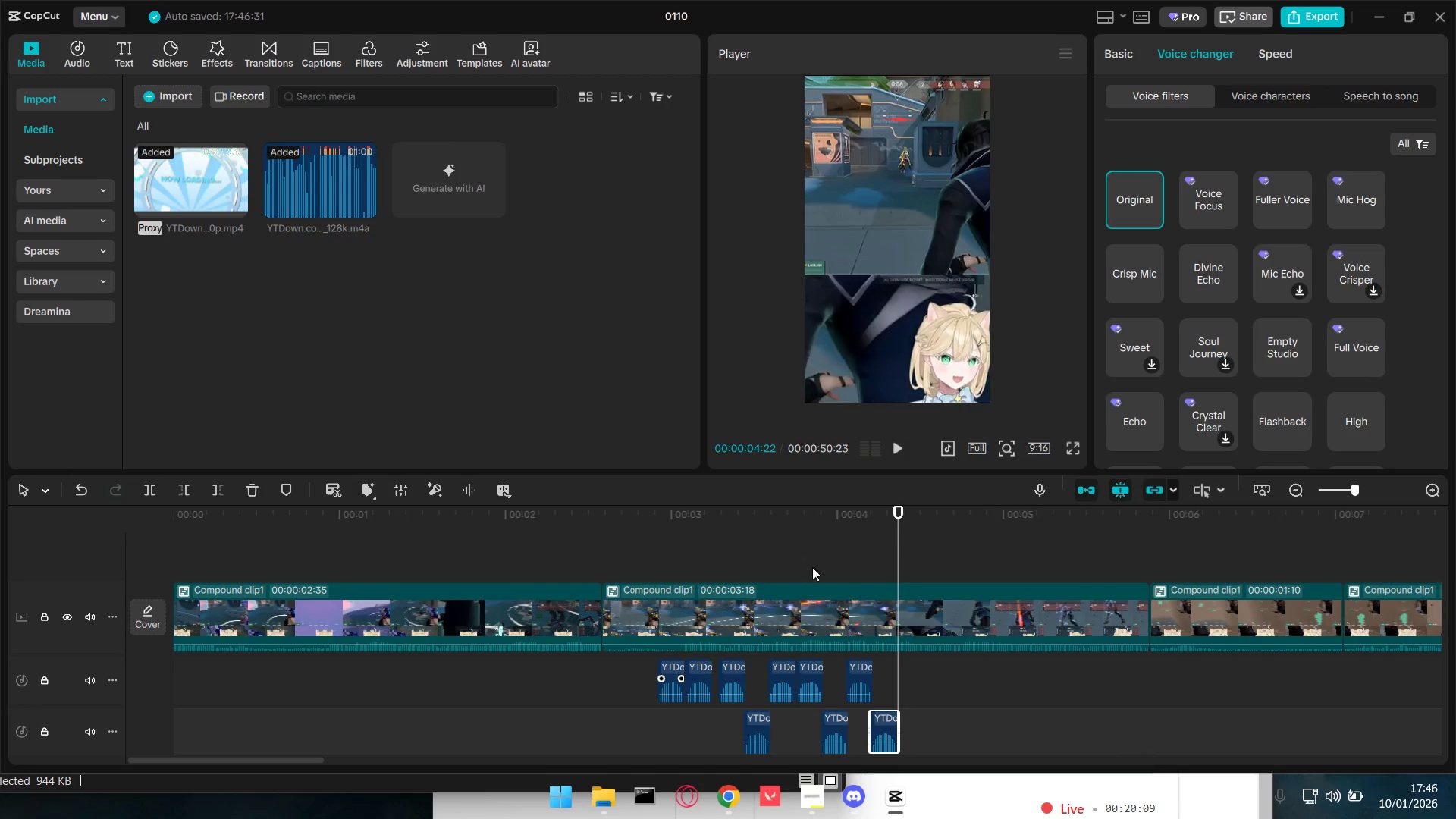 
left_click([617, 558])
 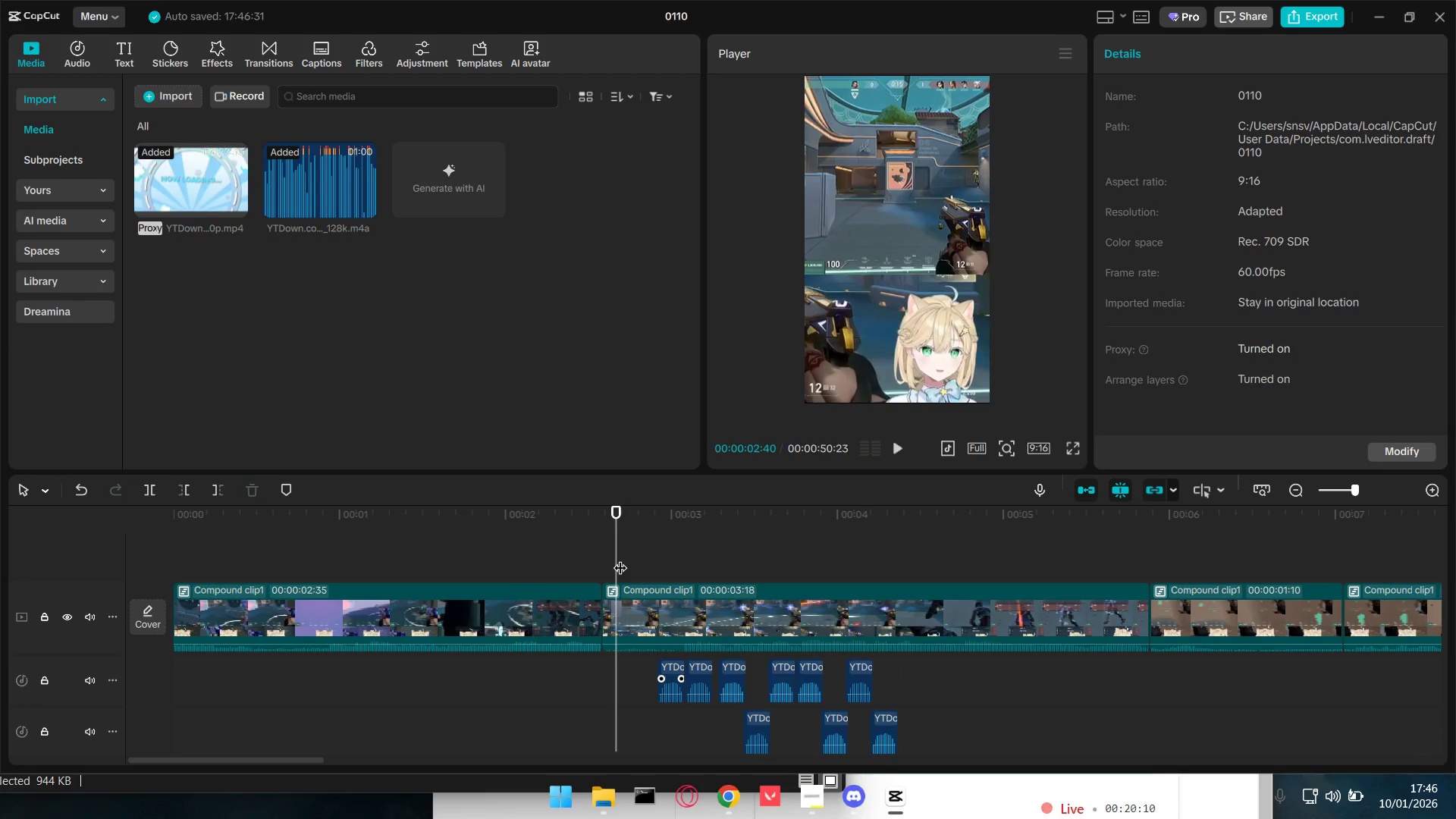 
key(Space)
 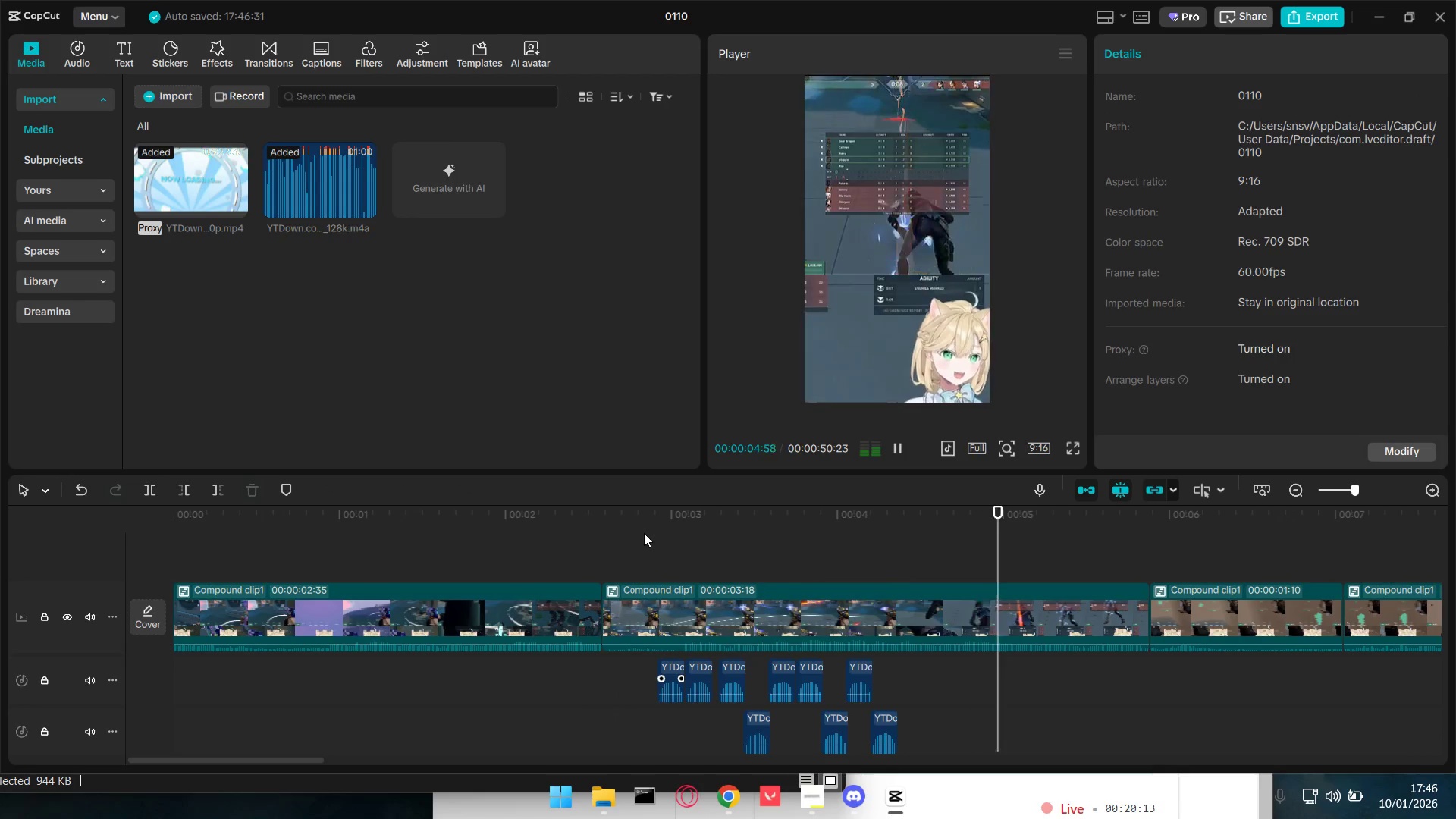 
key(Space)
 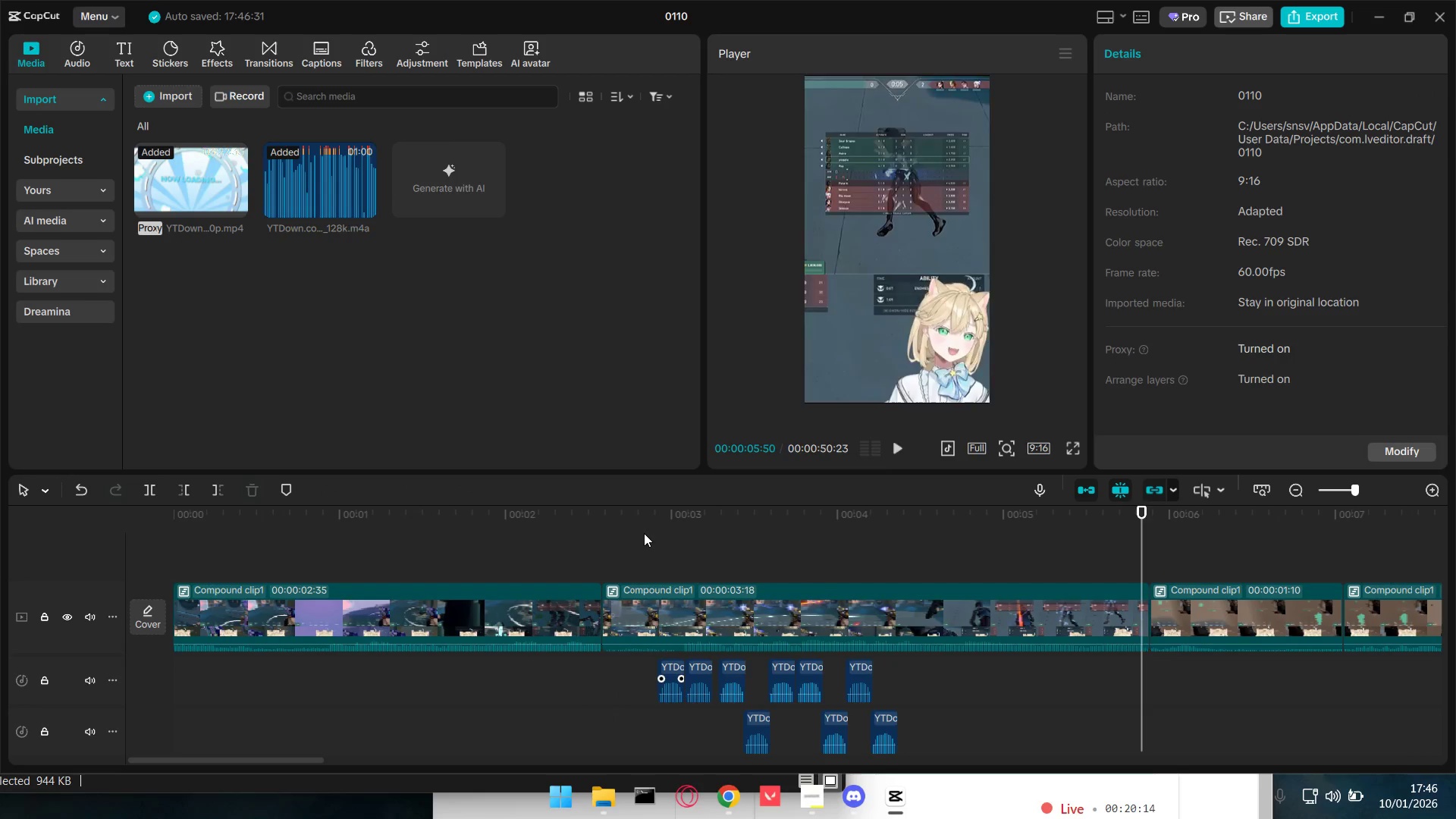 
key(Space)
 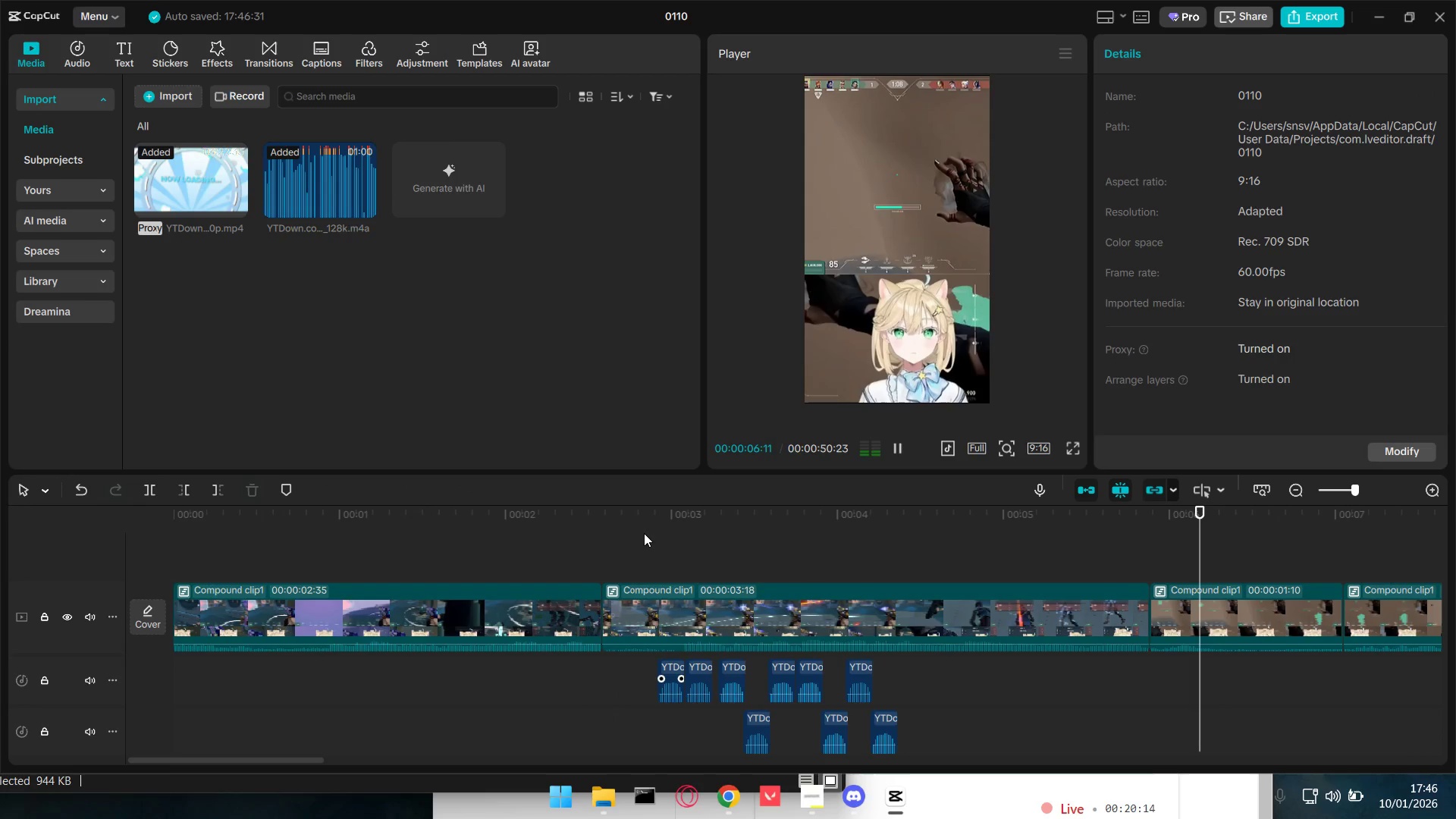 
key(Space)
 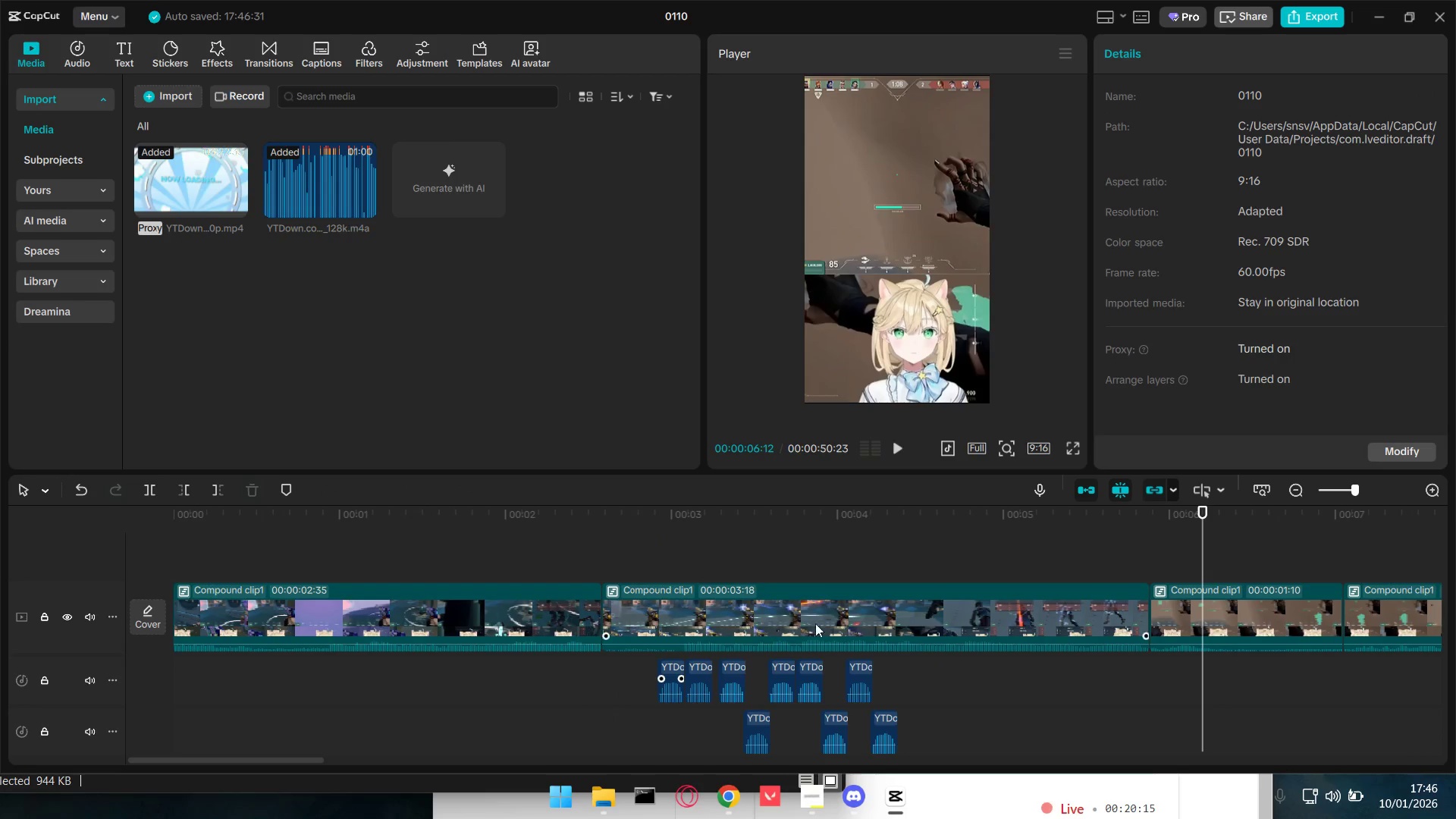 
hold_key(key=ControlLeft, duration=1.5)
 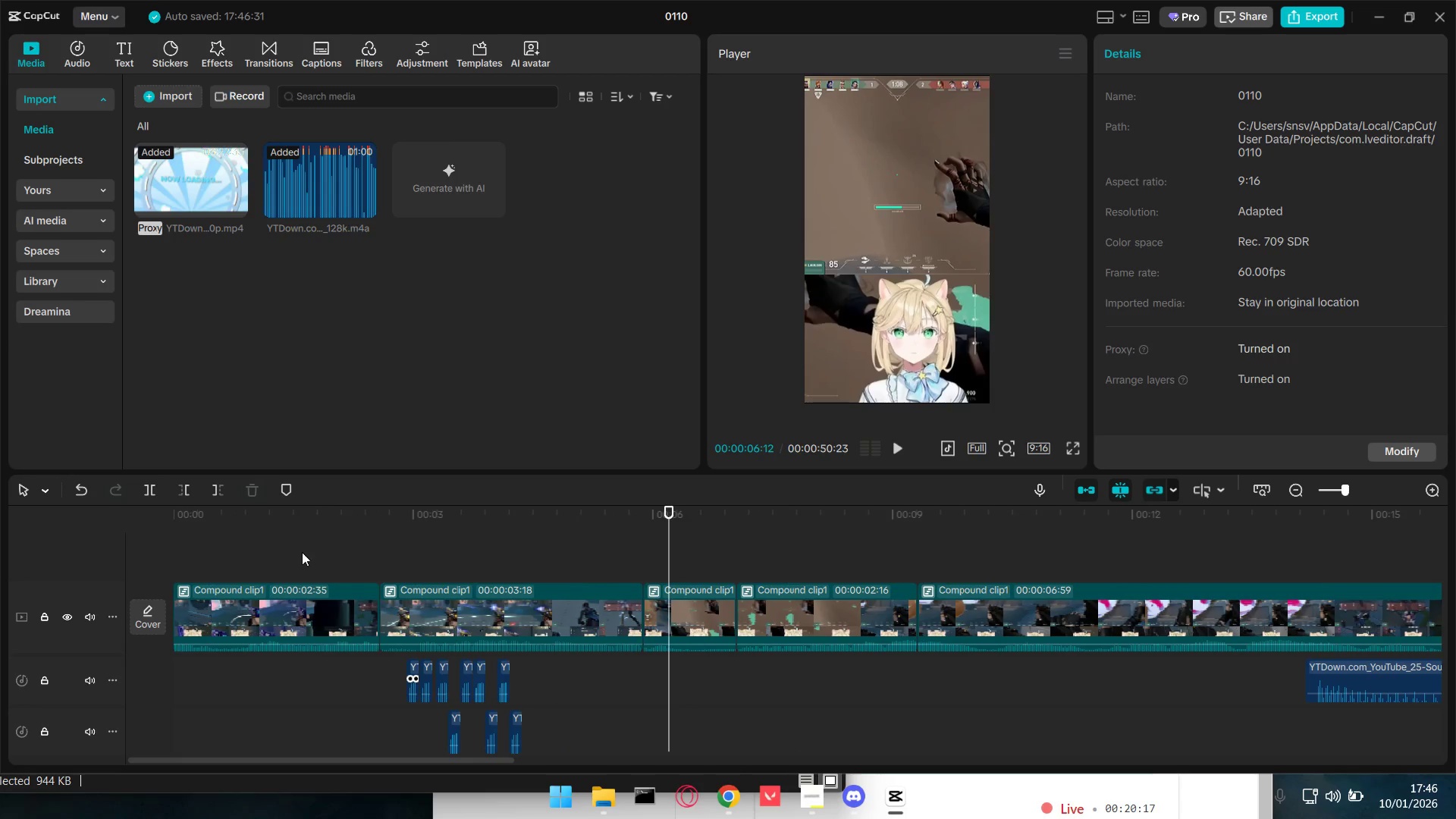 
key(Control+ControlLeft)
 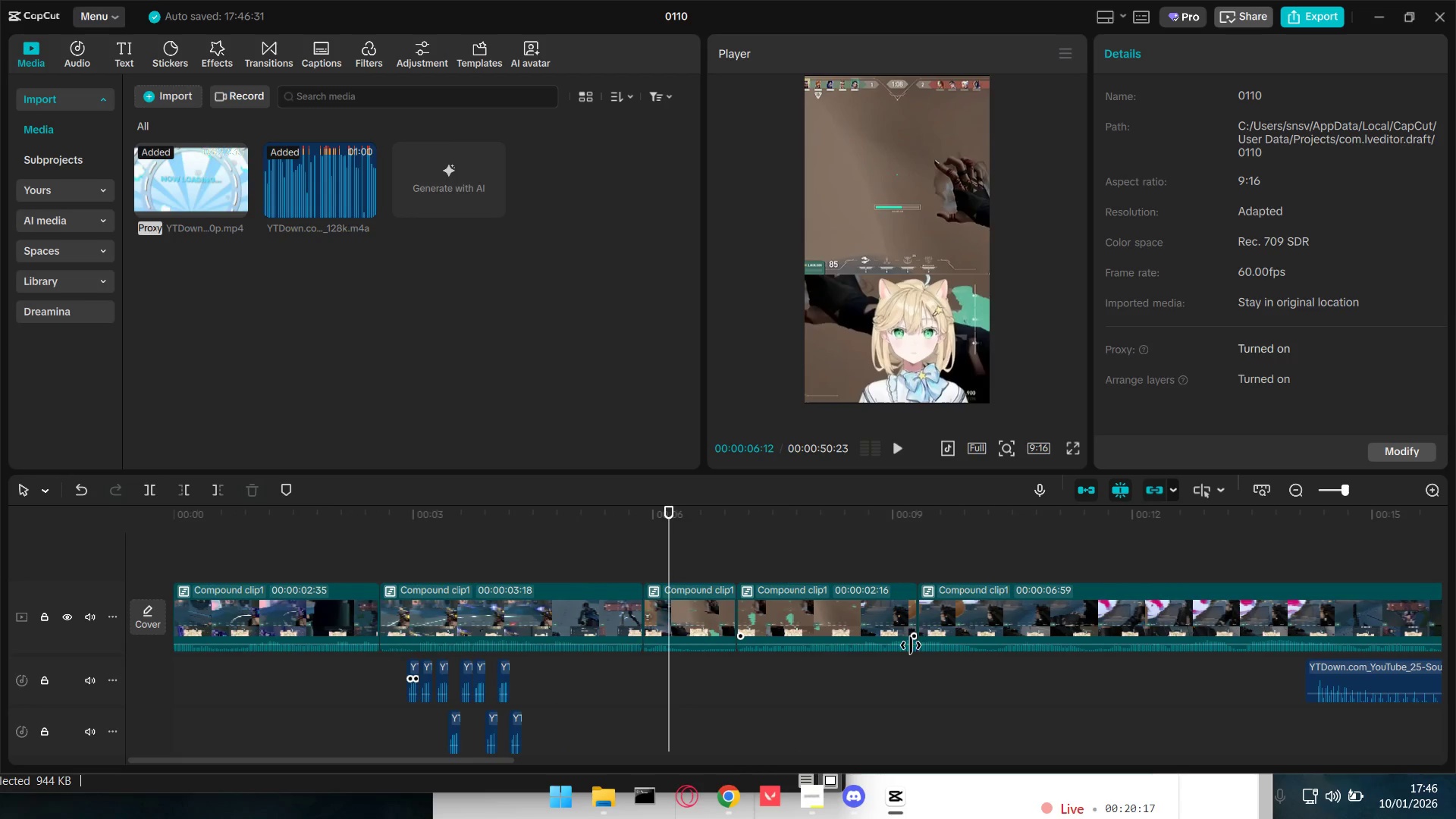 
key(Control+ControlLeft)
 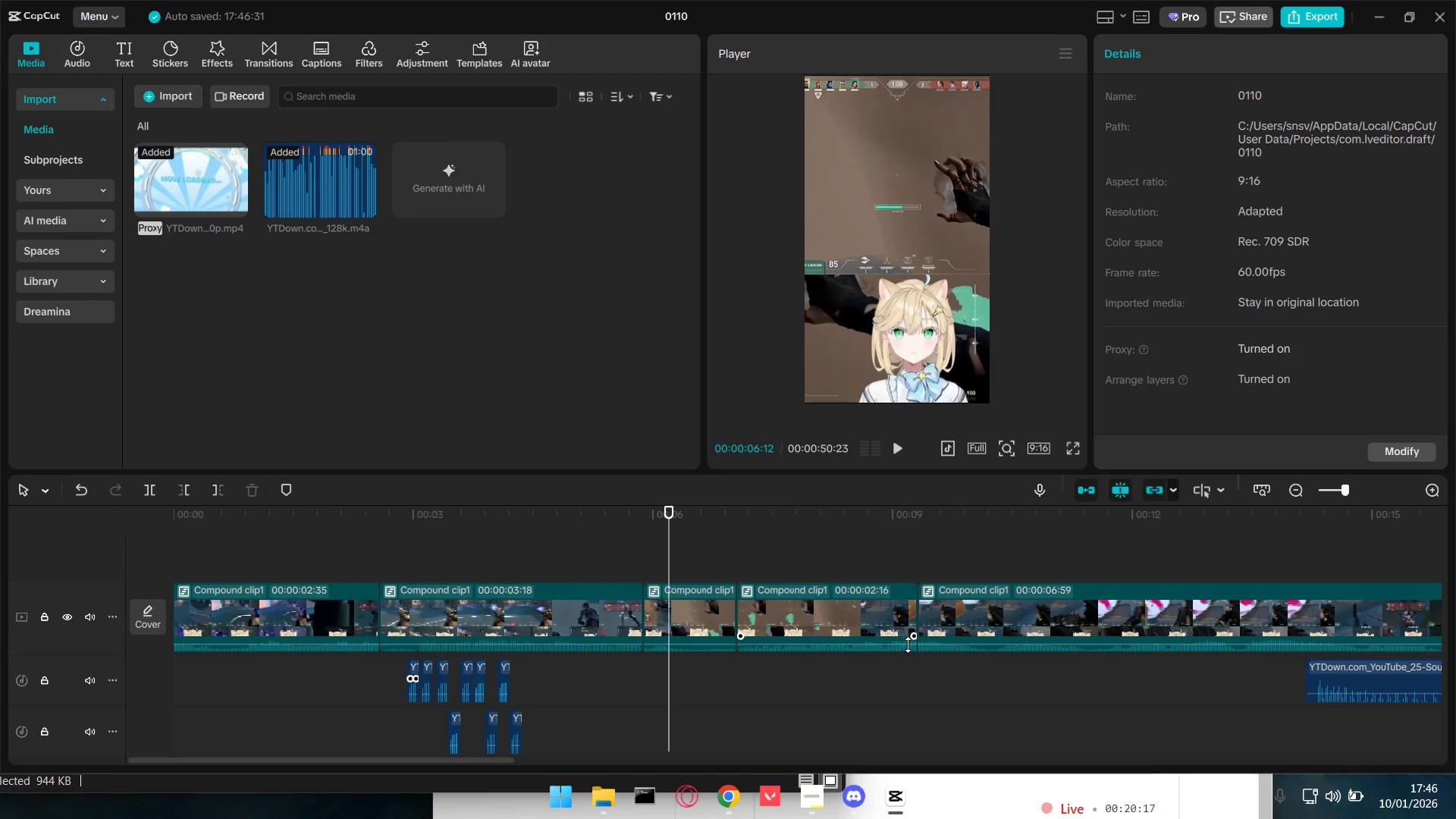 
key(Control+ControlLeft)
 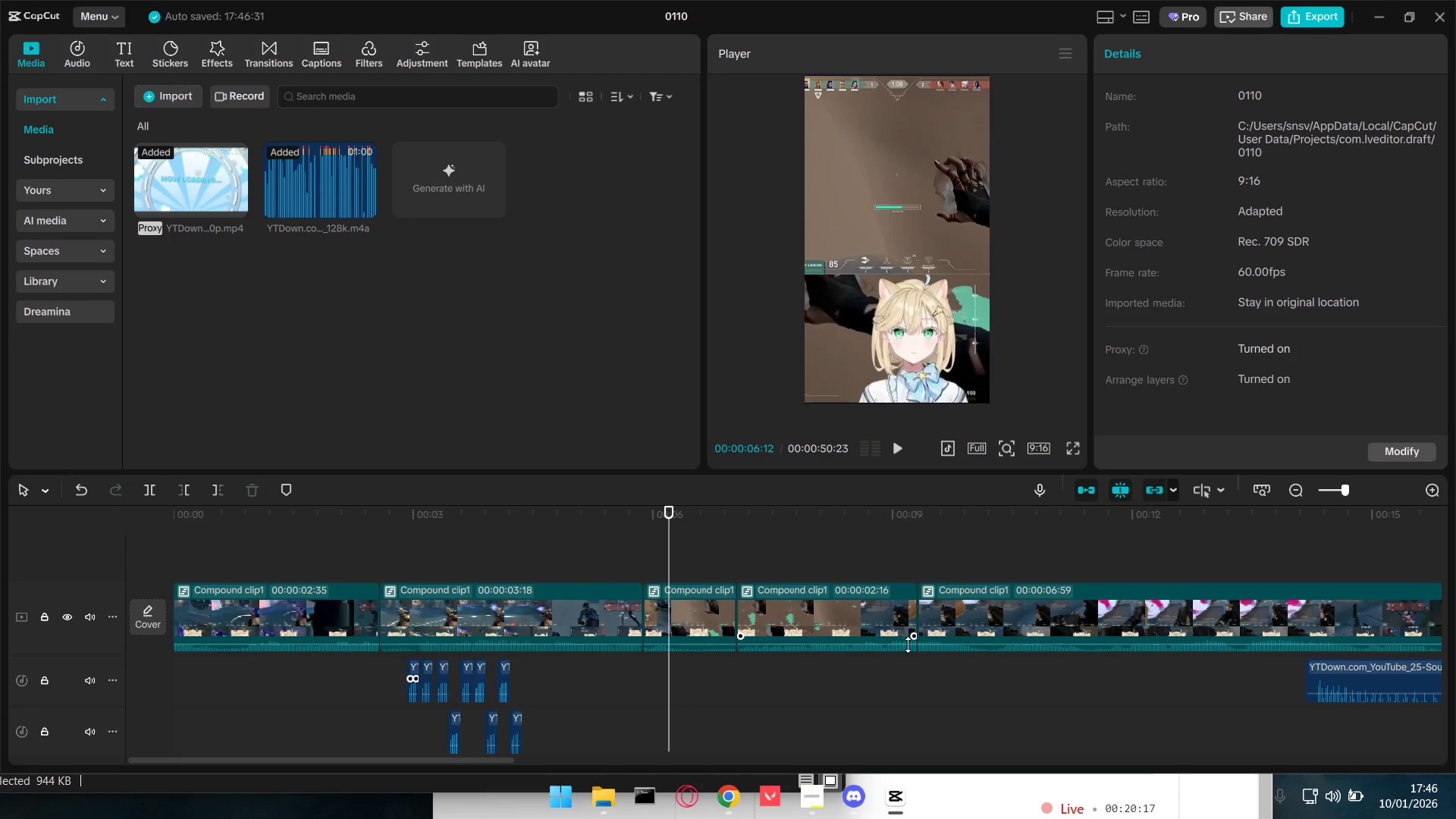 
scroll: coordinate [906, 648], scroll_direction: down, amount: 14.0
 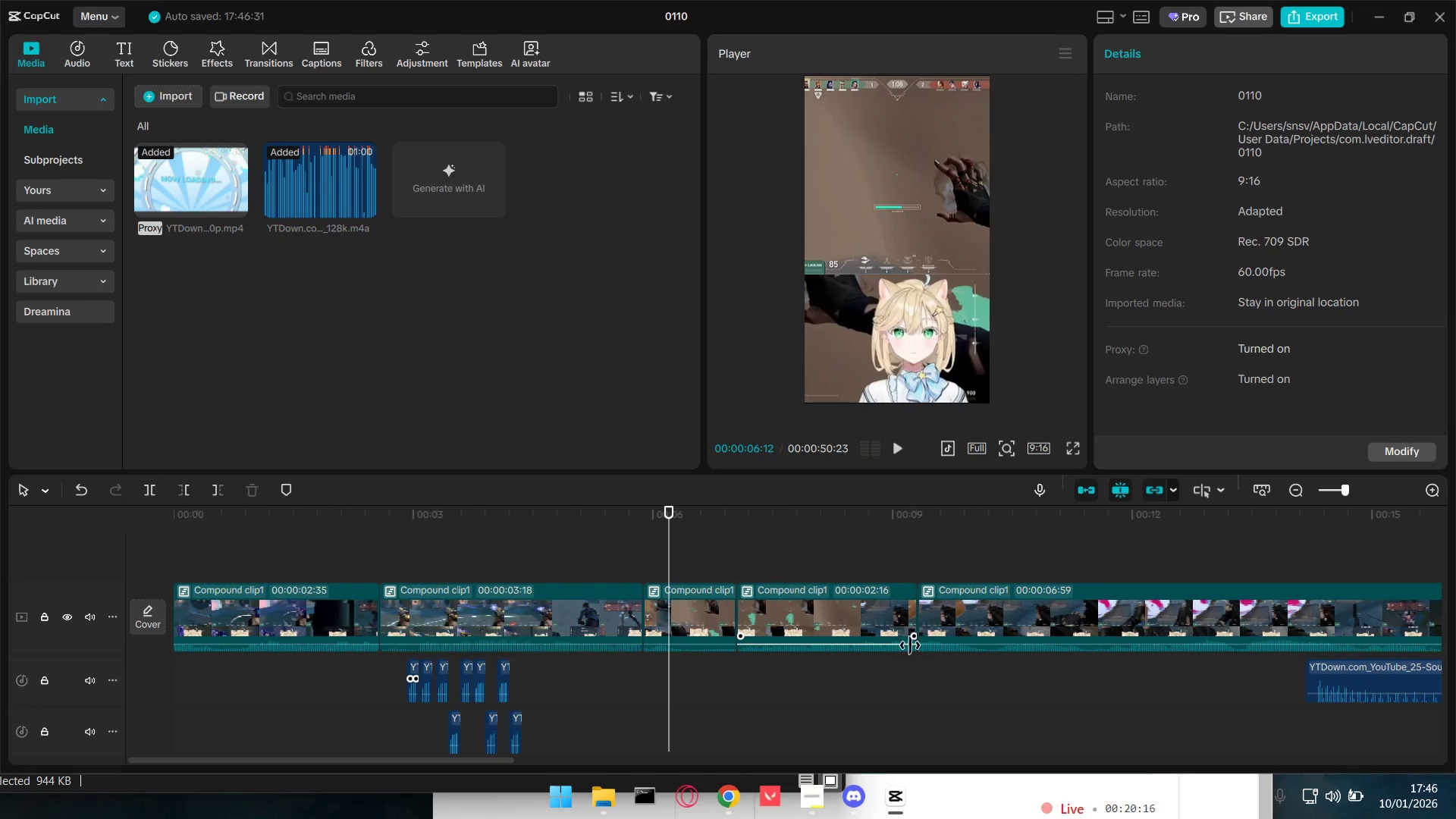 
key(Control+ControlLeft)
 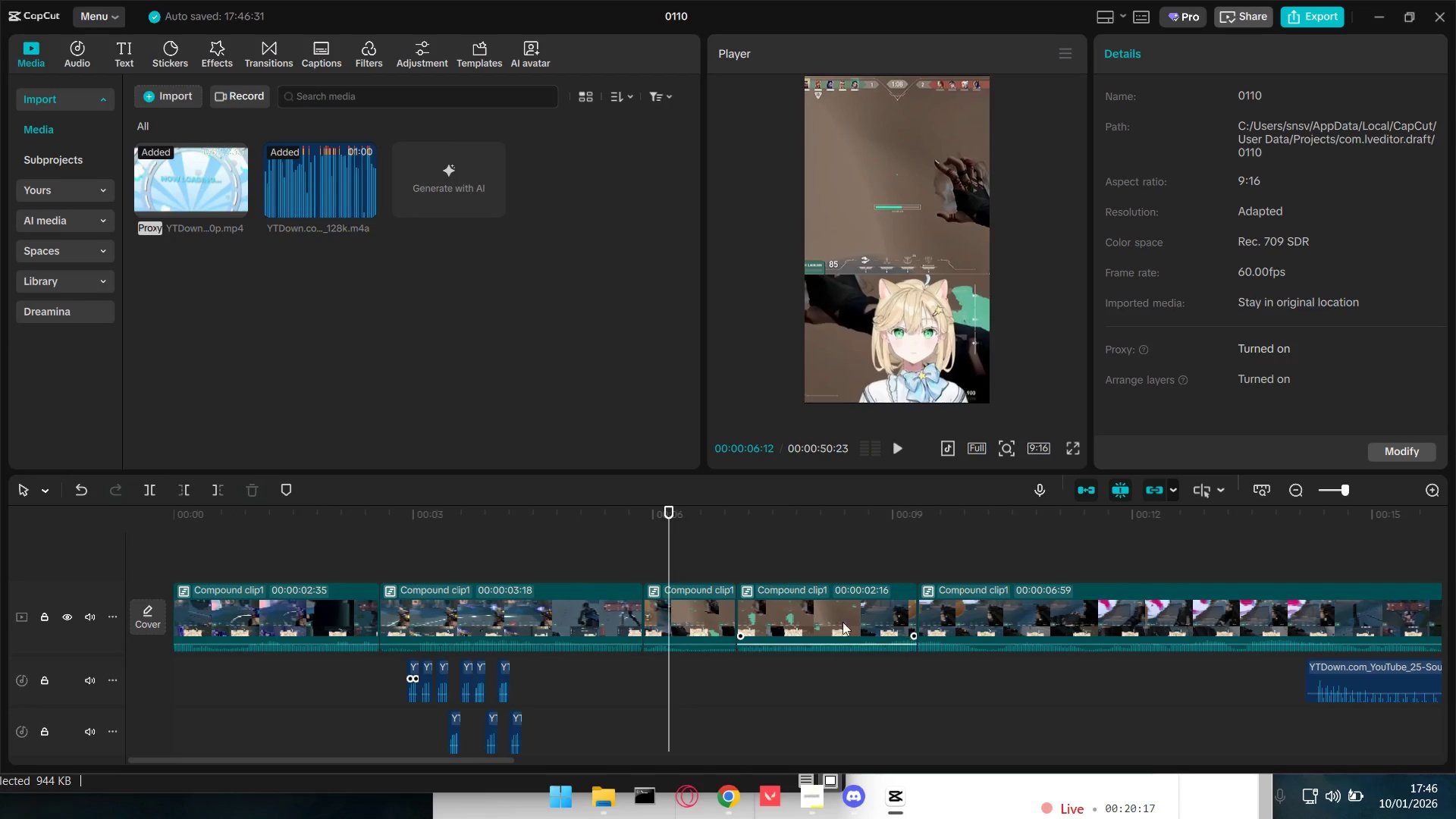 
key(Control+ControlLeft)
 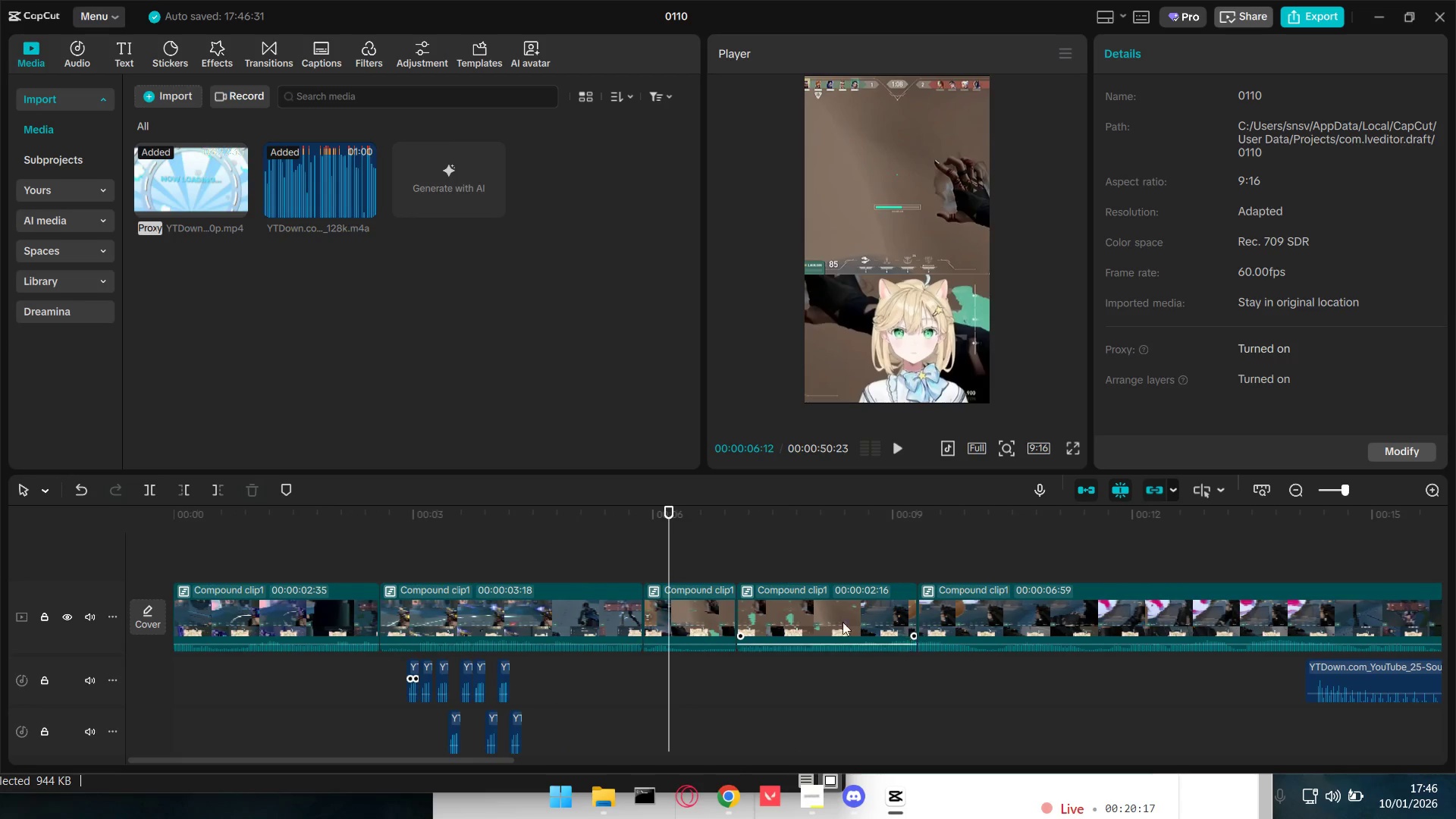 
key(Control+ControlLeft)
 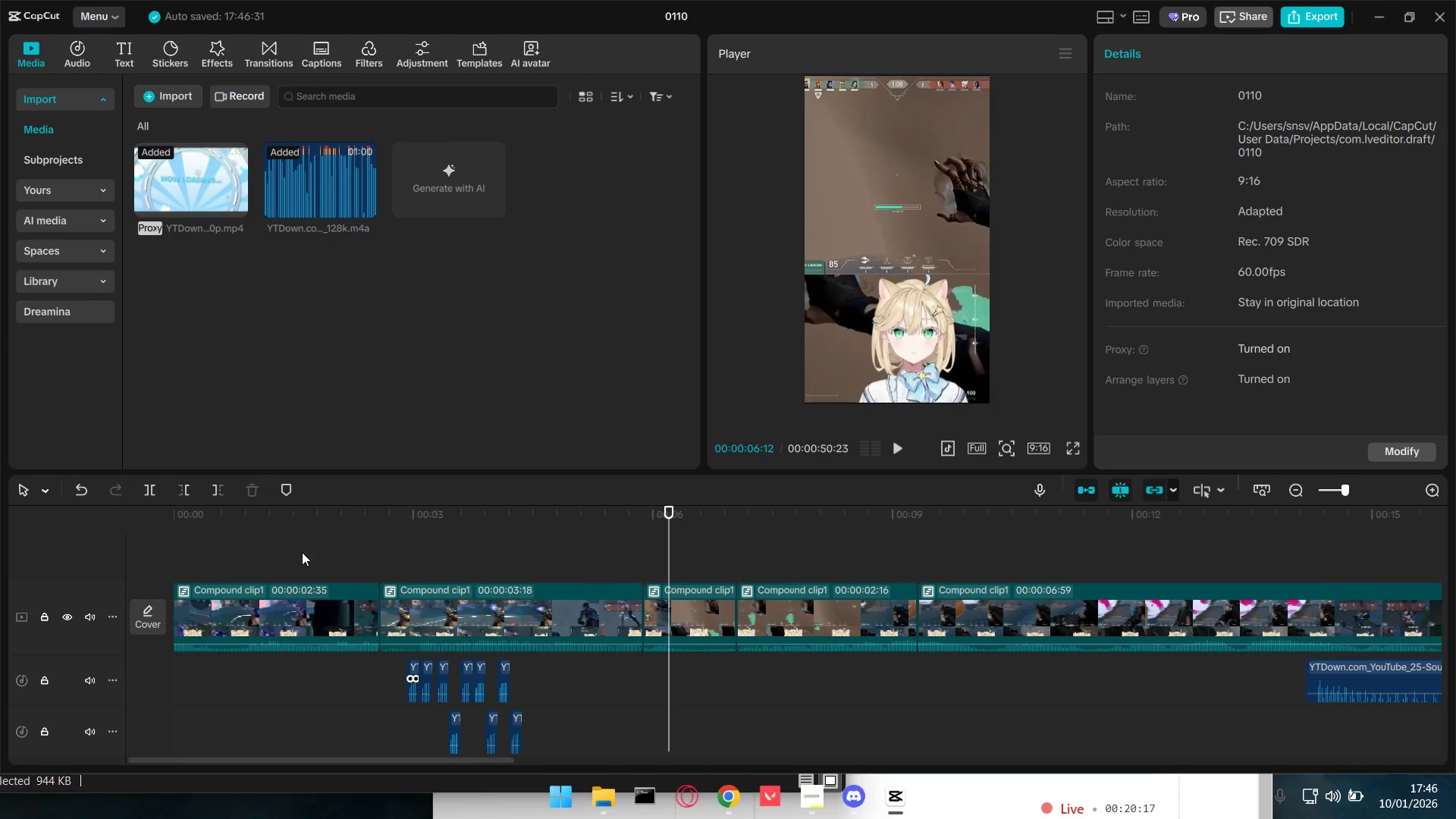 
left_click([296, 553])
 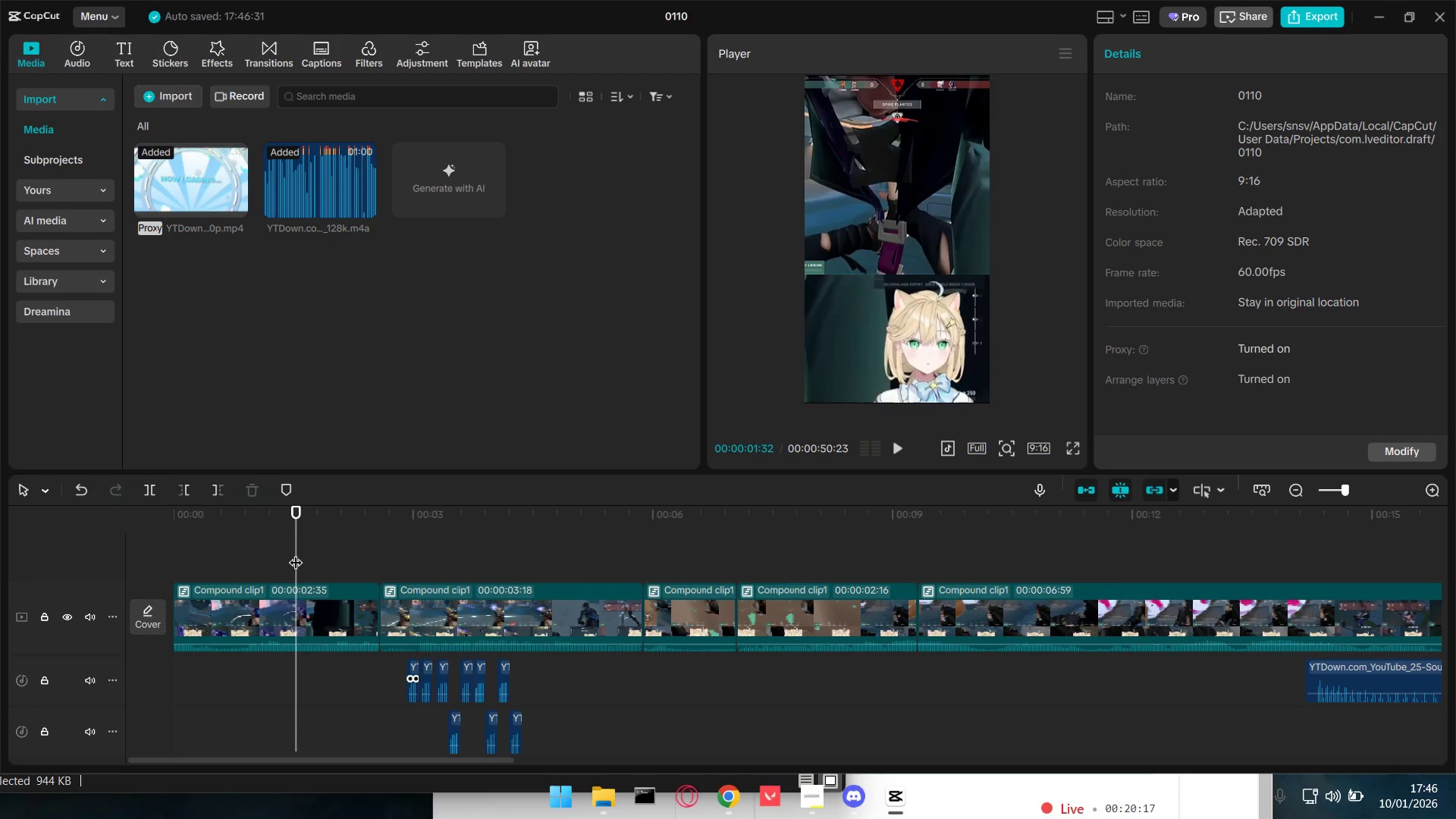 
left_click_drag(start_coordinate=[297, 554], to_coordinate=[268, 563])
 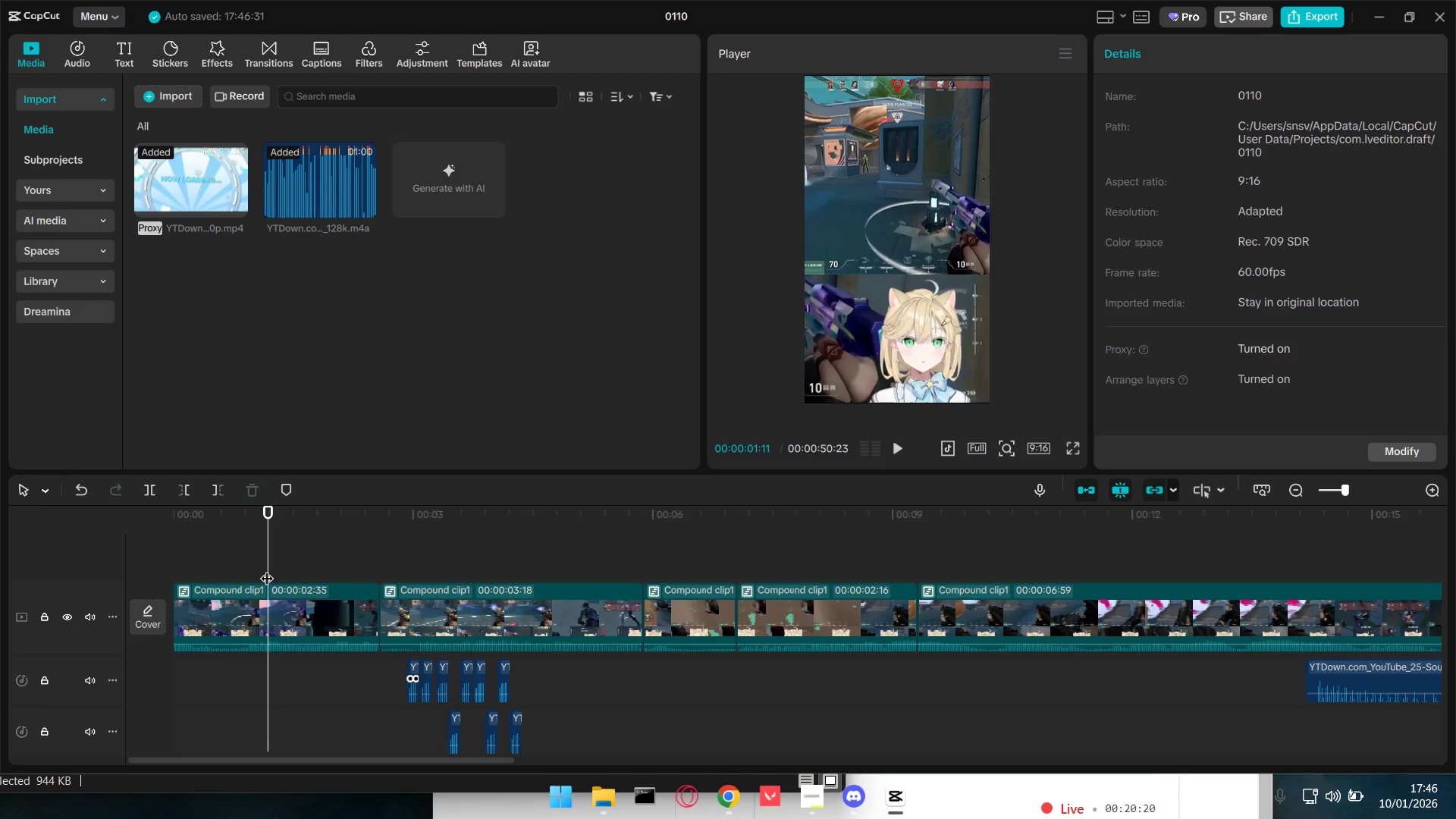 
key(Space)
 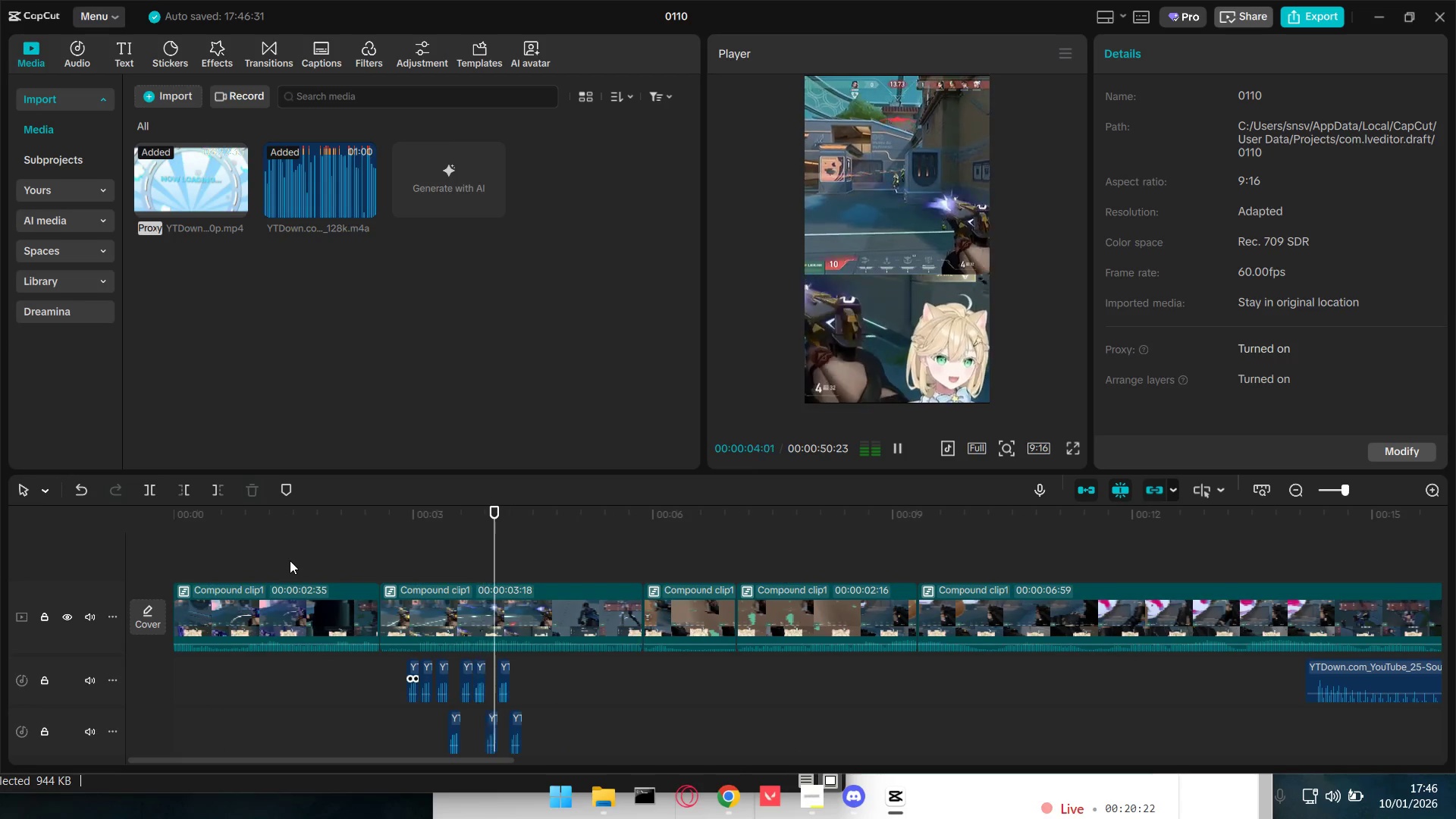 
key(Space)
 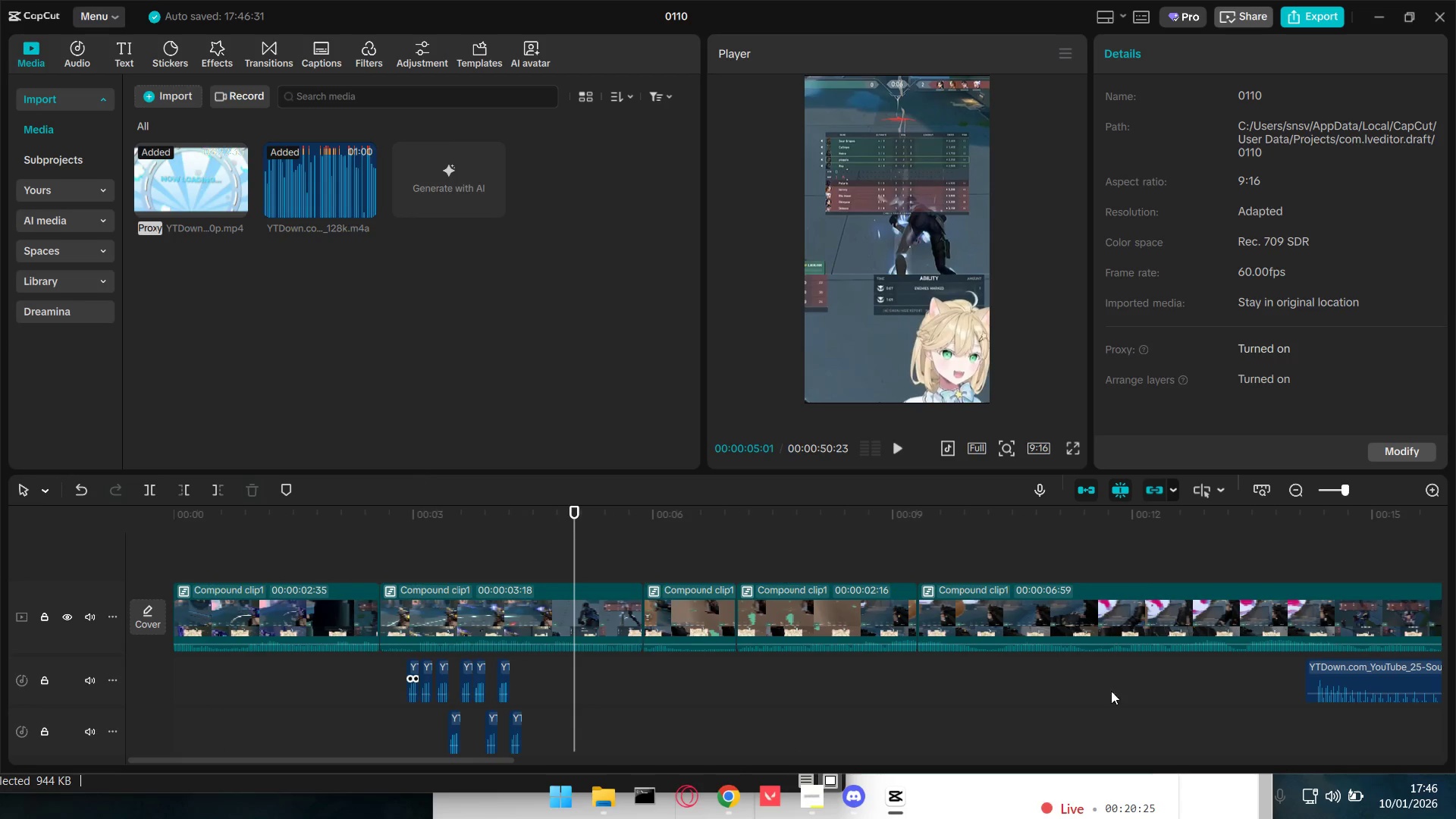 
left_click([1365, 676])
 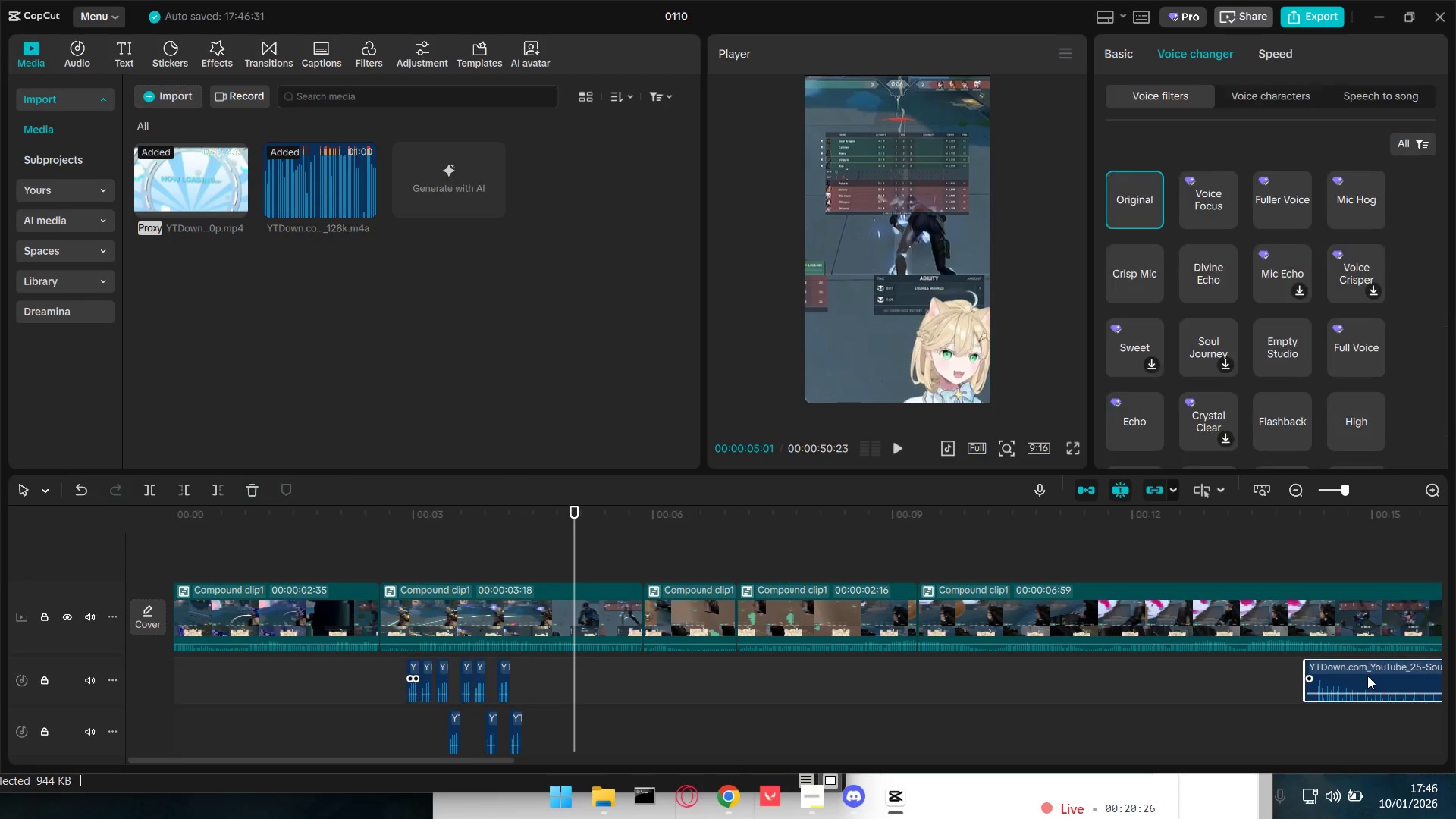 
key(Control+C)
 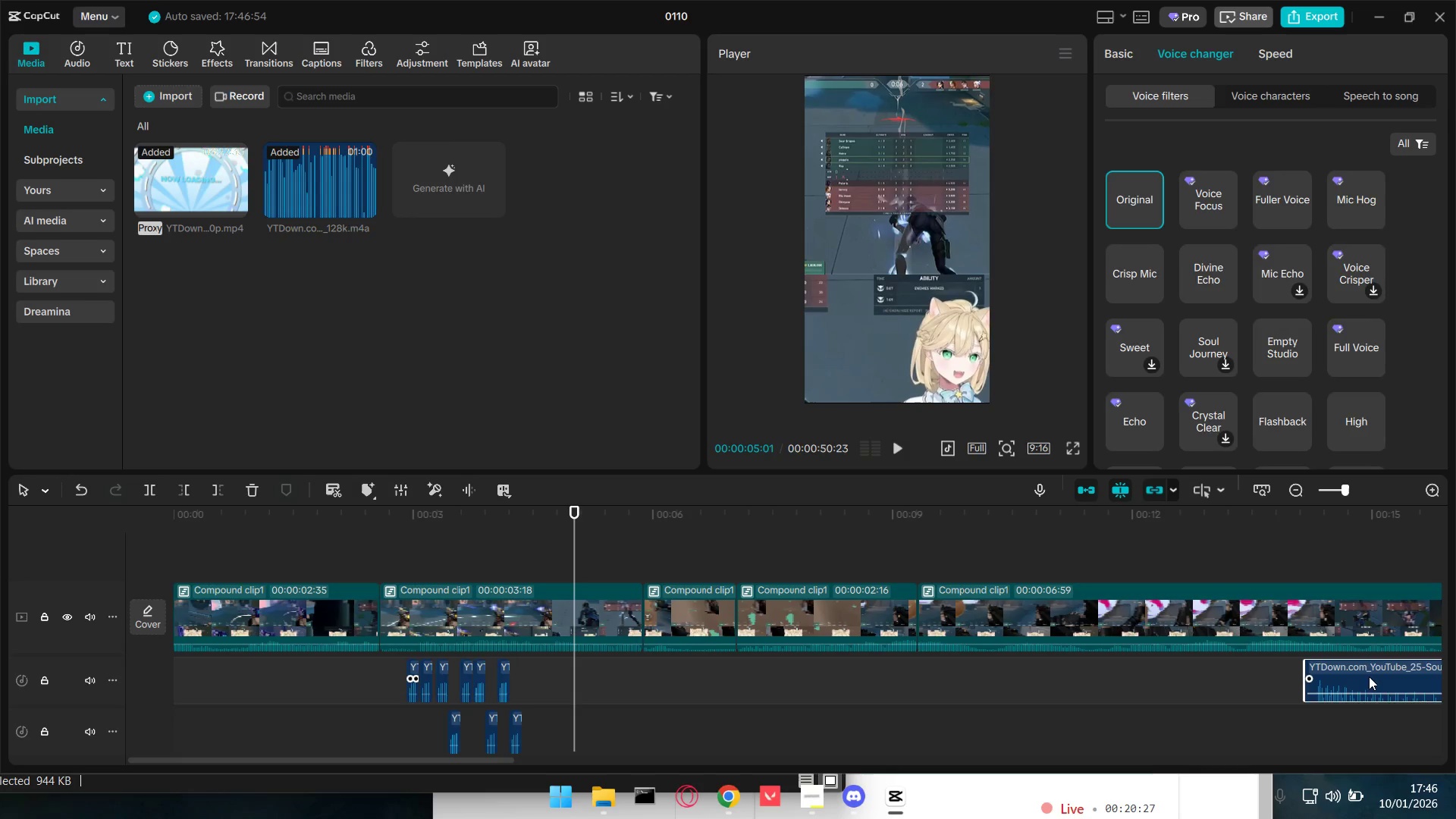 
key(Control+V)
 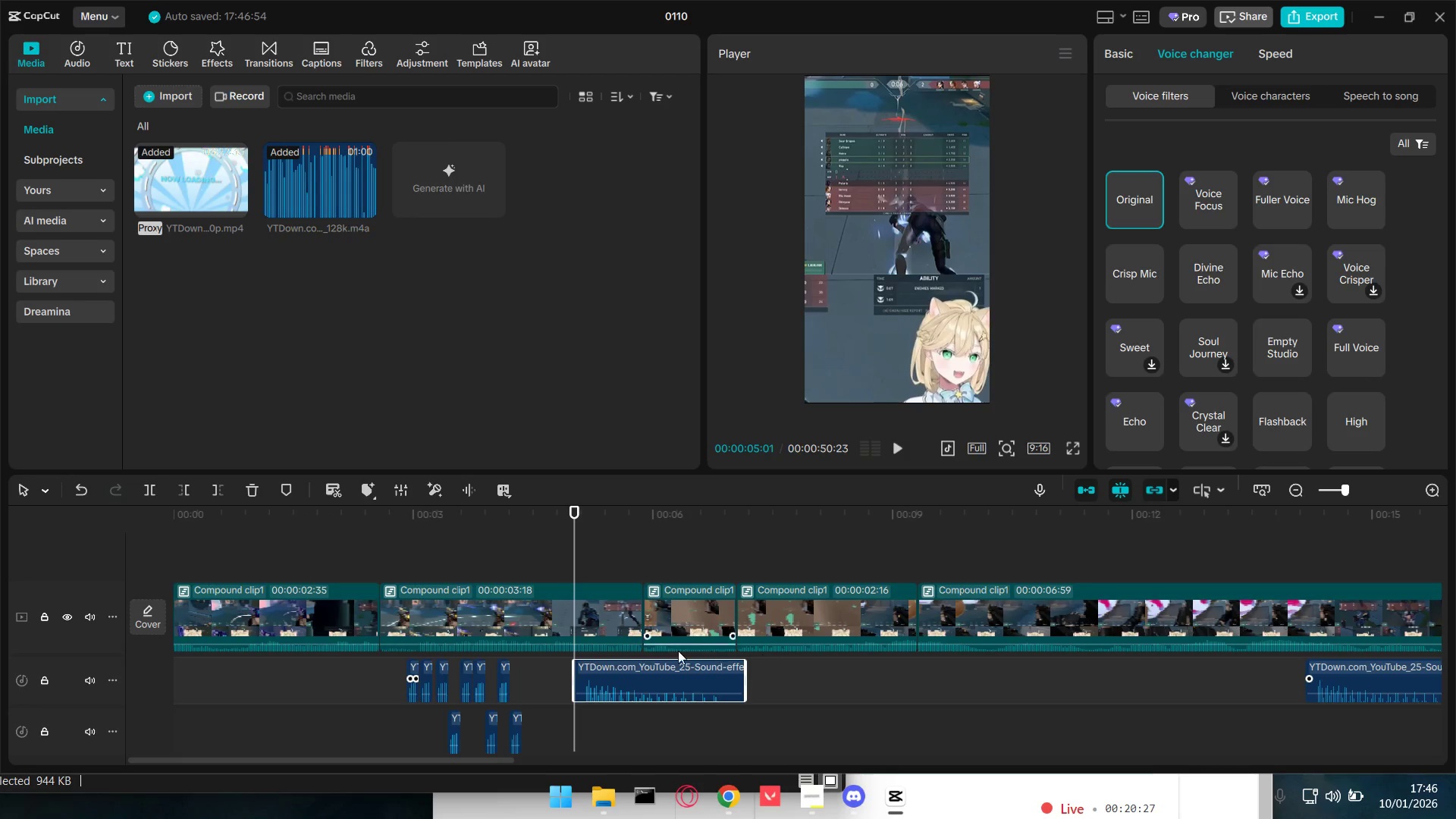 
left_click_drag(start_coordinate=[654, 676], to_coordinate=[619, 676])
 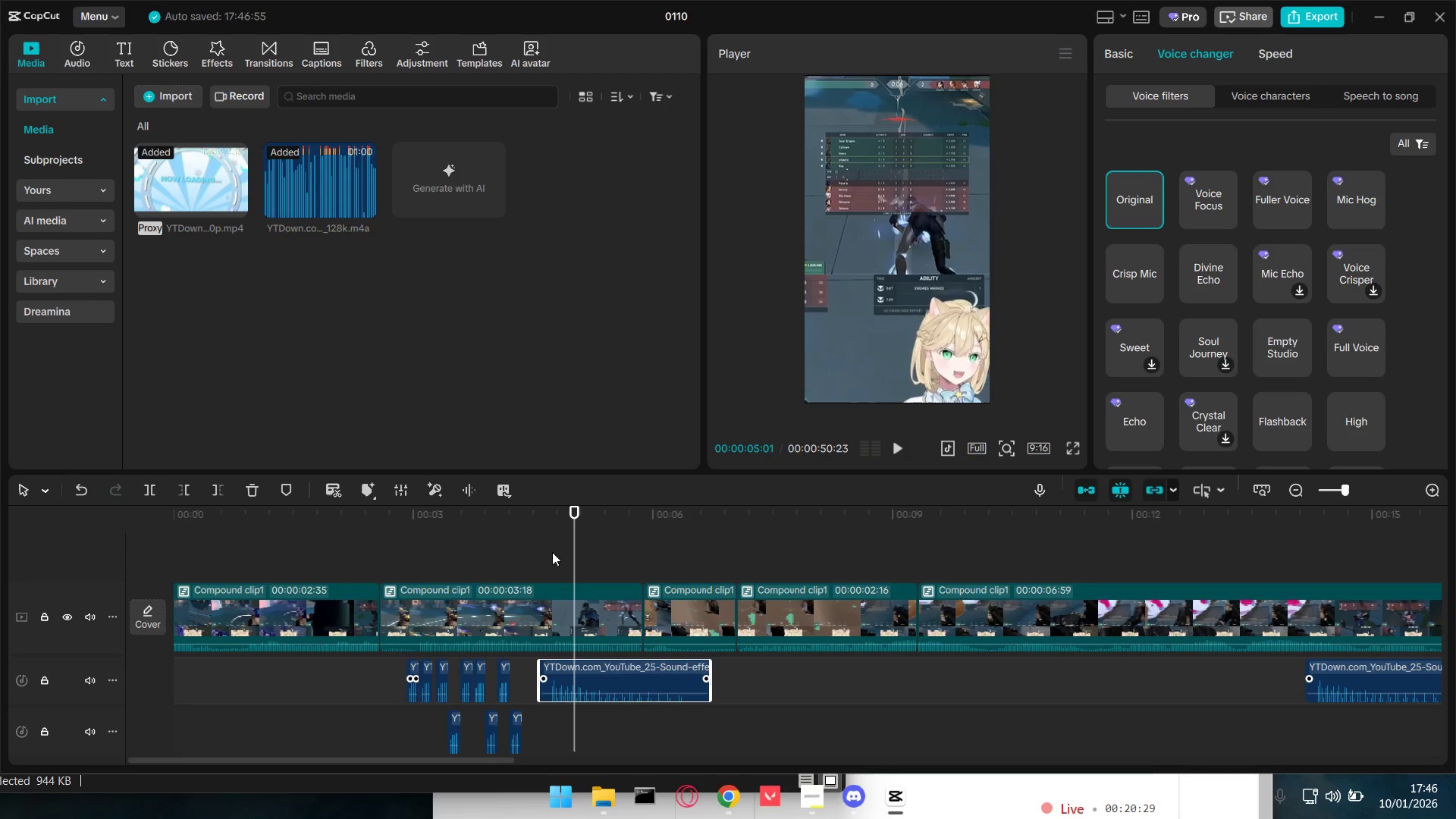 
left_click([536, 553])
 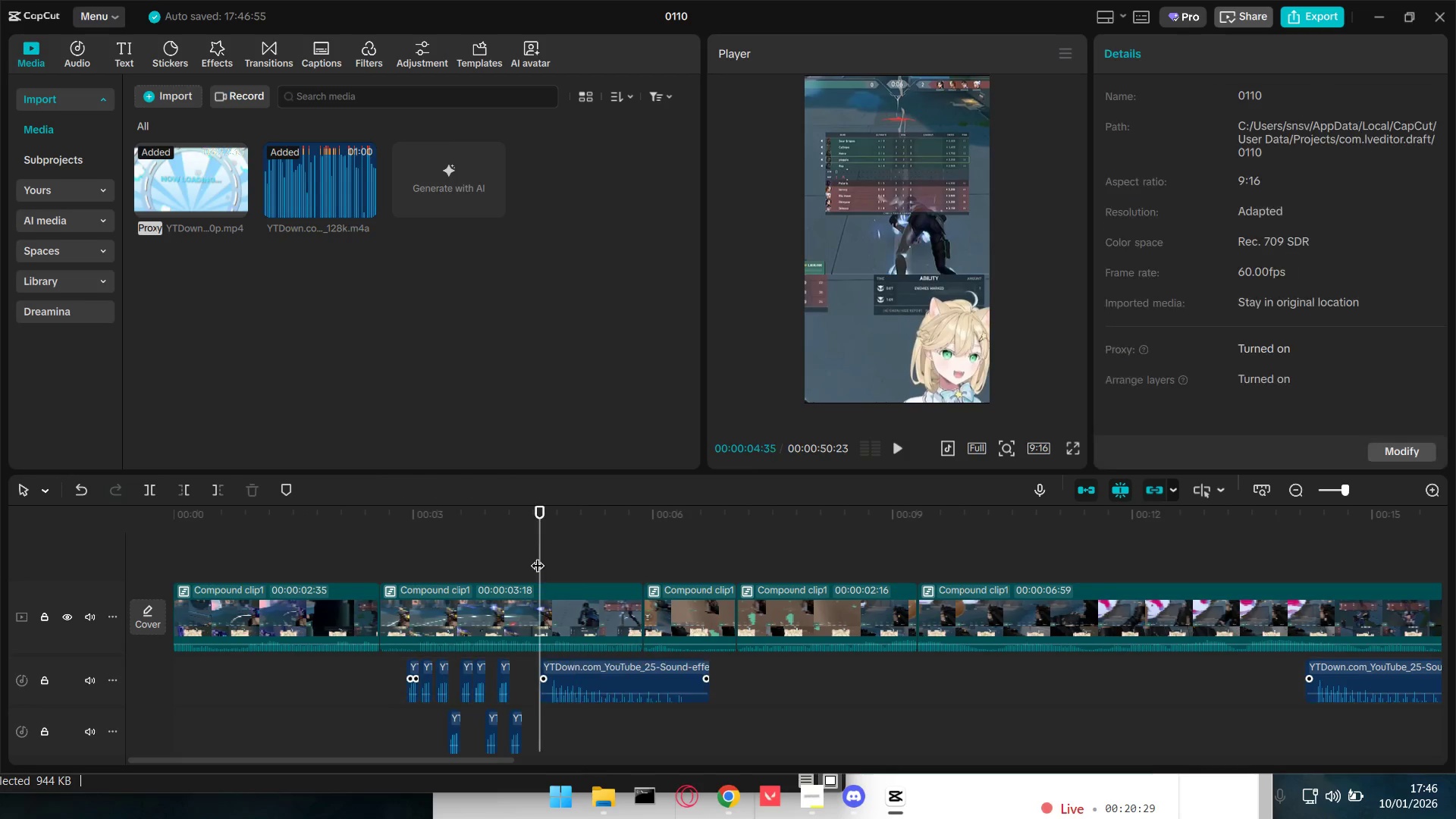 
key(Space)
 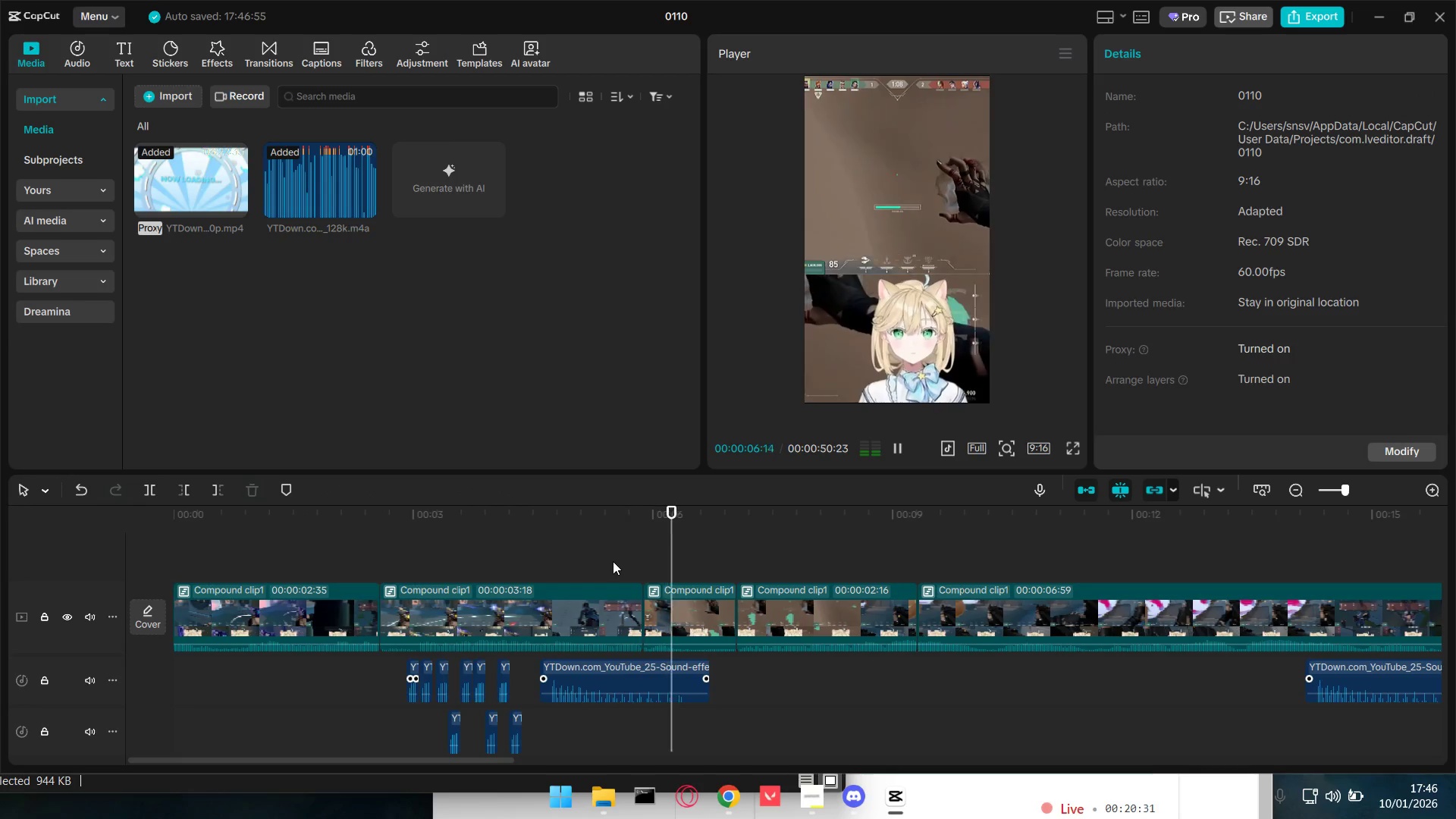 
key(Space)
 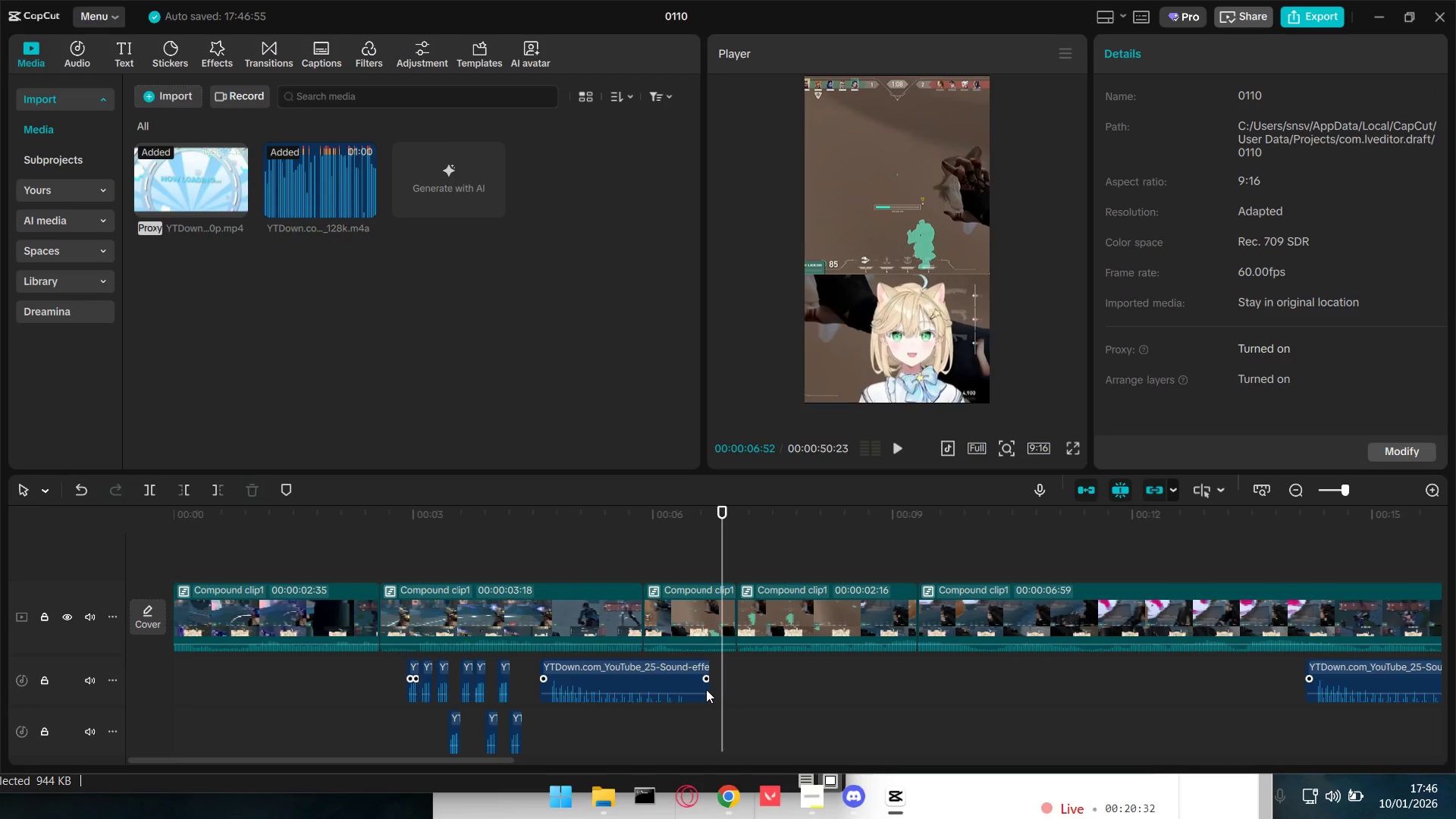 
left_click_drag(start_coordinate=[708, 688], to_coordinate=[620, 711])
 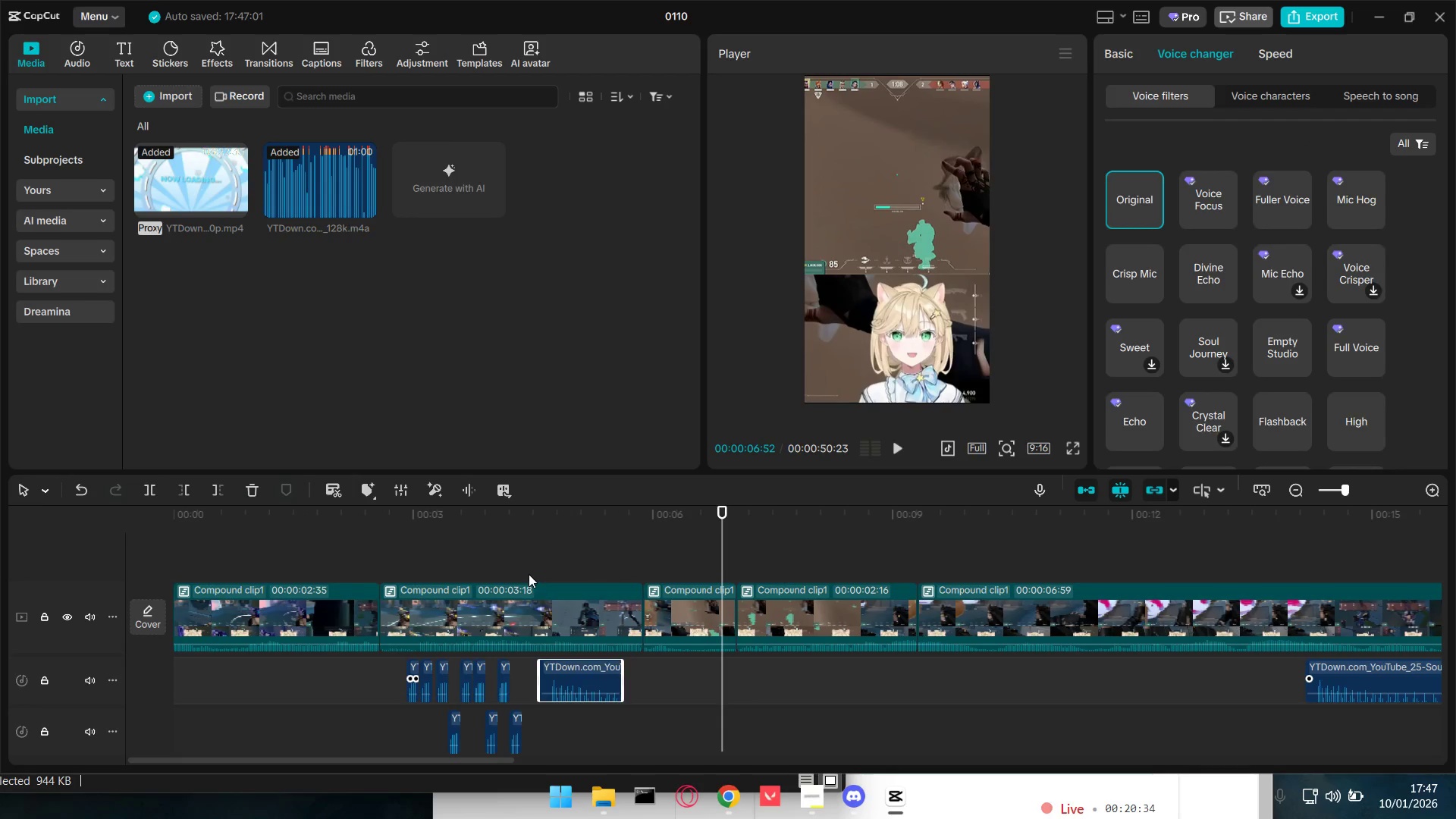 
key(Space)
 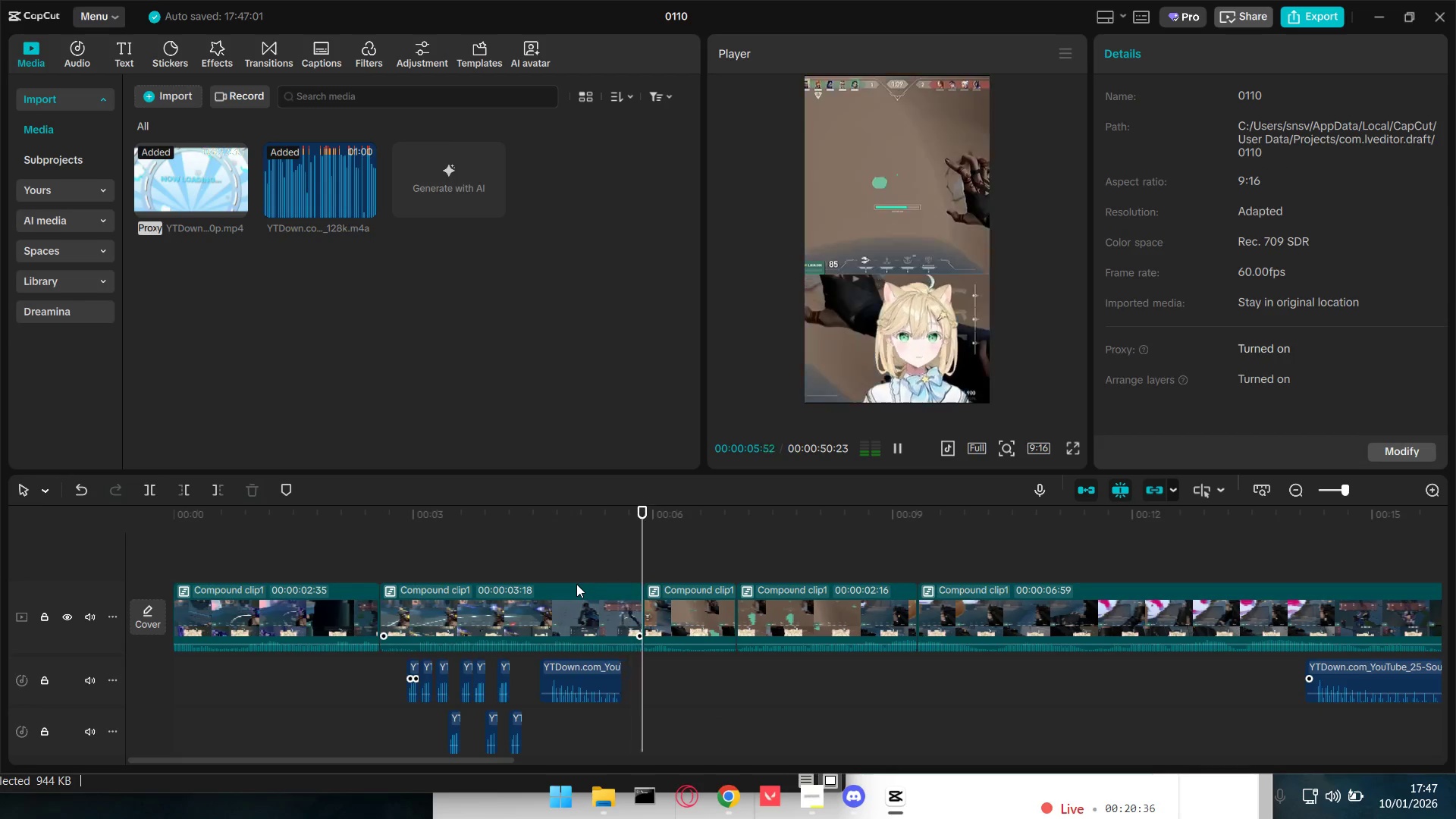 
key(Space)
 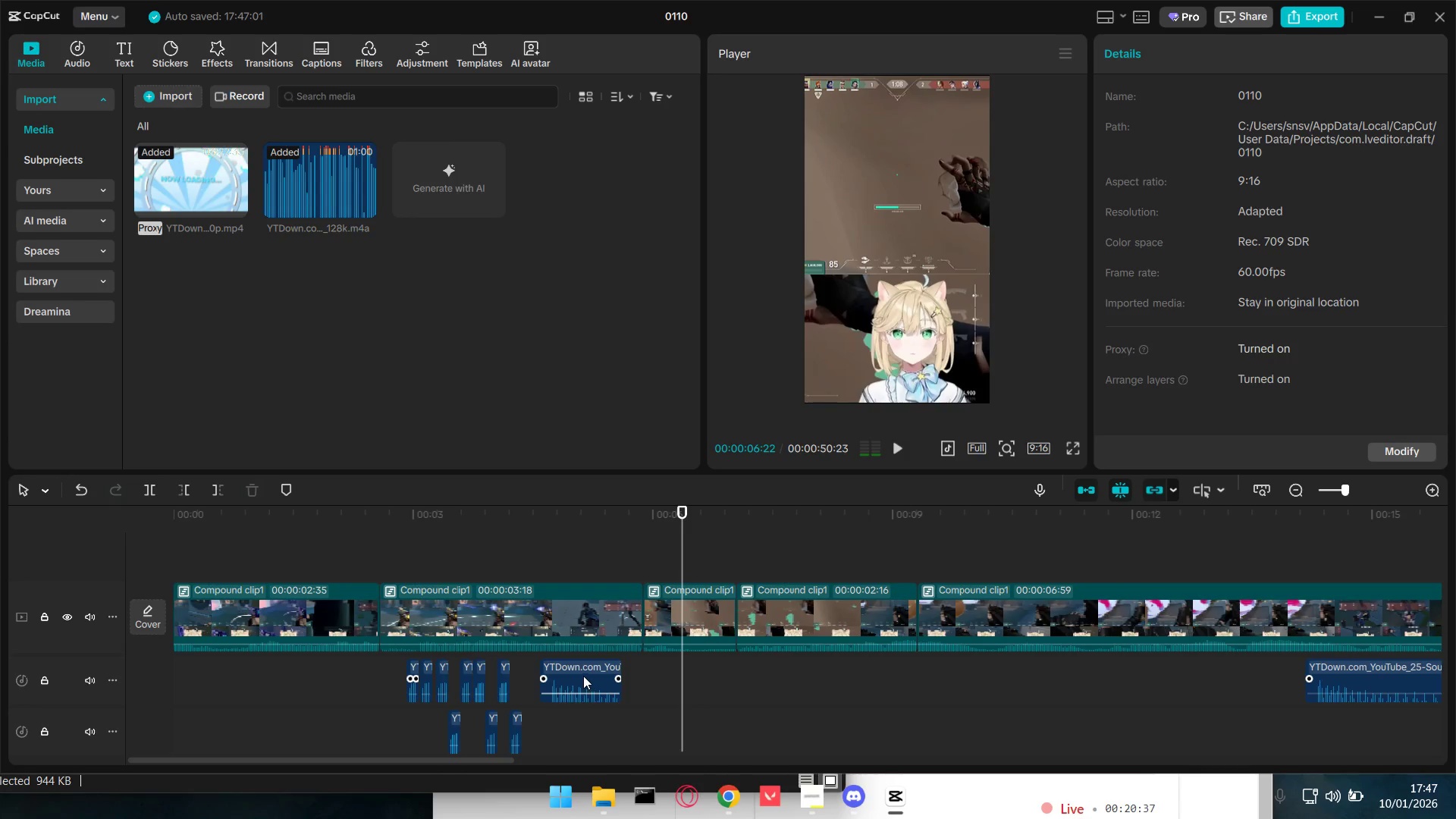 
left_click_drag(start_coordinate=[583, 676], to_coordinate=[604, 681])
 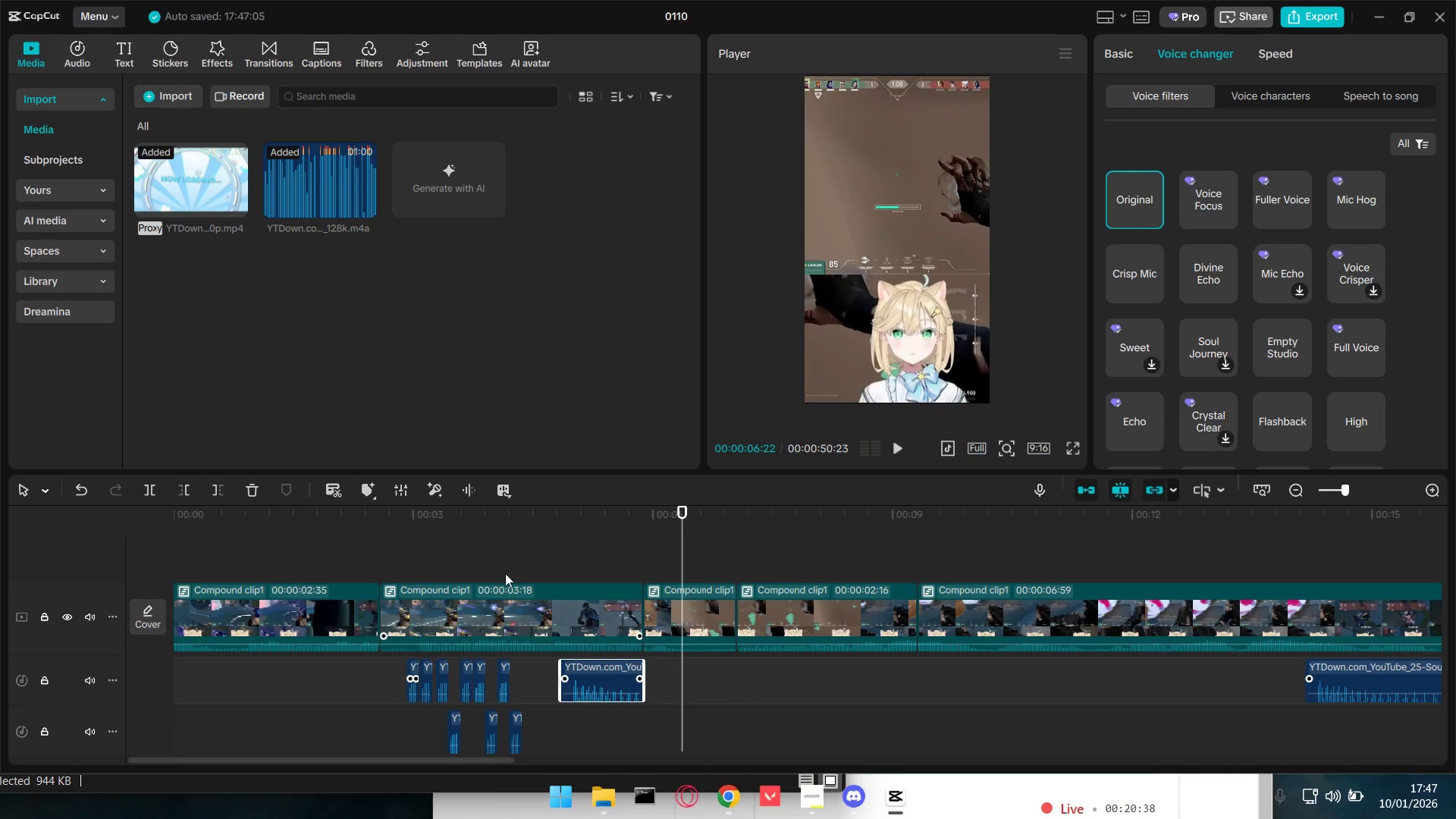 
left_click([491, 560])
 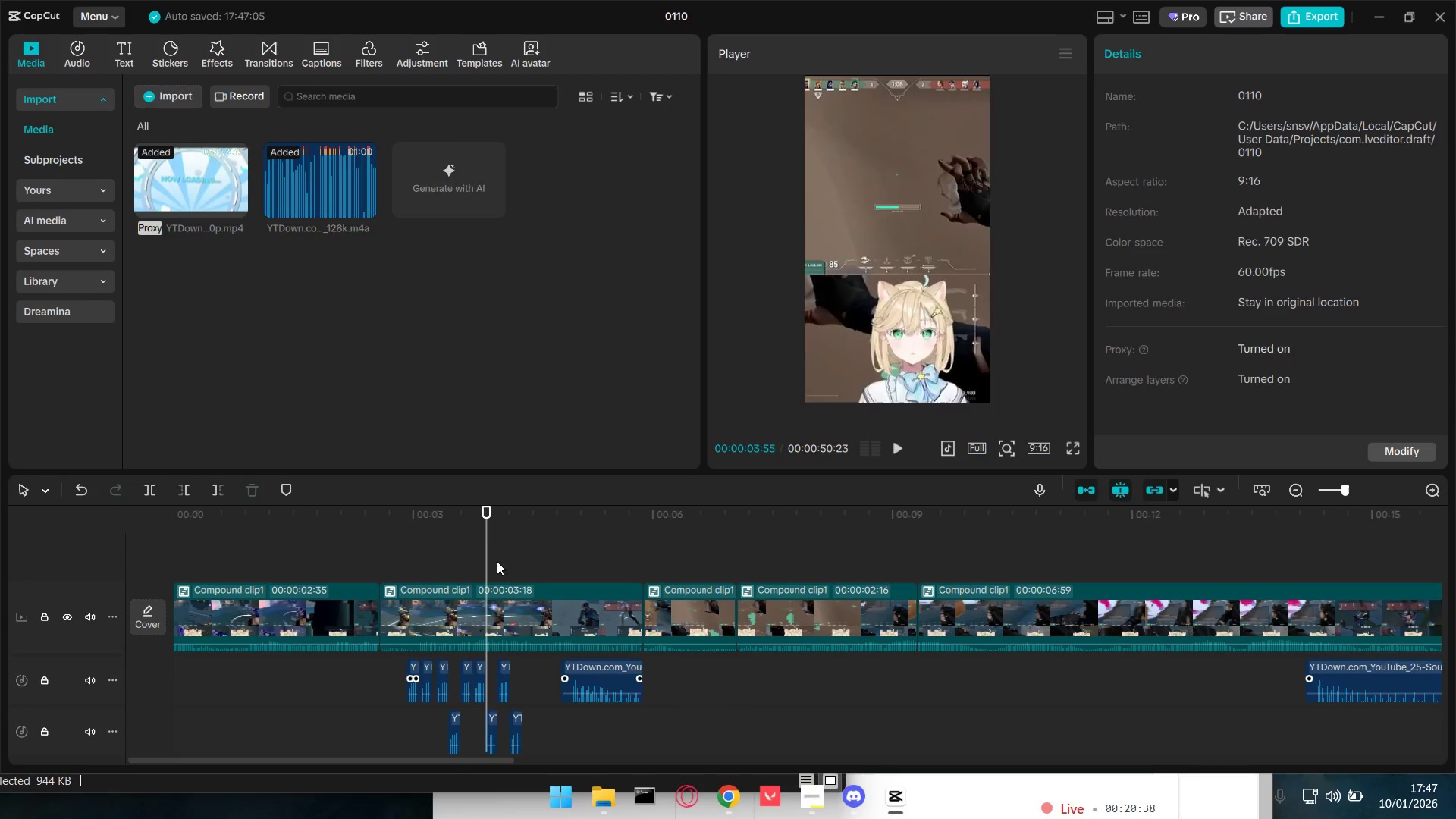 
key(Space)
 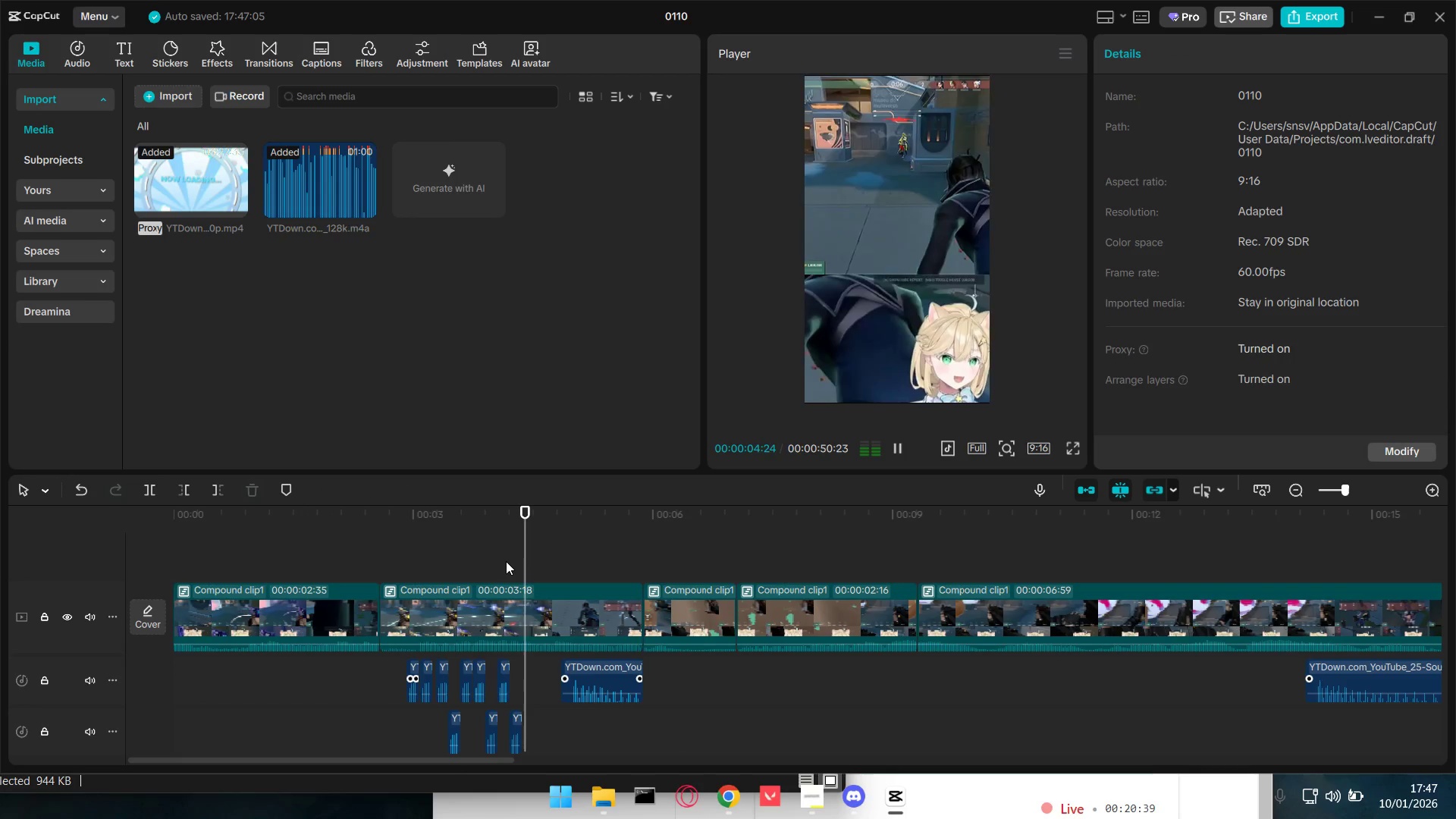 
key(Space)
 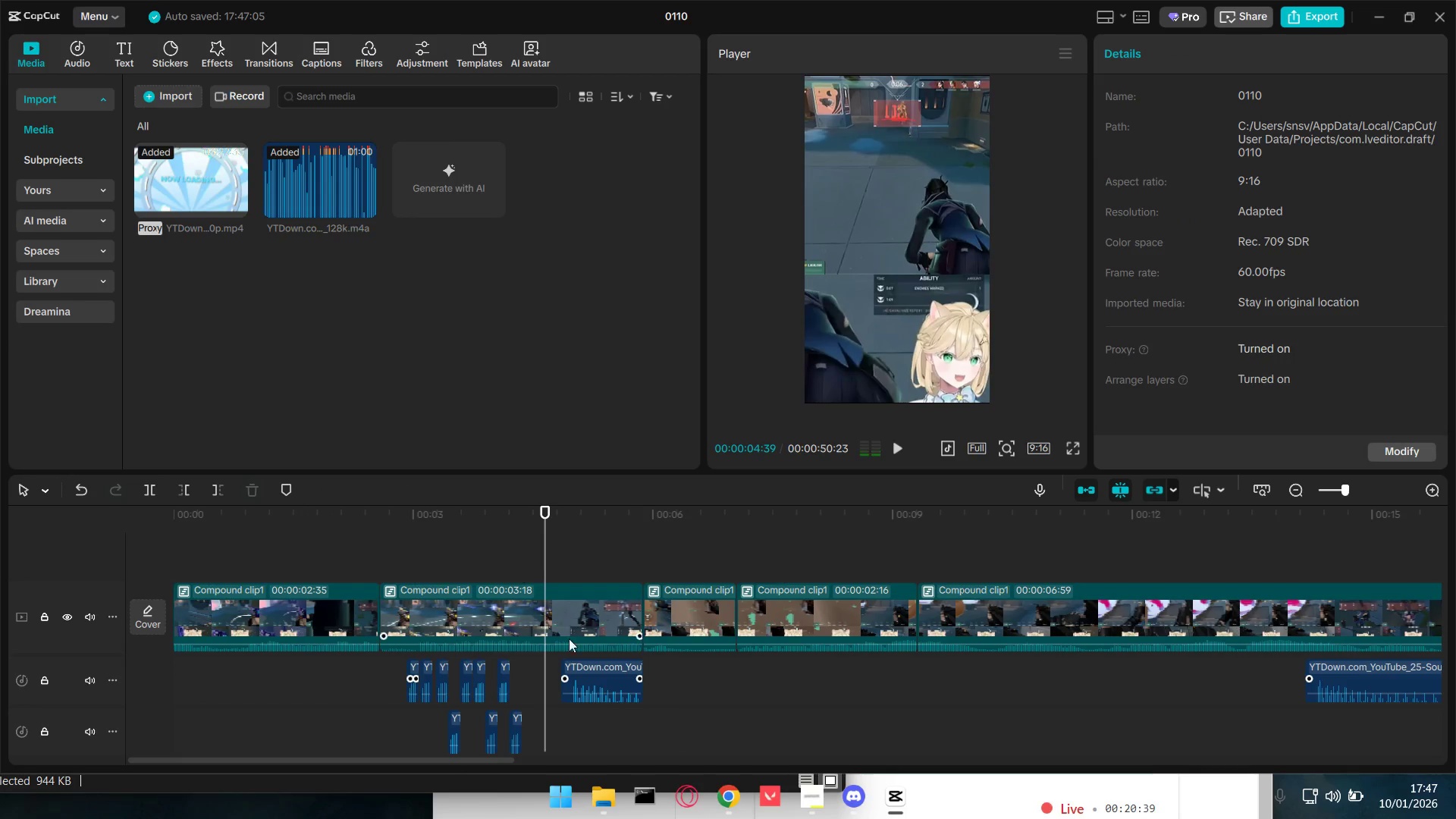 
hold_key(key=ControlLeft, duration=0.75)
 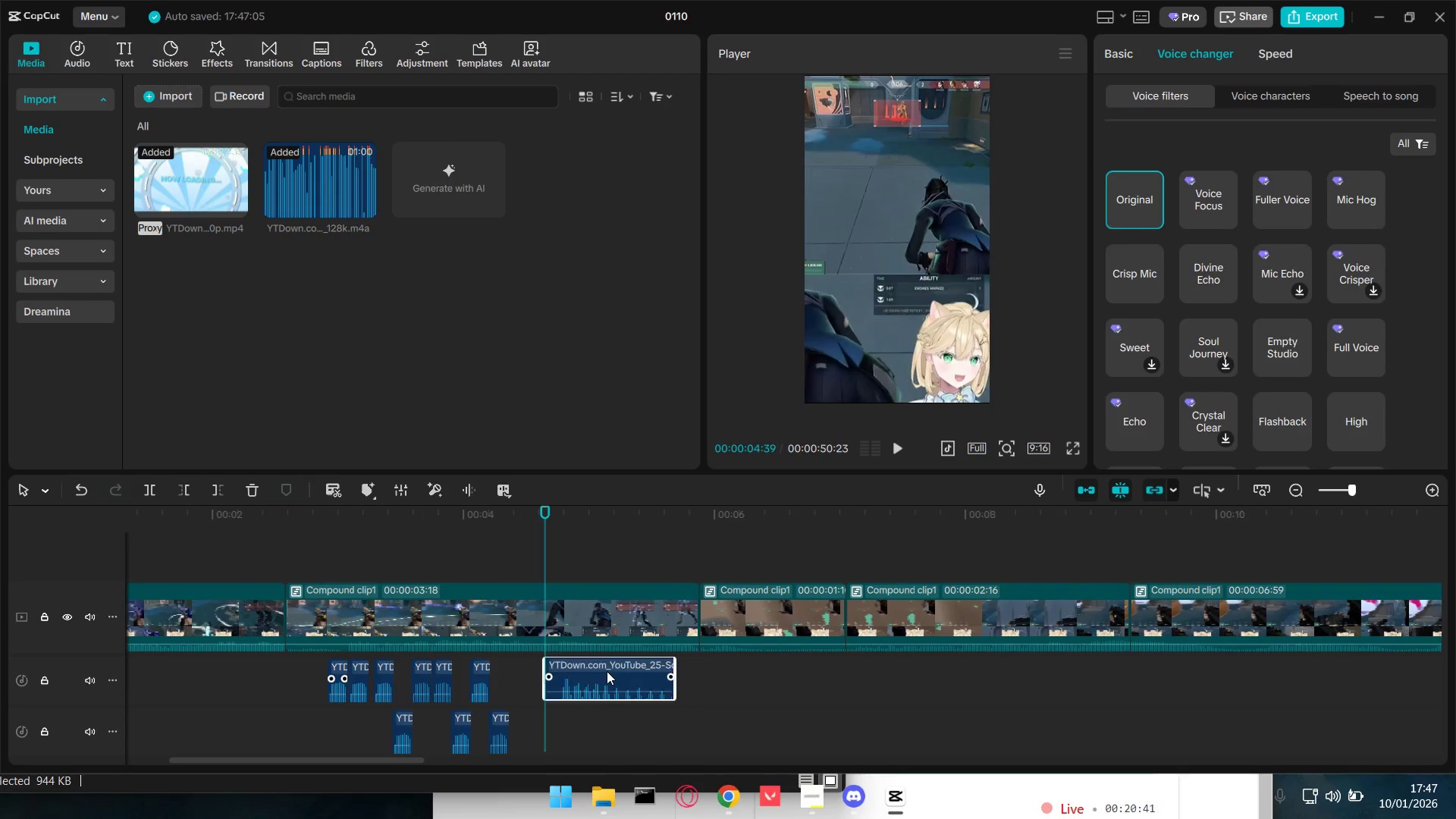 
left_click_drag(start_coordinate=[632, 671], to_coordinate=[597, 670])
 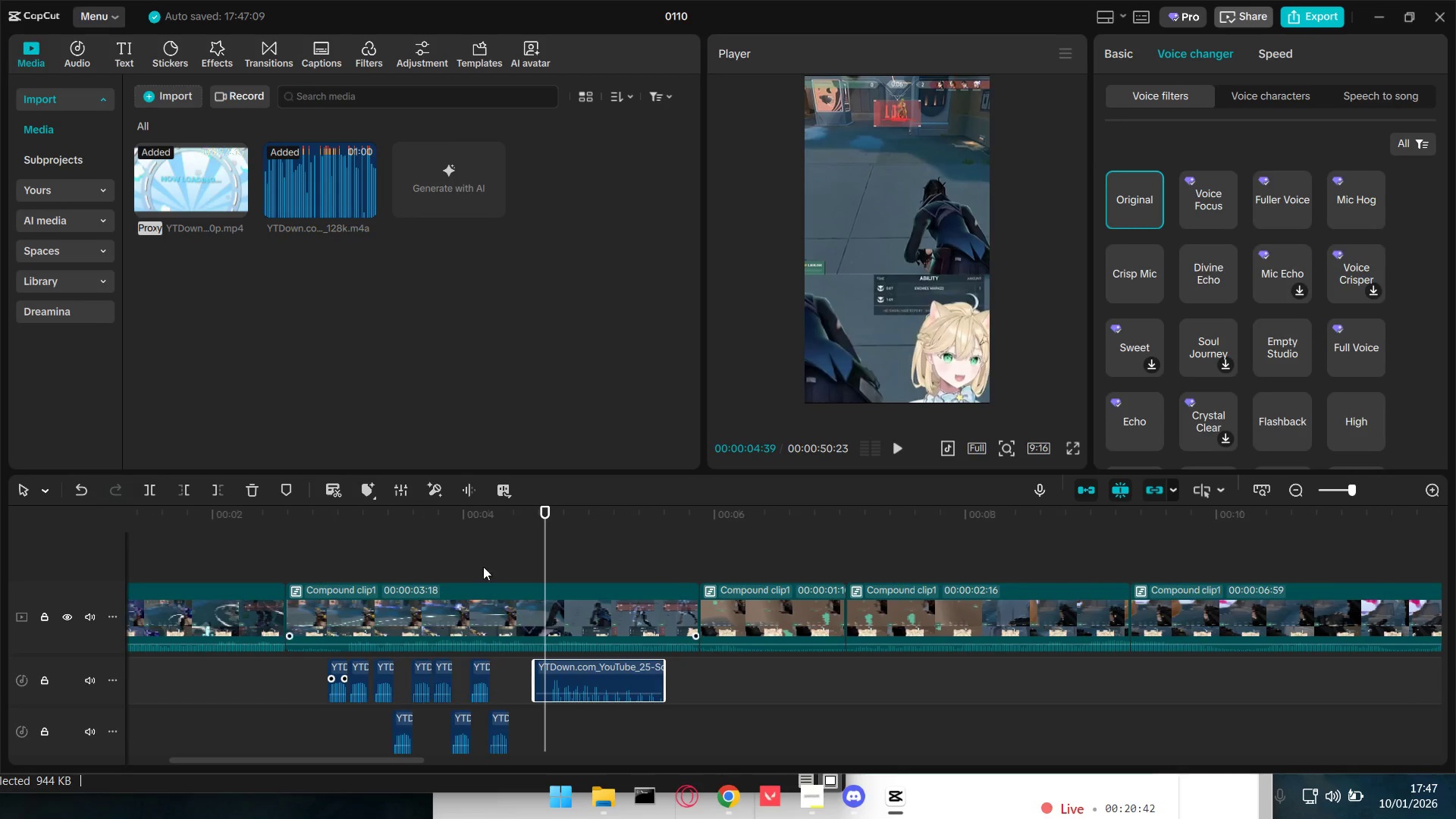 
scroll: coordinate [588, 680], scroll_direction: up, amount: 8.0
 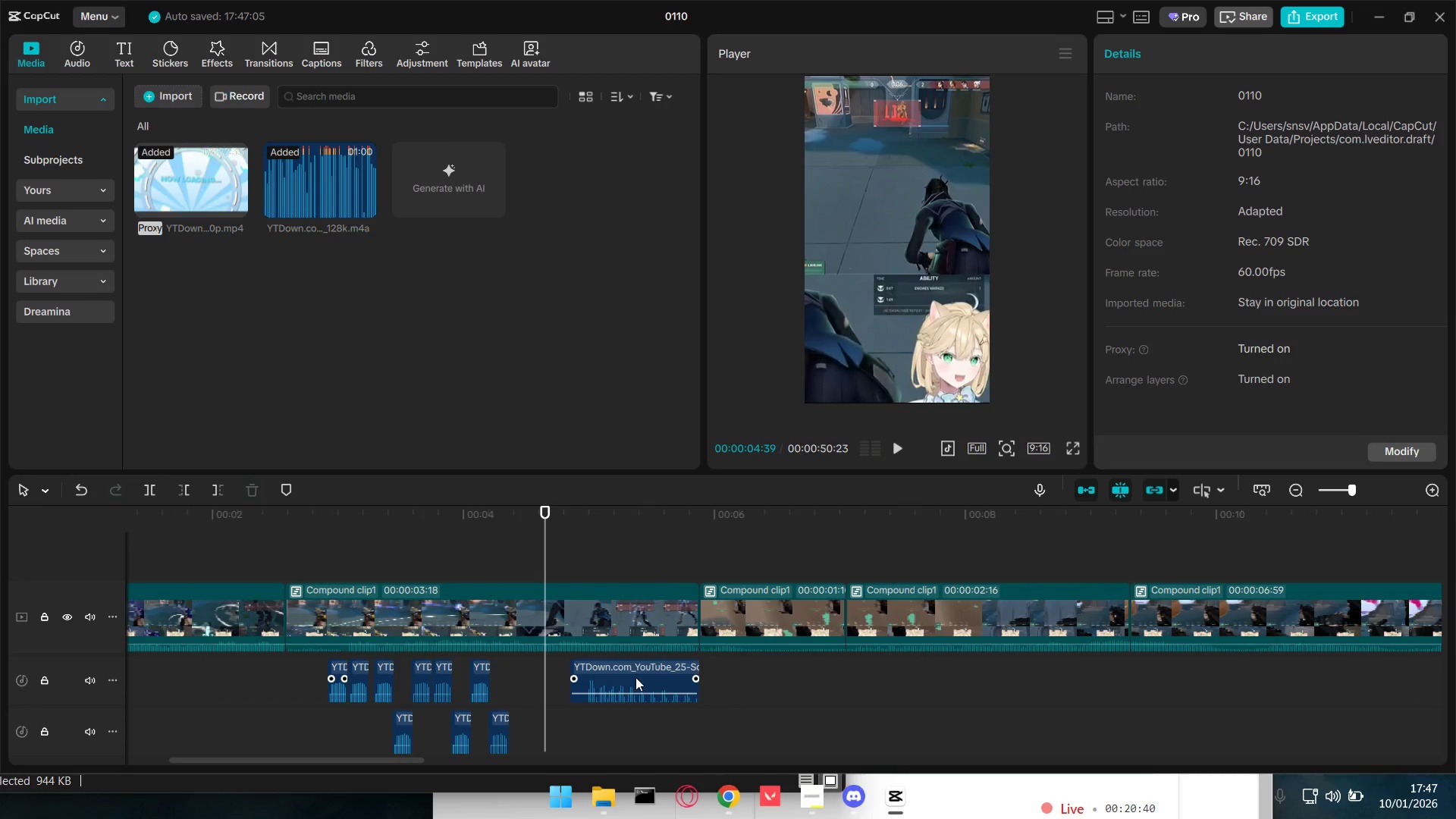 
left_click([464, 548])
 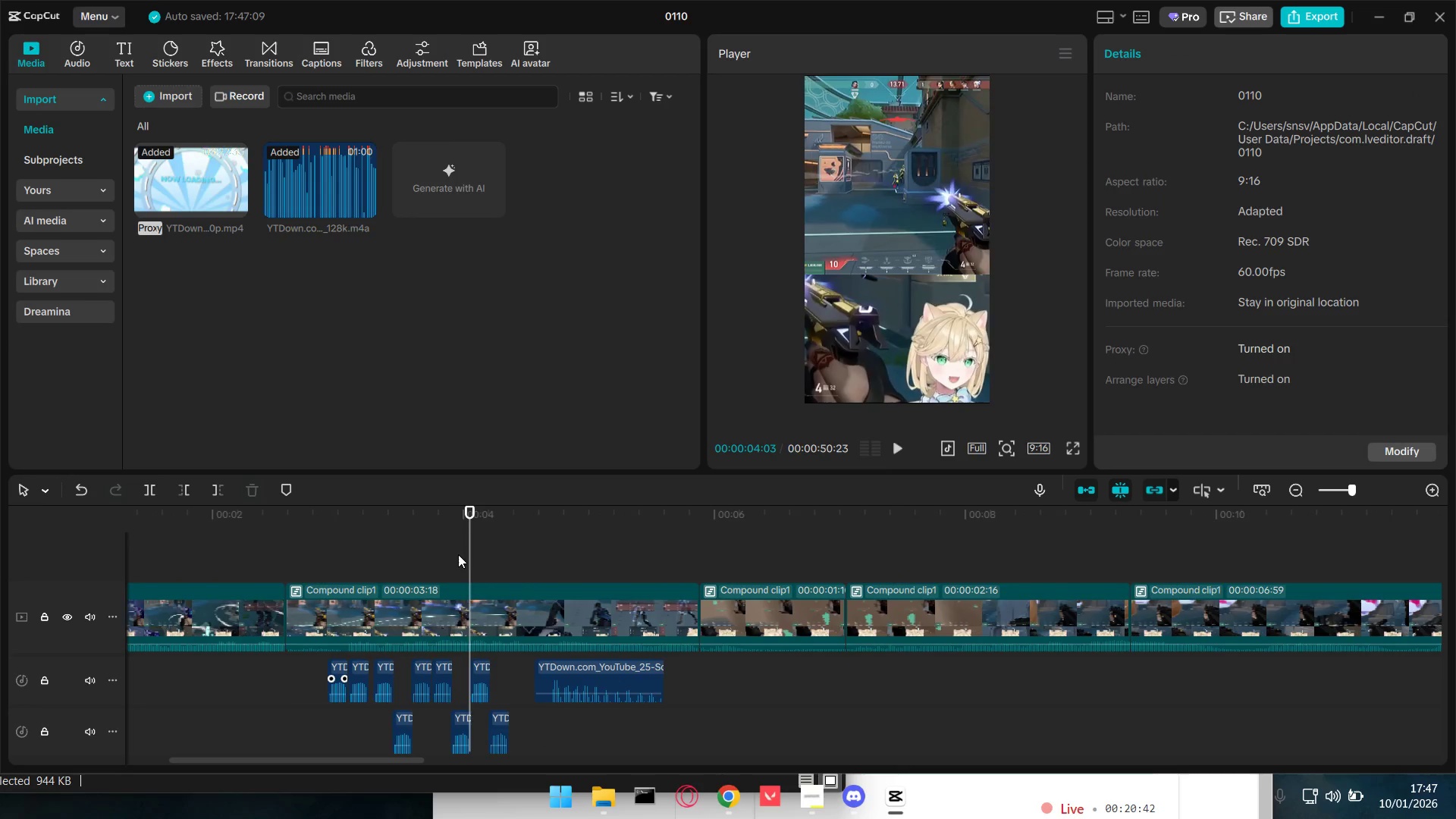 
key(Space)
 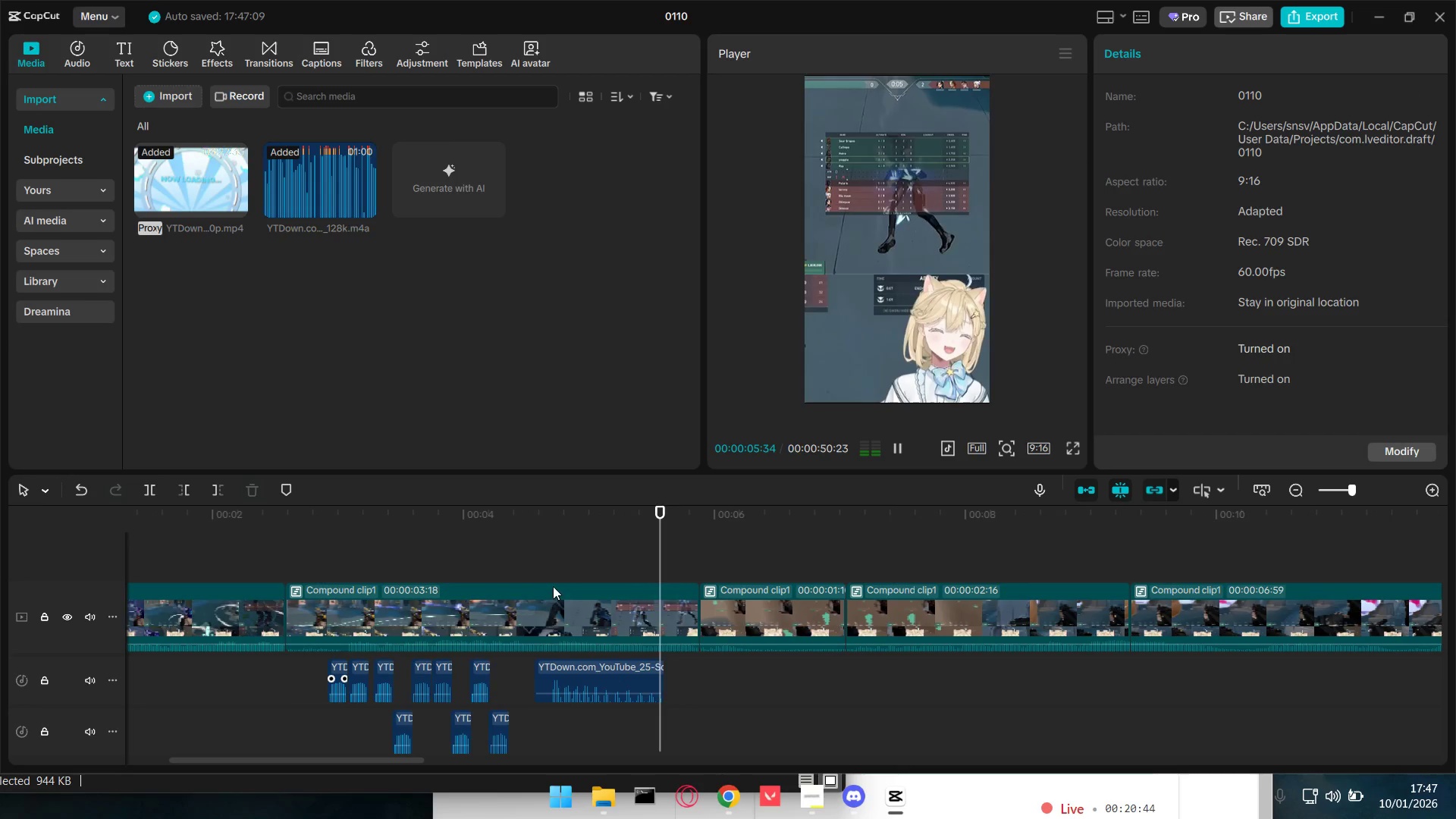 
hold_key(key=ControlLeft, duration=0.78)
scroll: coordinate [838, 676], scroll_direction: down, amount: 9.0
 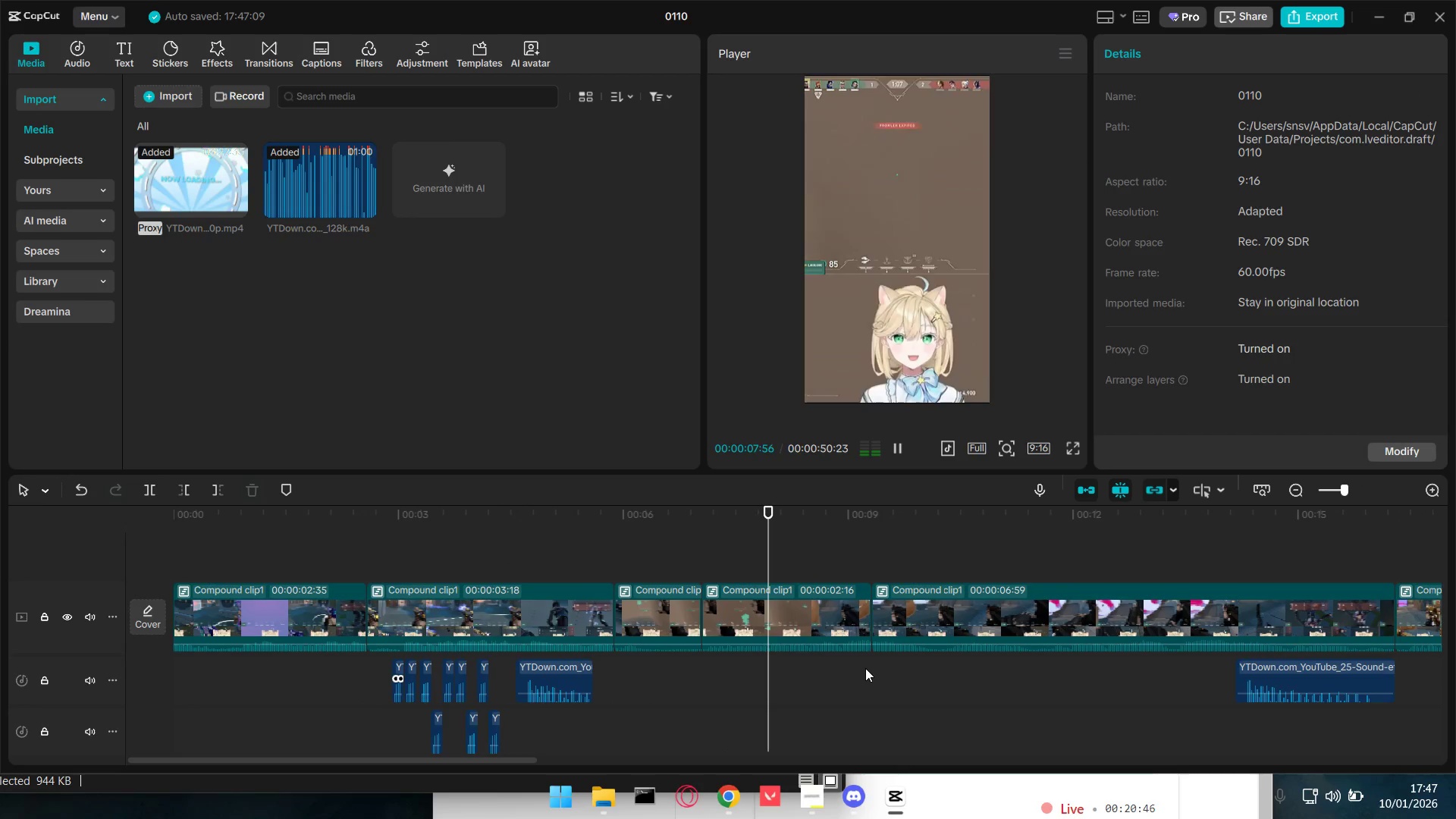 
hold_key(key=ControlLeft, duration=0.66)
scroll: coordinate [865, 668], scroll_direction: down, amount: 3.0
 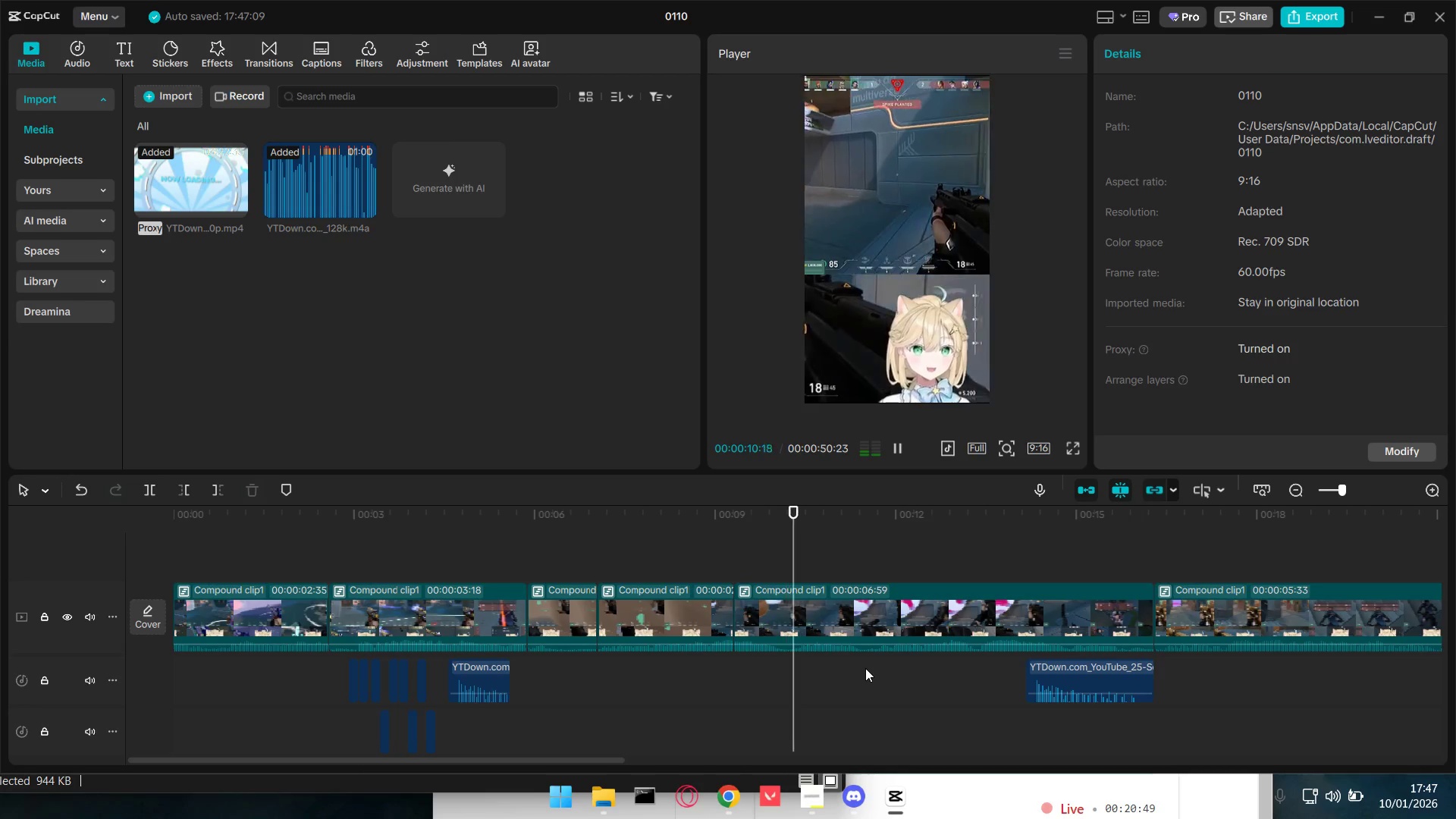 
left_click([1075, 666])
 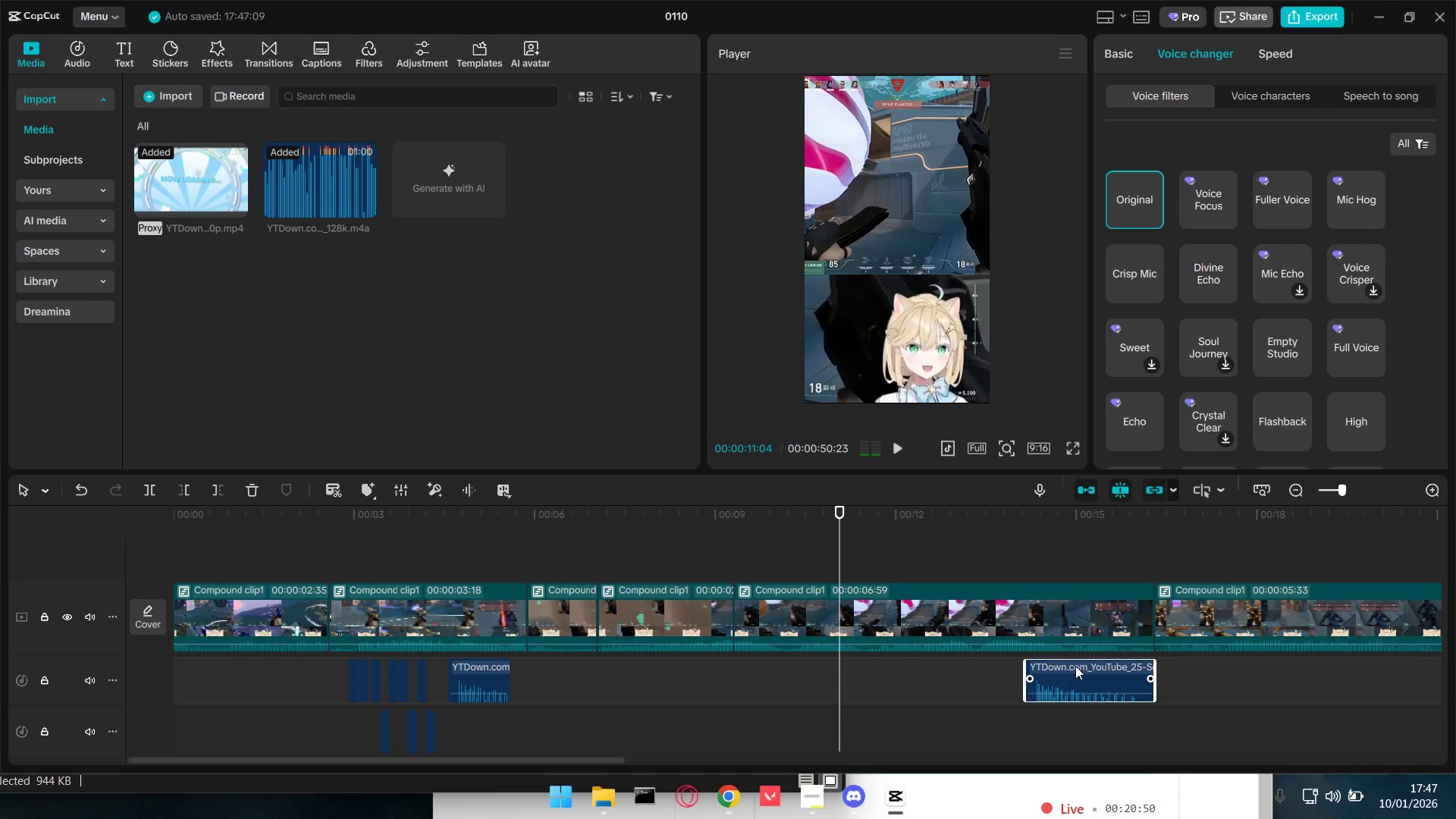 
key(Backspace)
 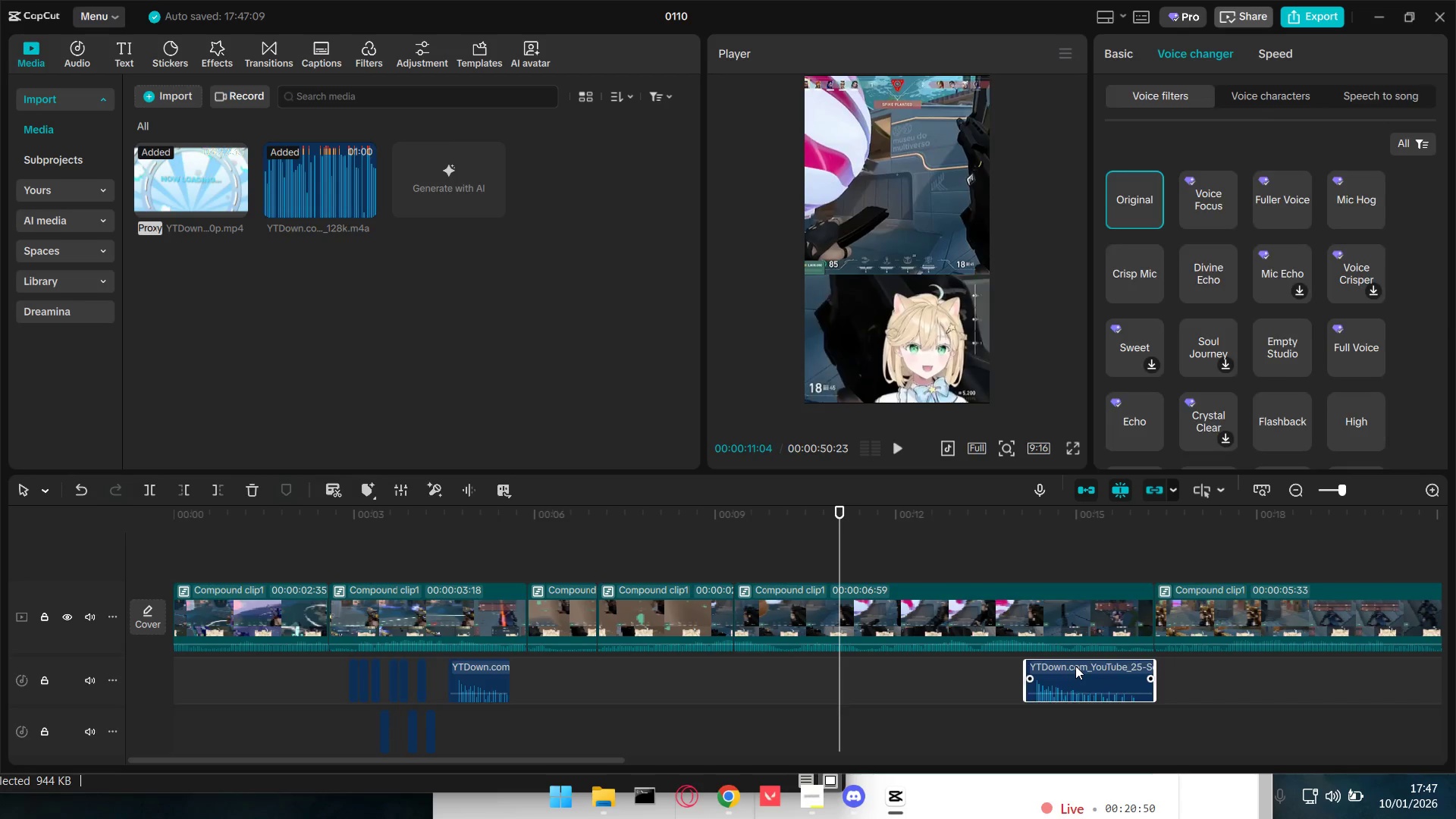 
key(Space)
 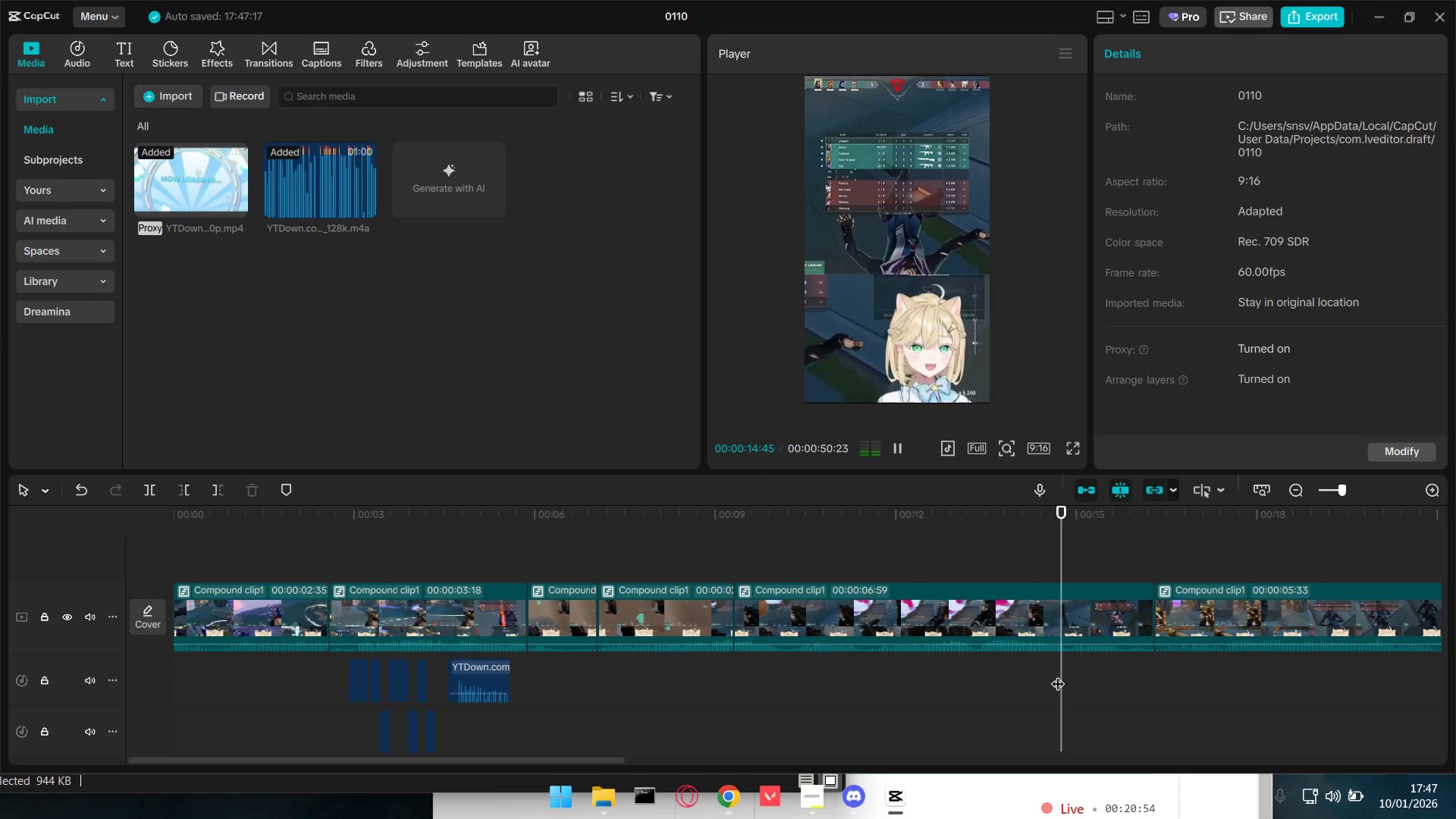 
wait(5.14)
 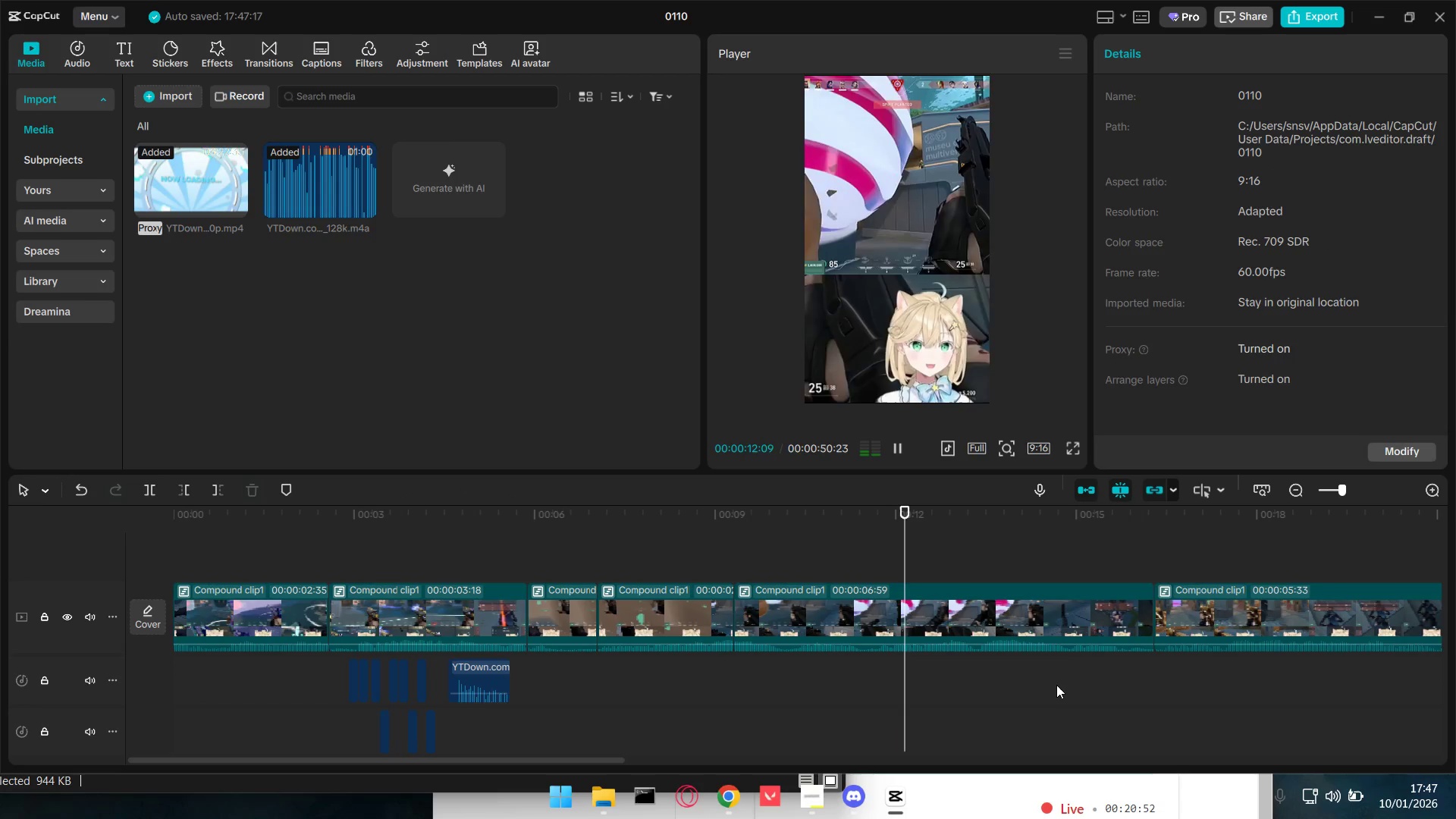 
key(Space)
 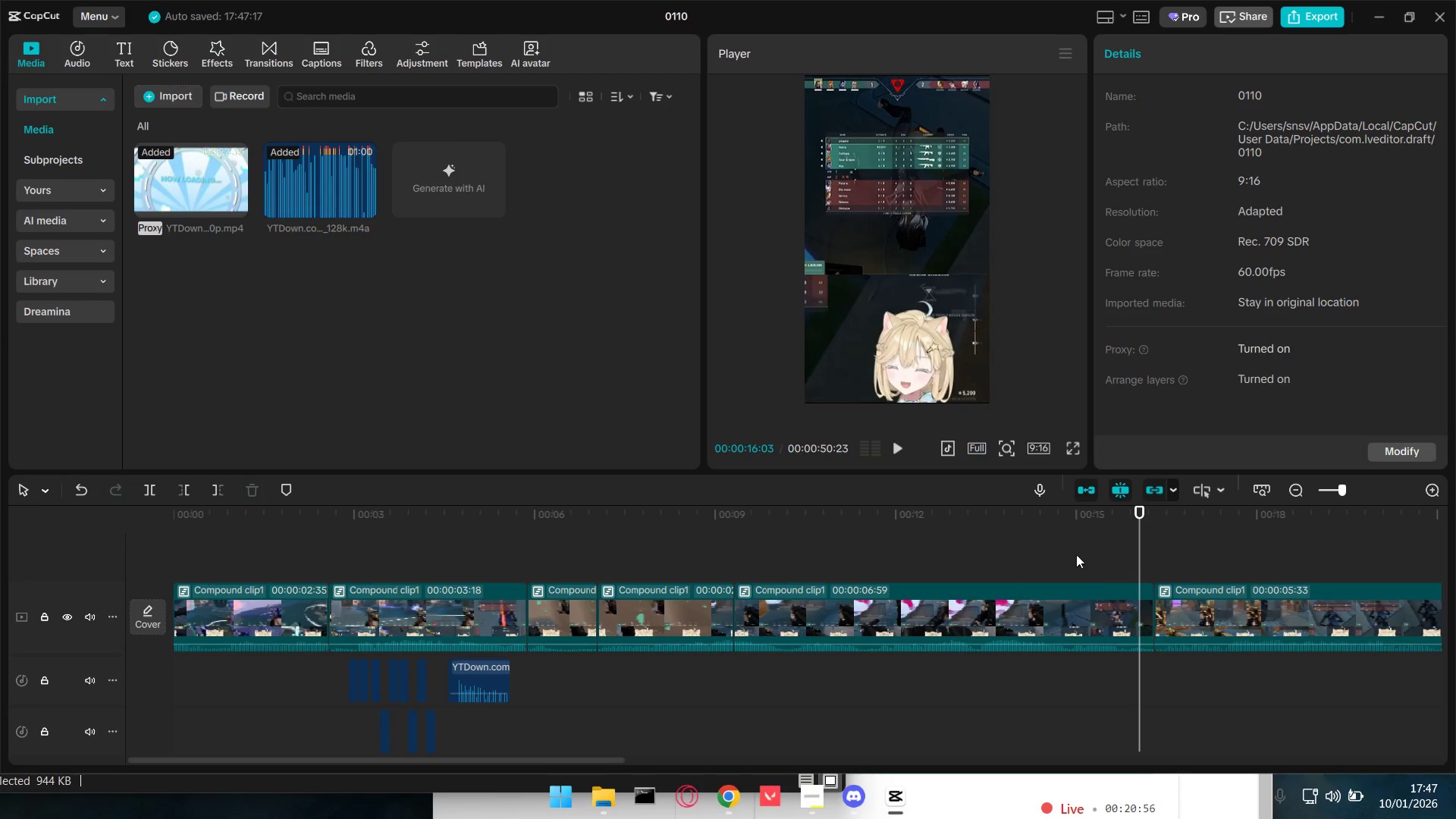 
left_click([1062, 551])
 